 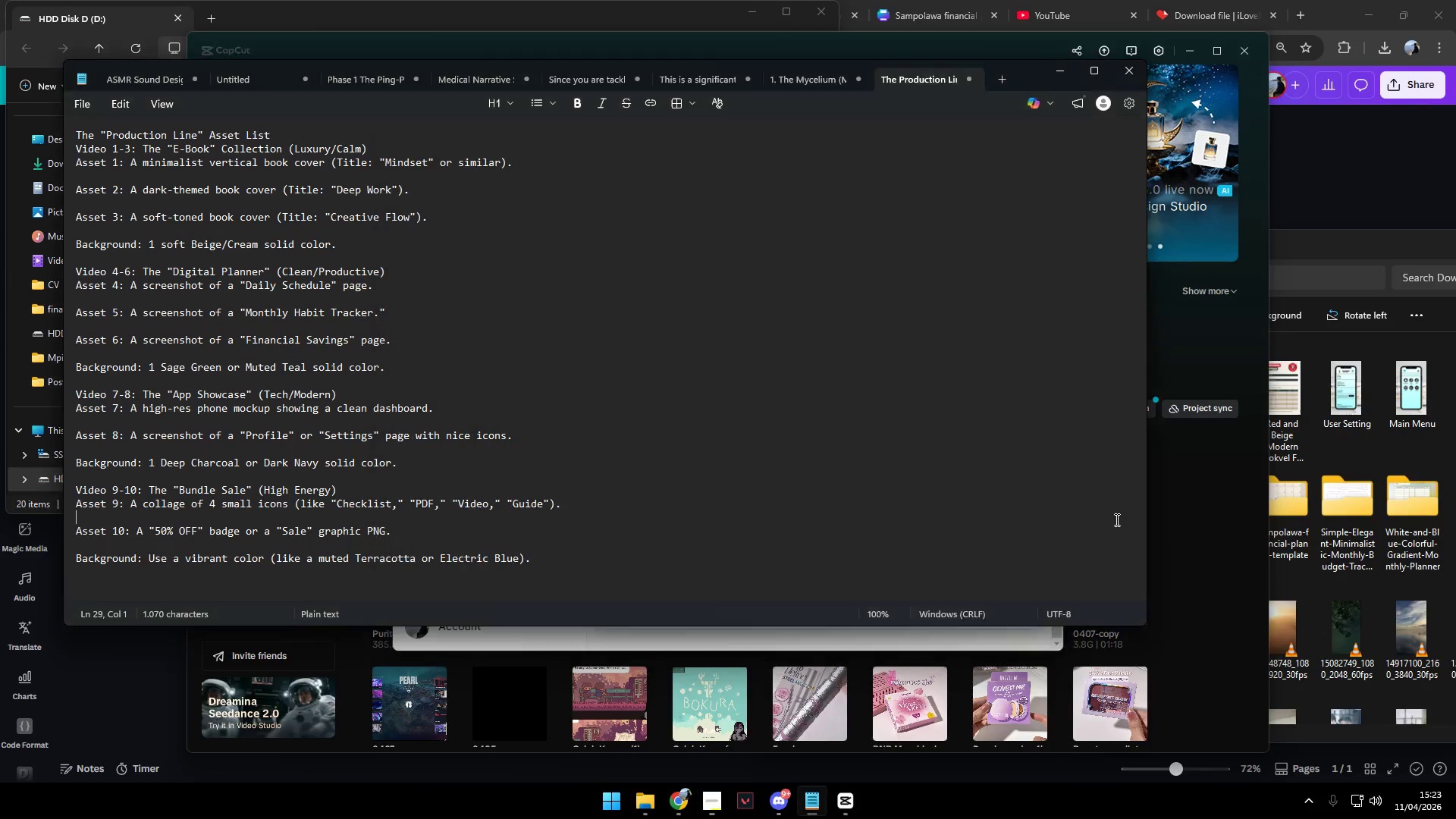 
key(Alt+Tab)
 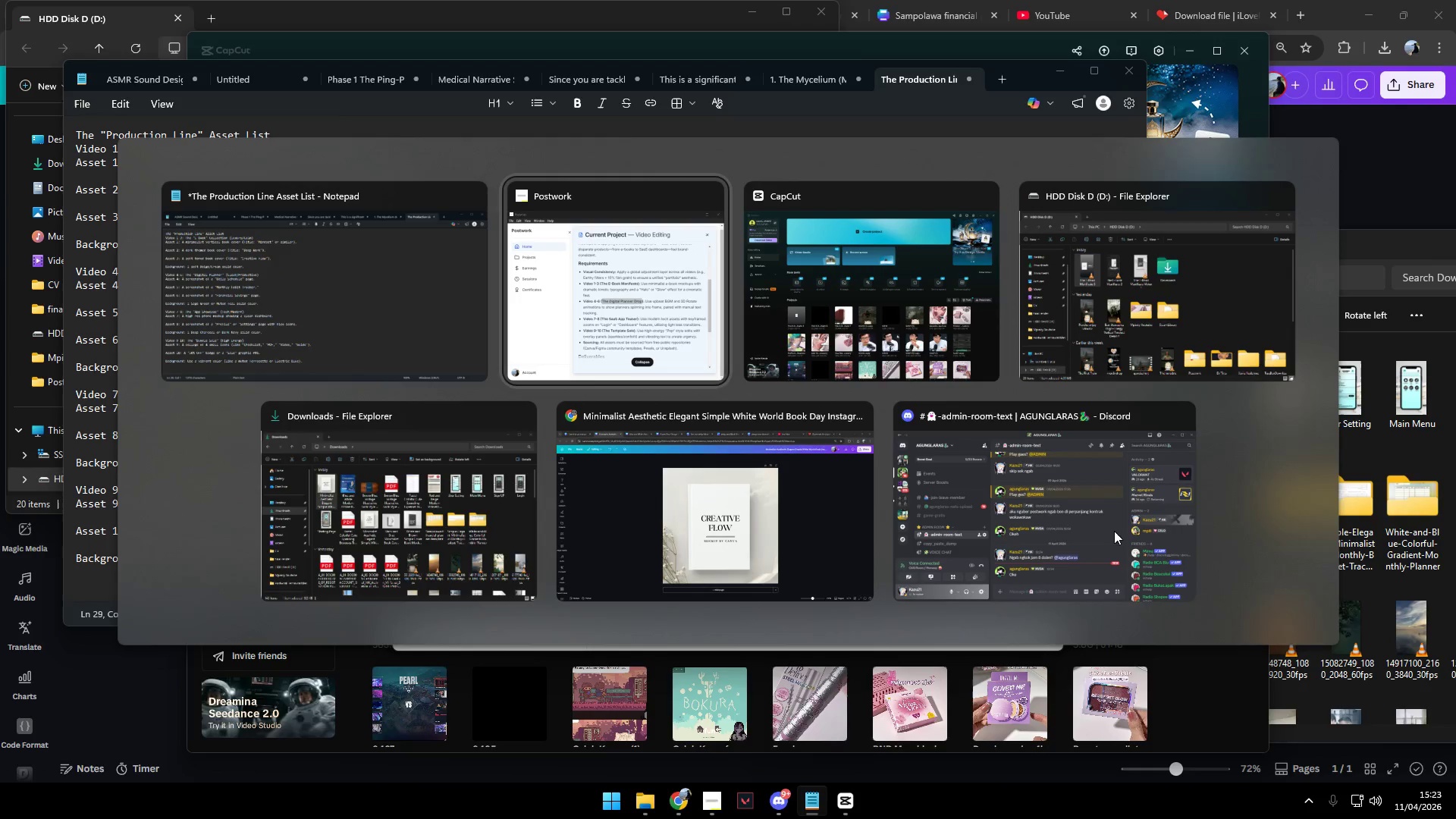 
key(Alt+Tab)
 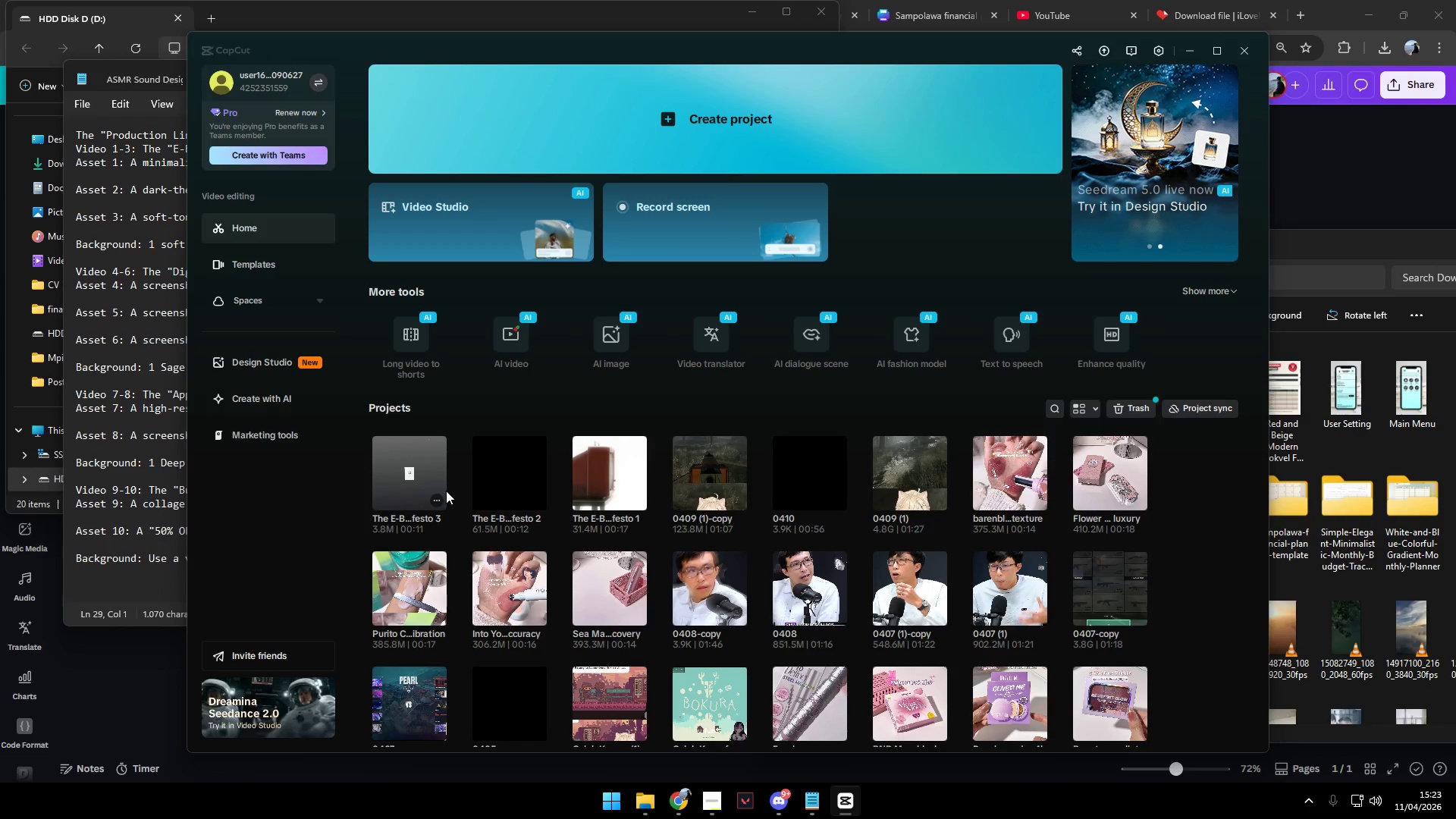 
left_click([437, 500])
 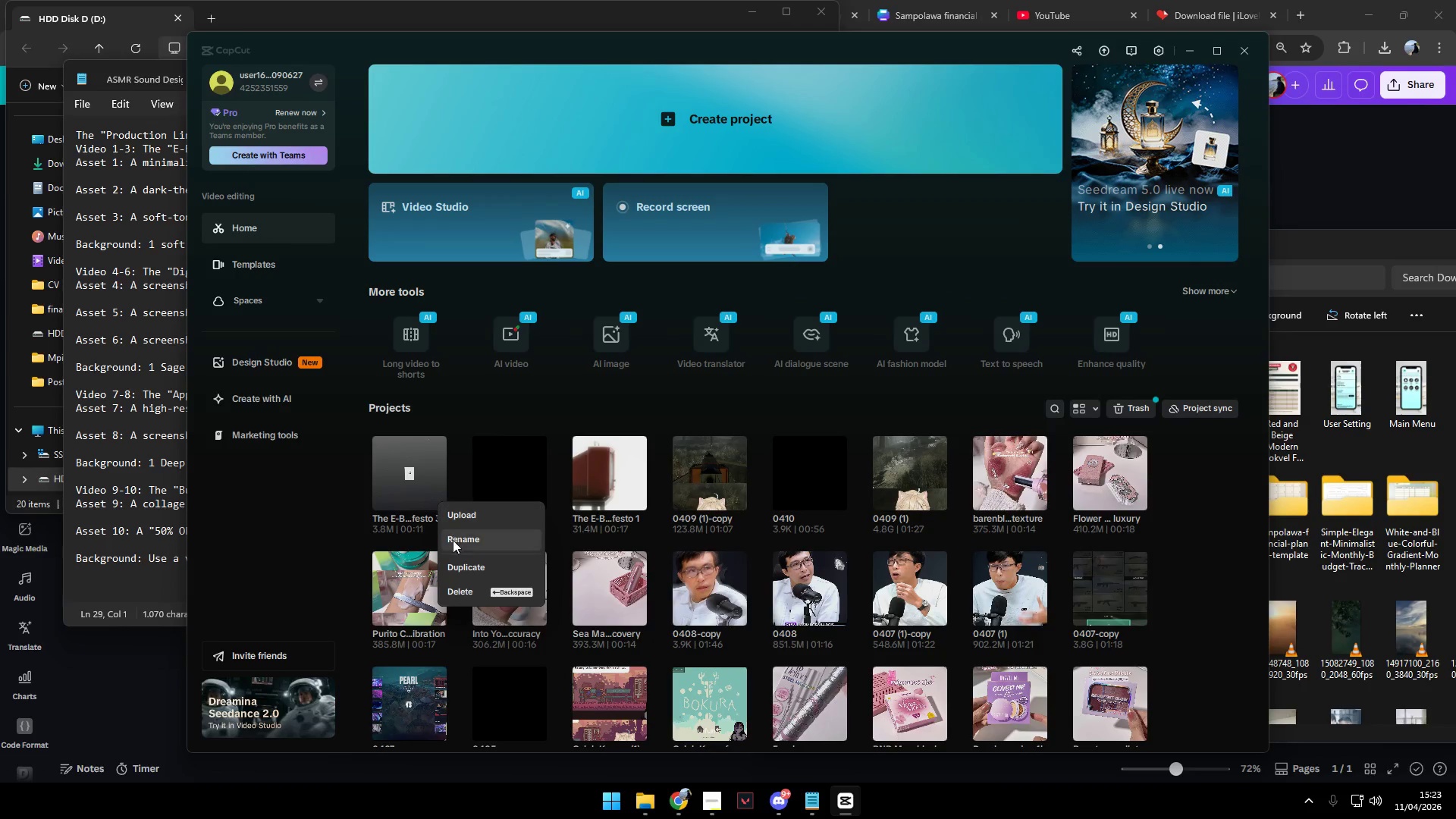 
left_click([460, 564])
 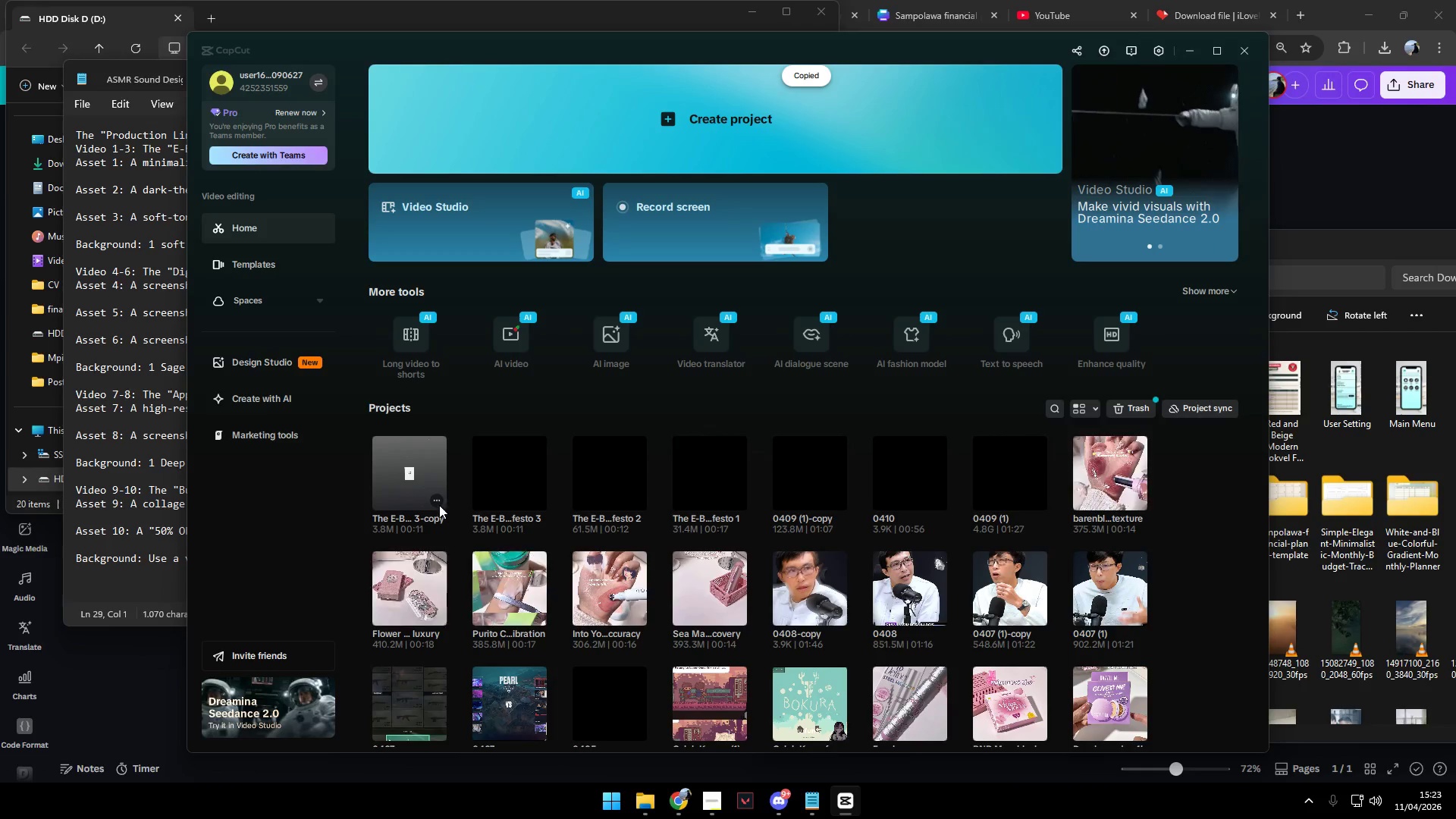 
left_click([438, 501])
 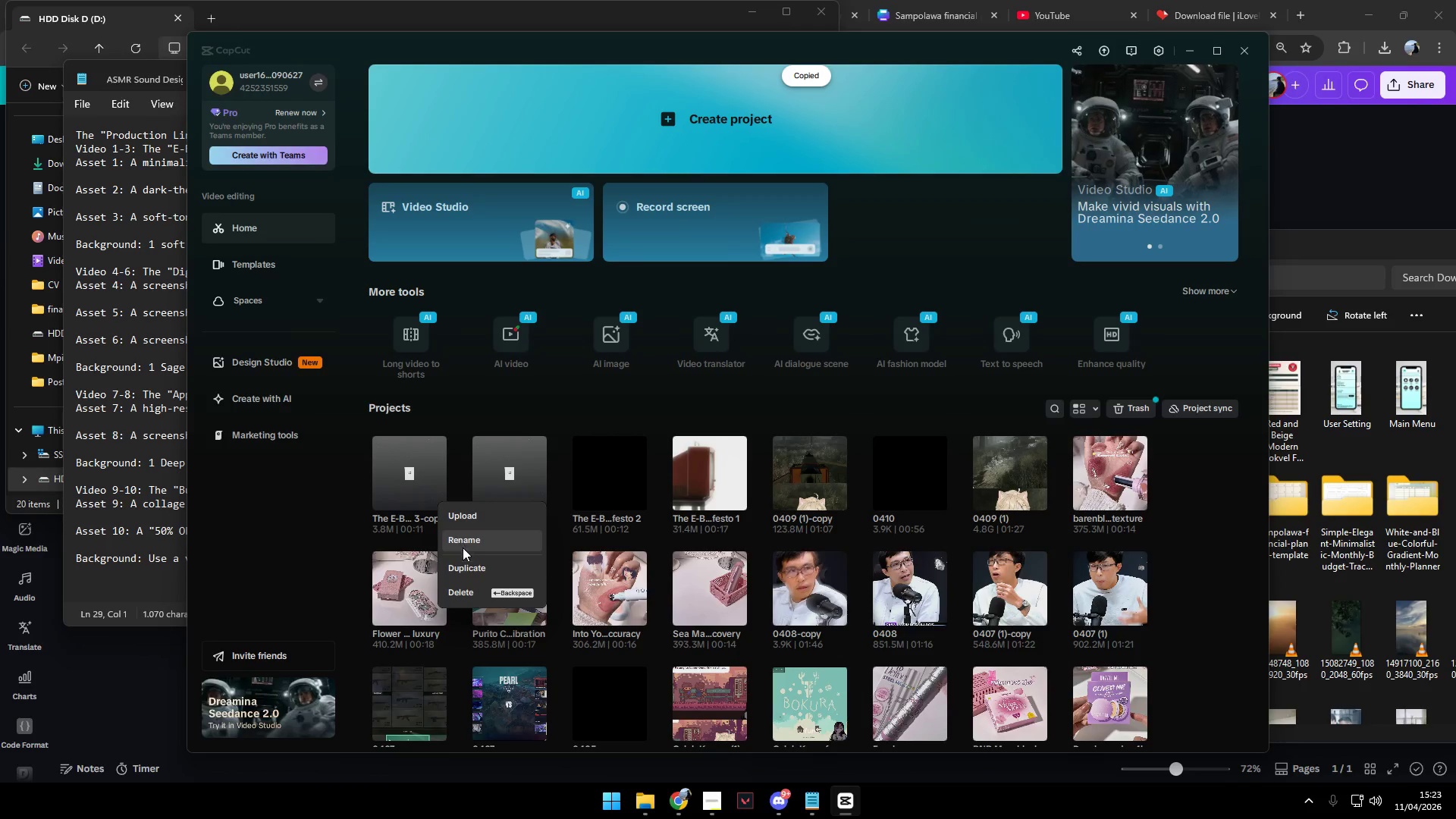 
left_click([465, 542])
 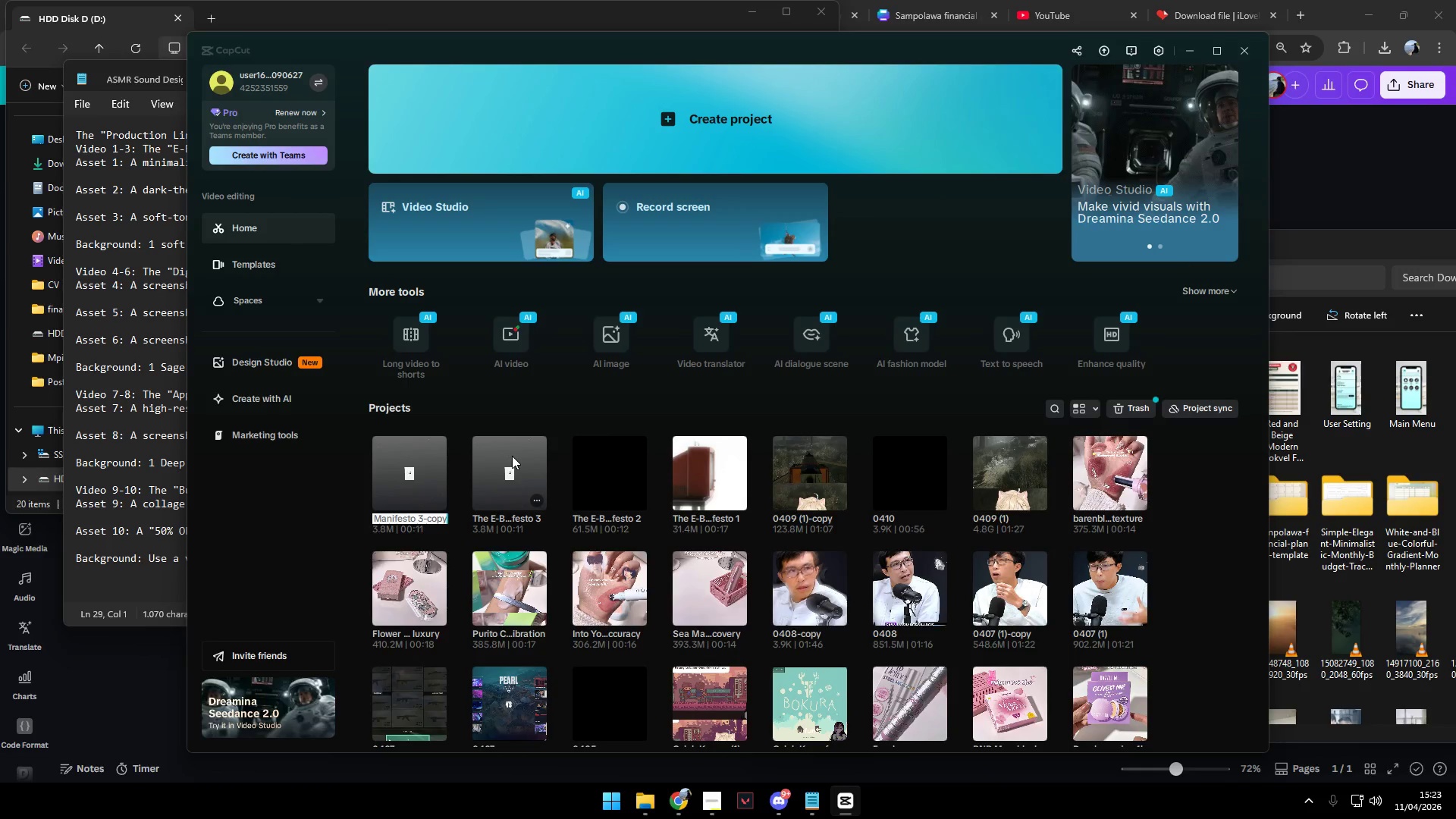 
key(Control+ControlLeft)
 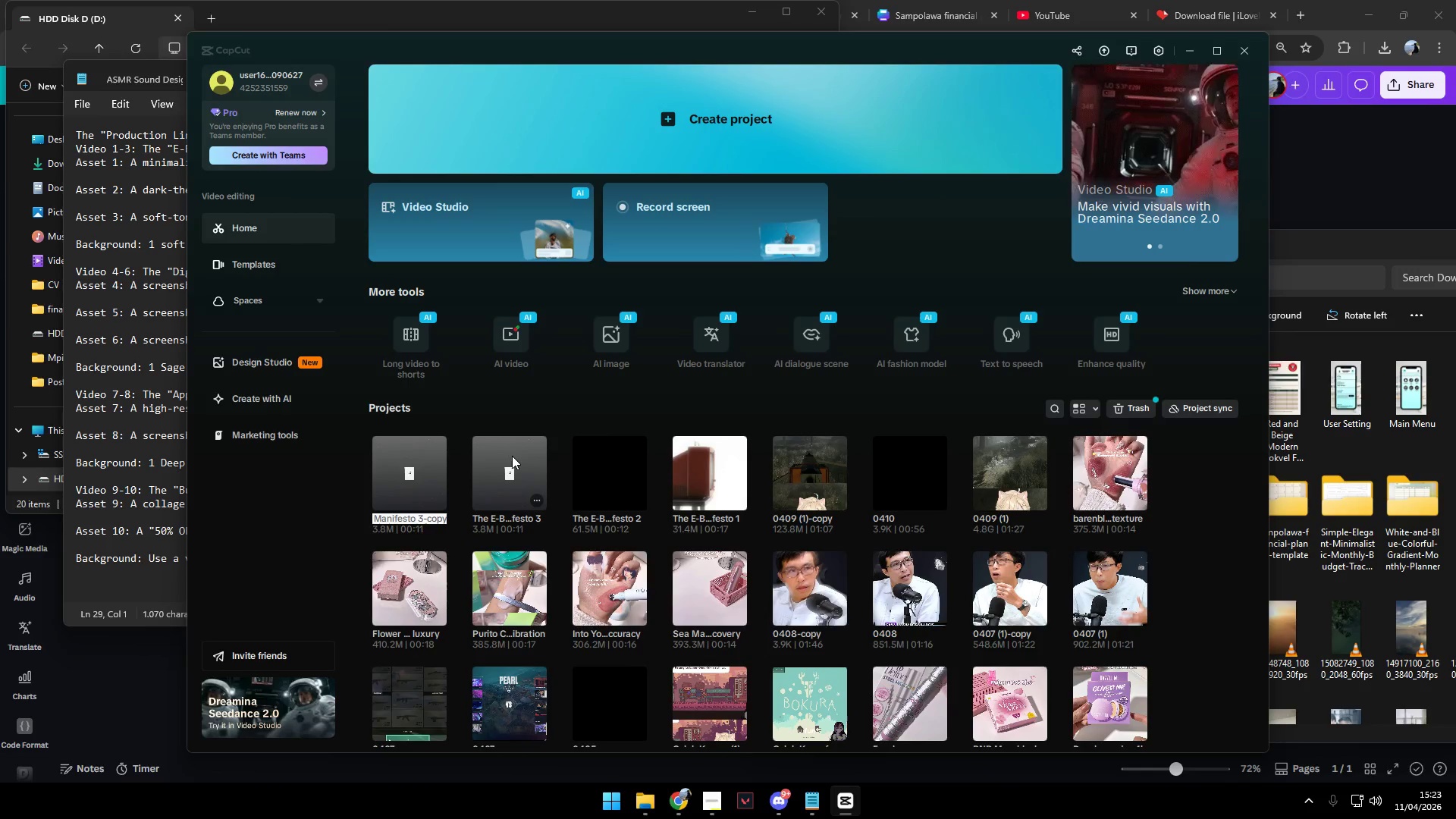 
key(Control+ControlLeft)
 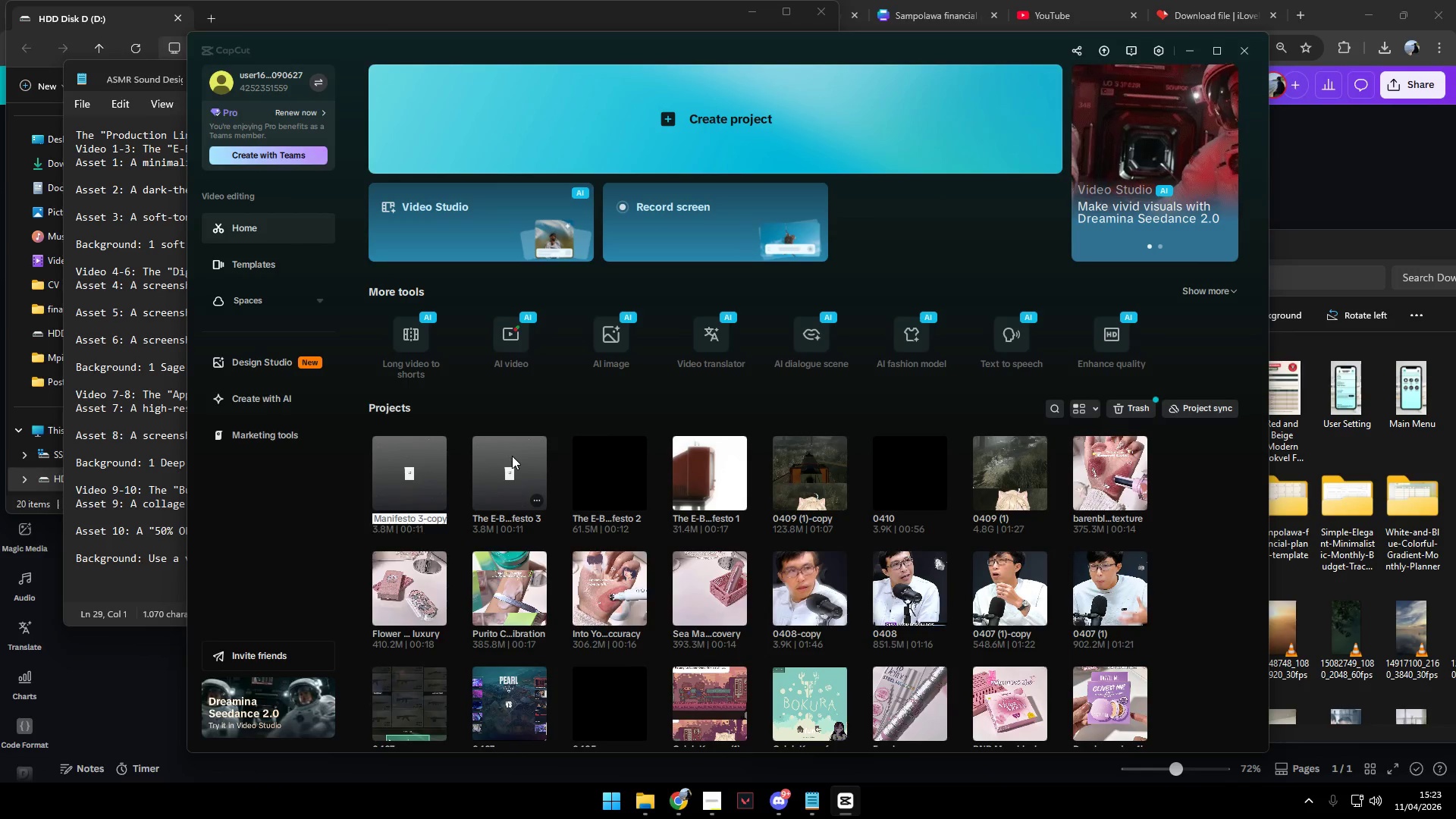 
key(Control+V)
 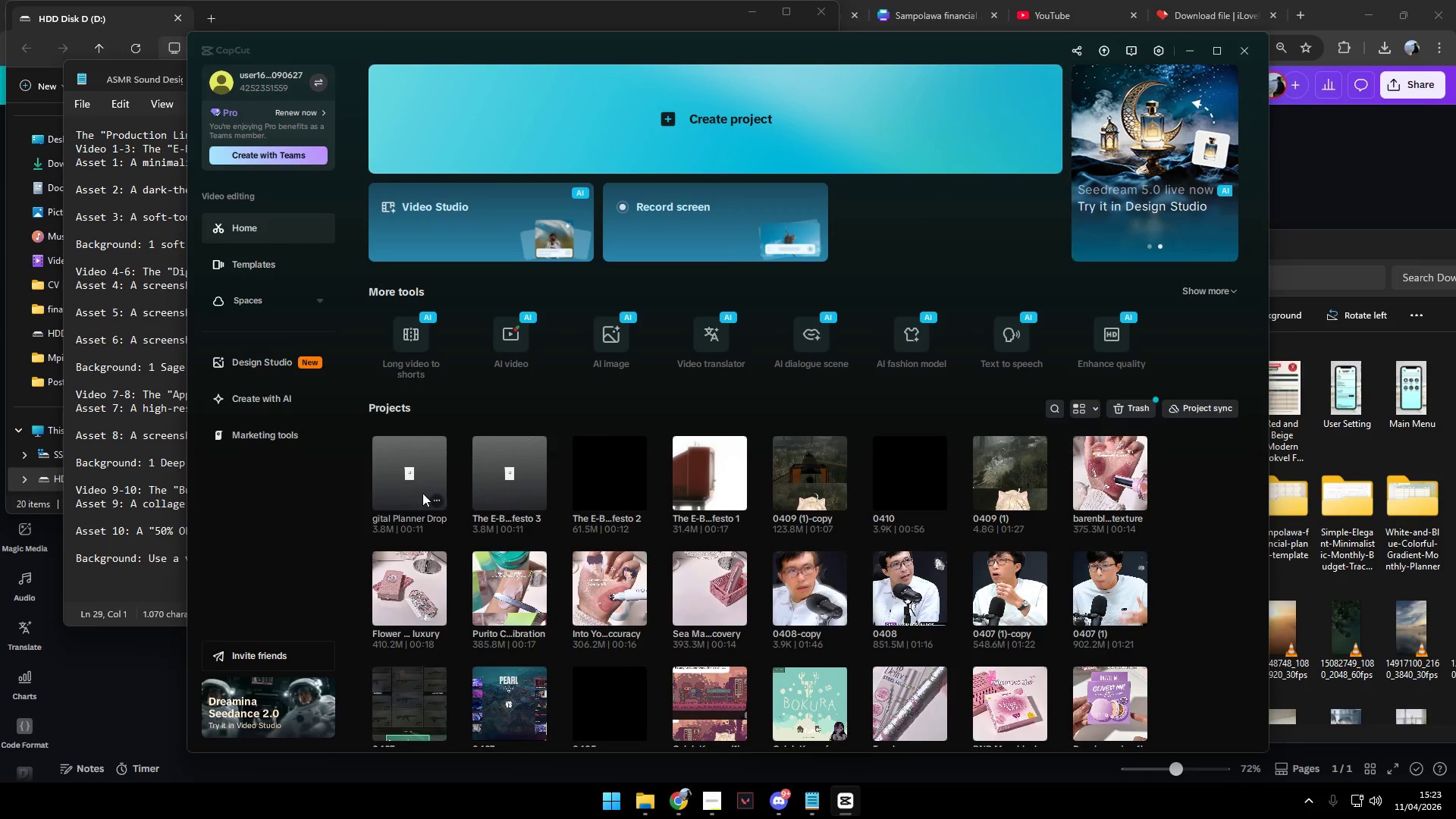 
left_click([328, 518])
 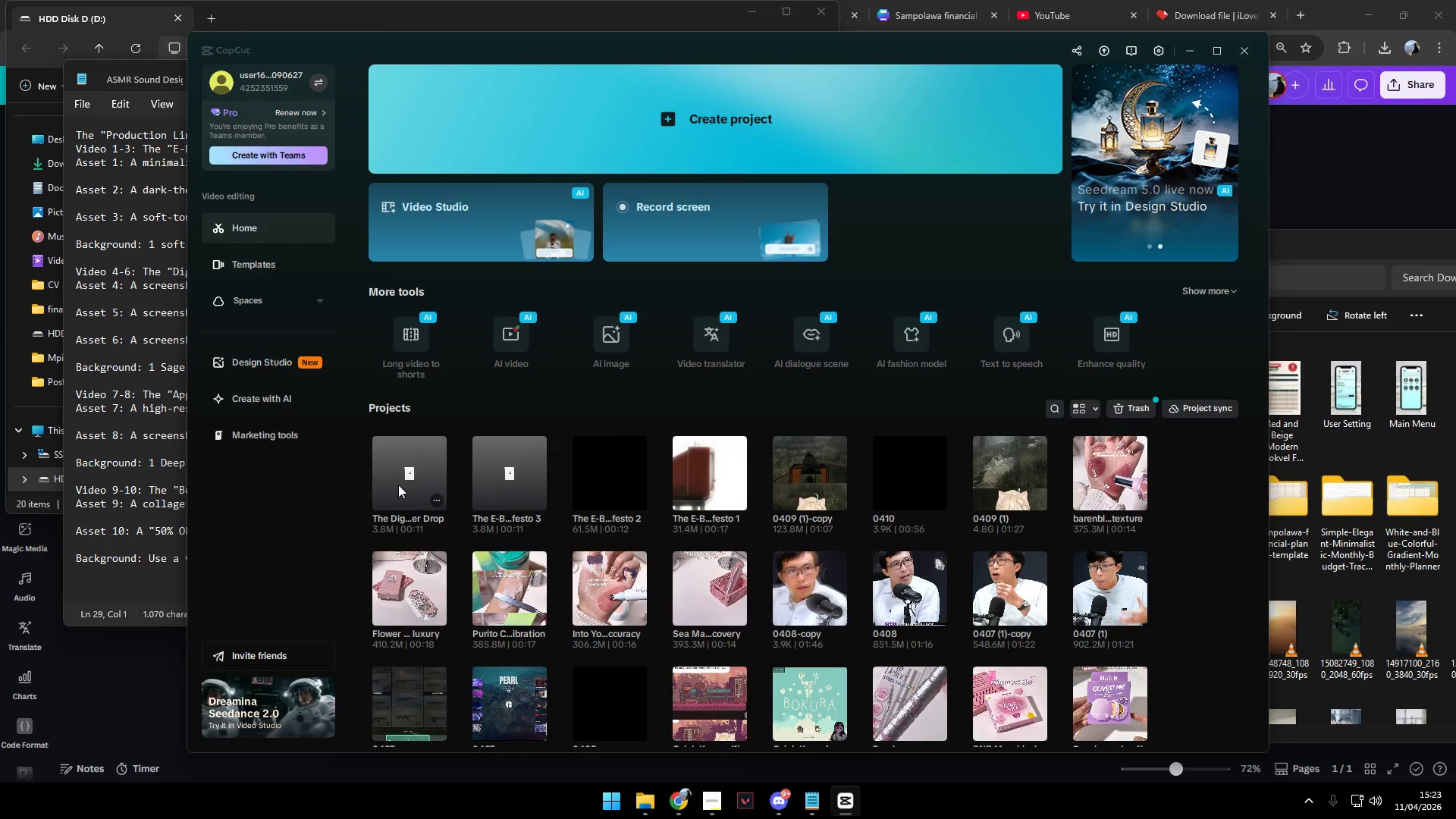 
left_click([398, 485])
 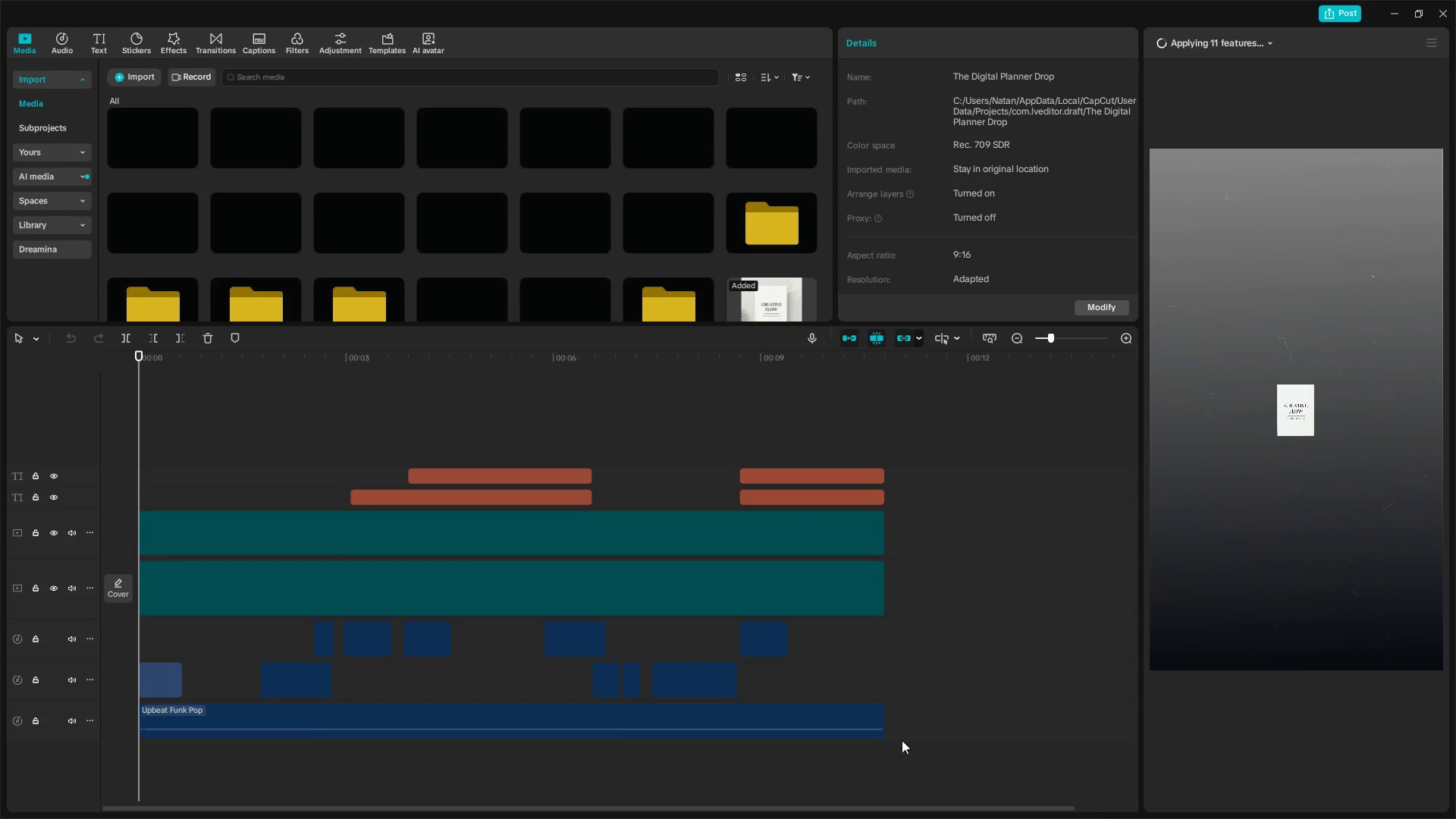 
left_click_drag(start_coordinate=[996, 754], to_coordinate=[0, 409])
 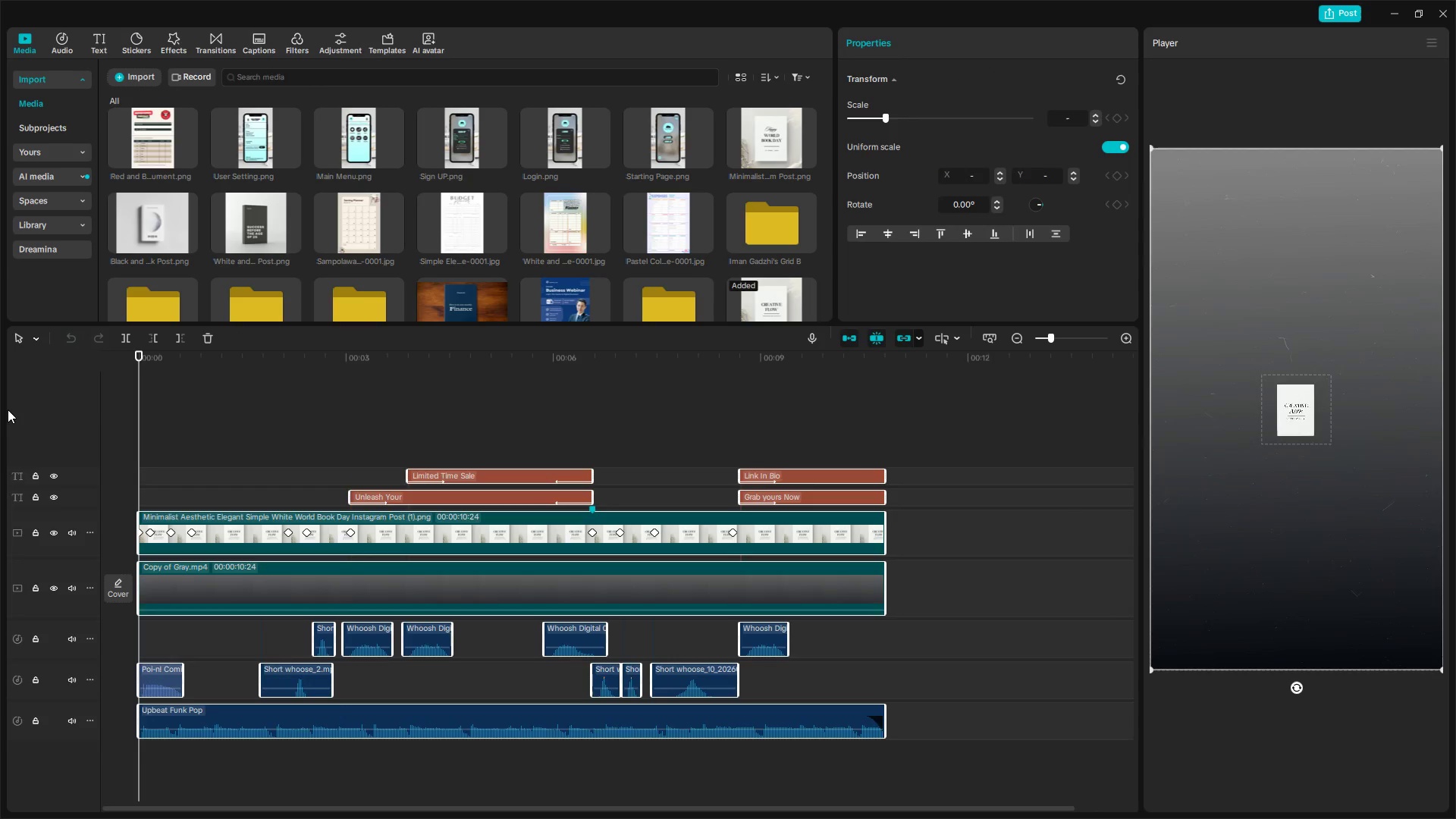 
key(Backspace)
 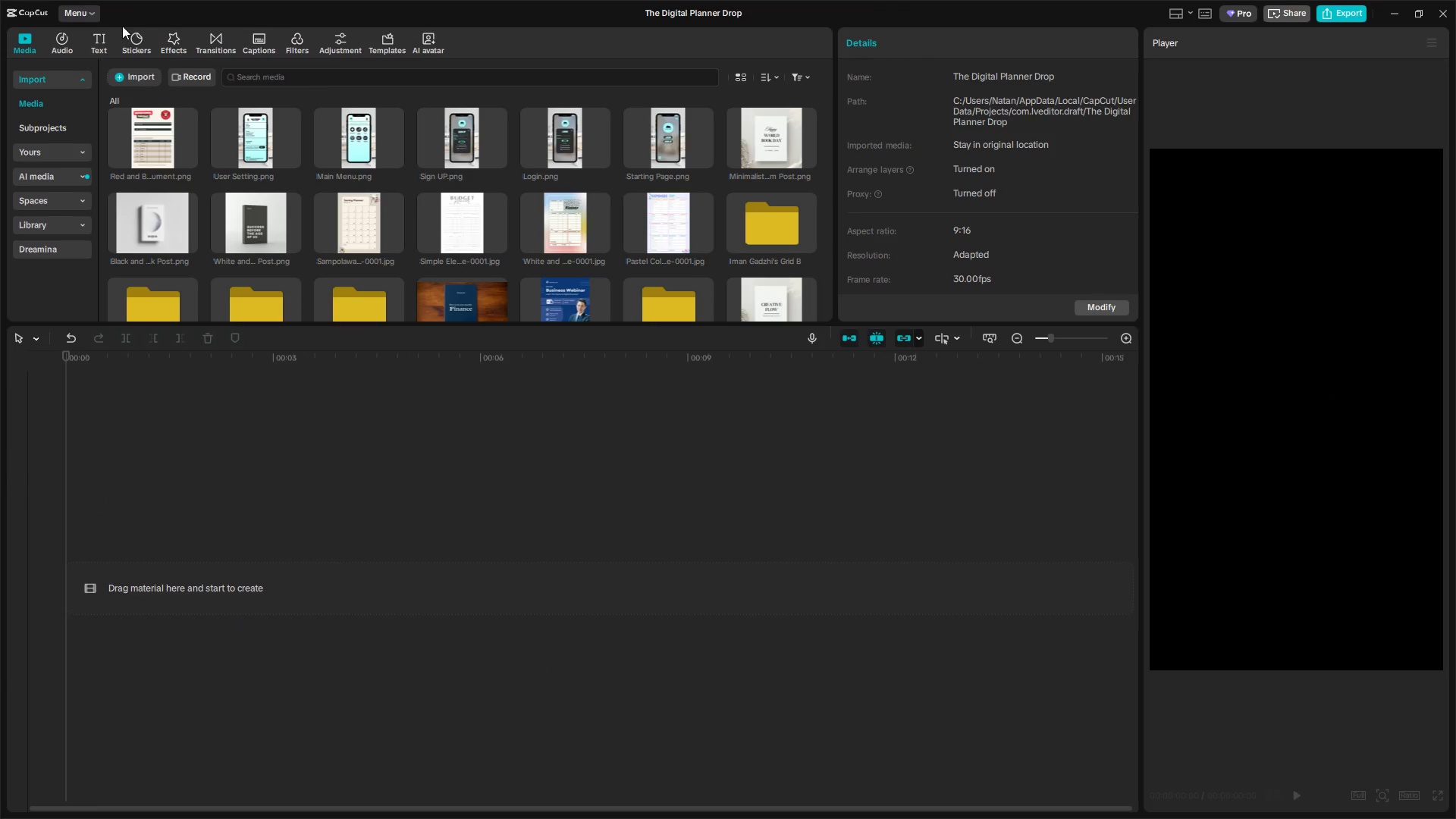 
left_click([71, 41])
 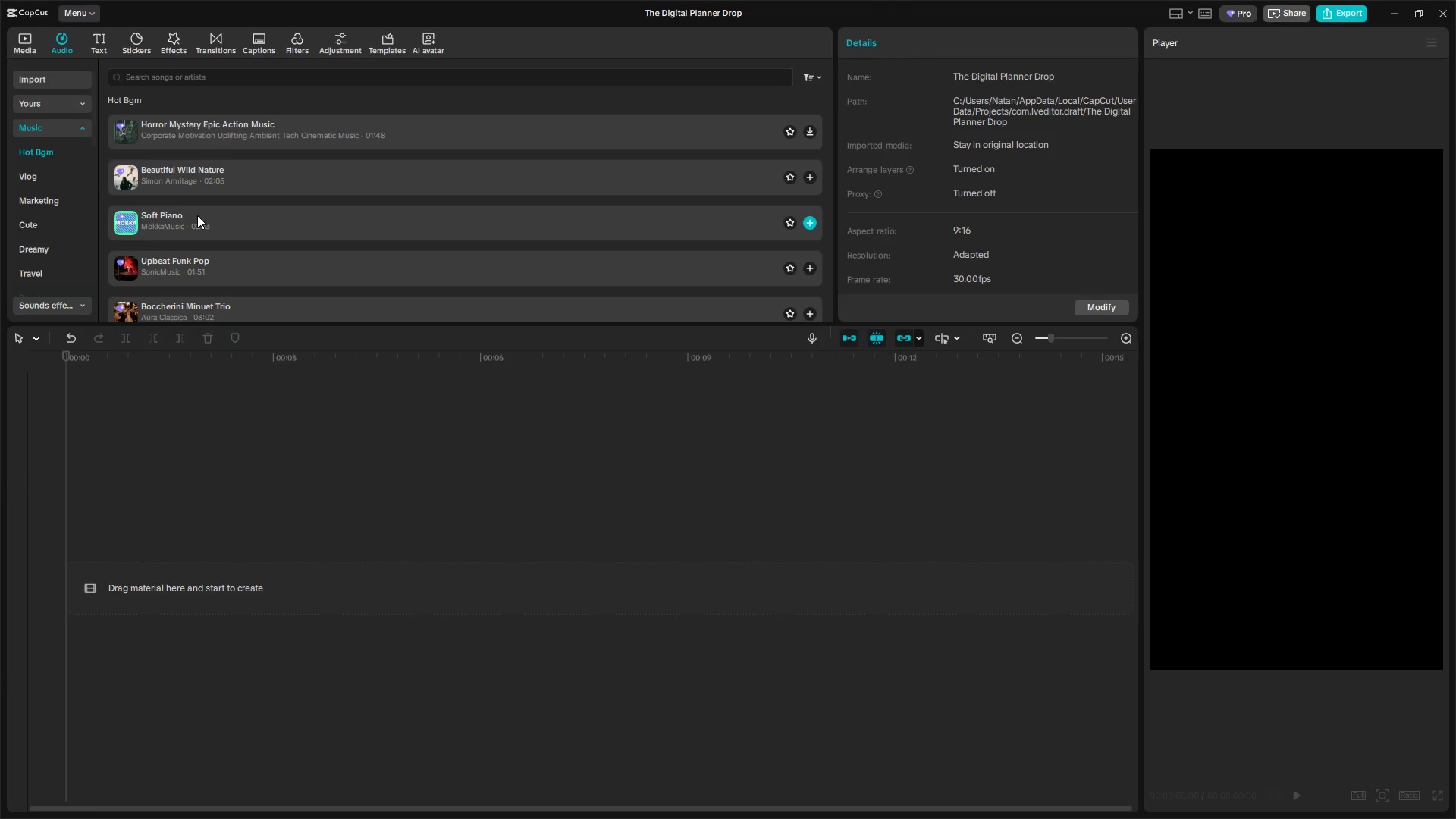 
left_click([197, 214])
 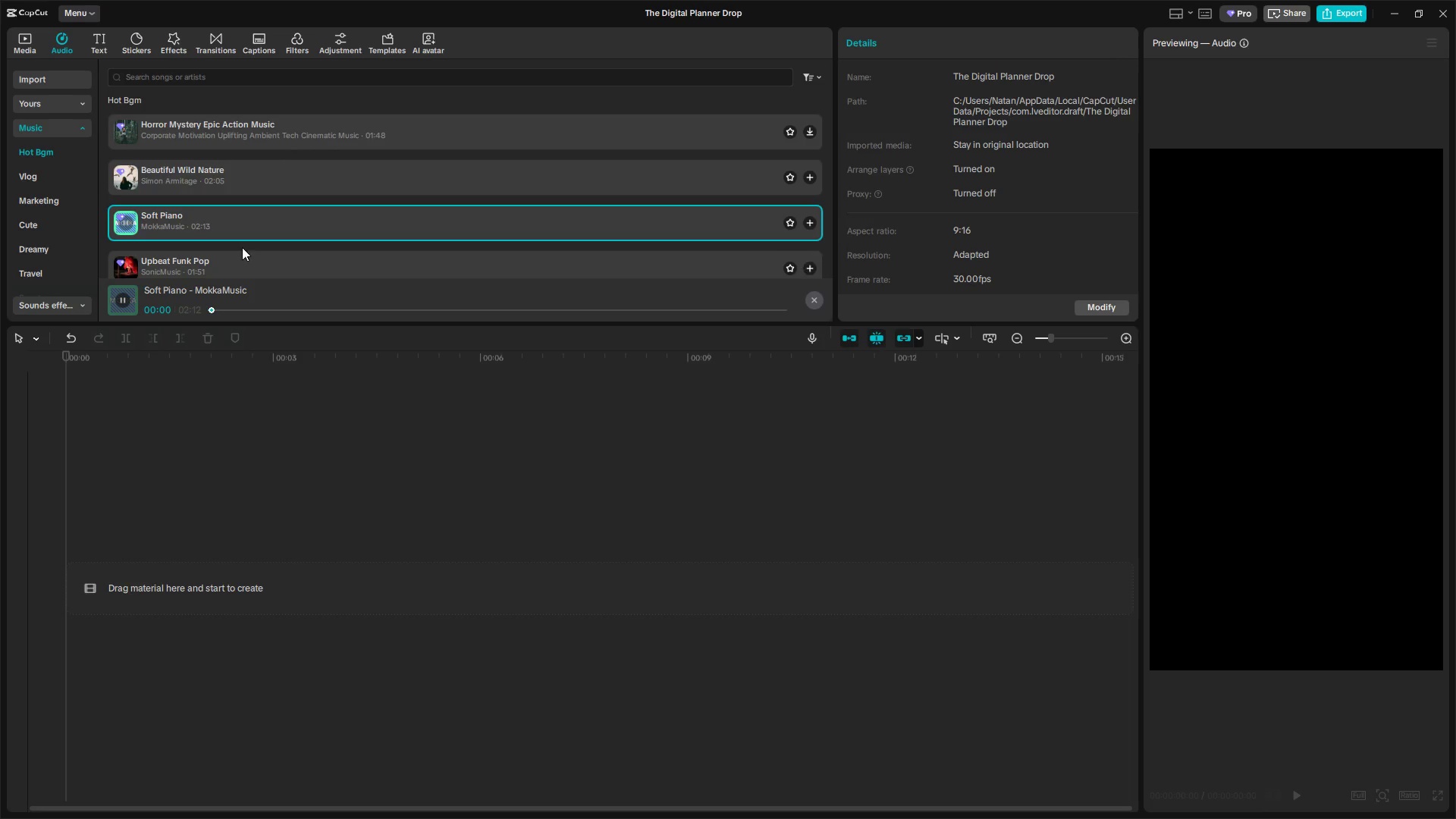 
left_click([247, 262])
 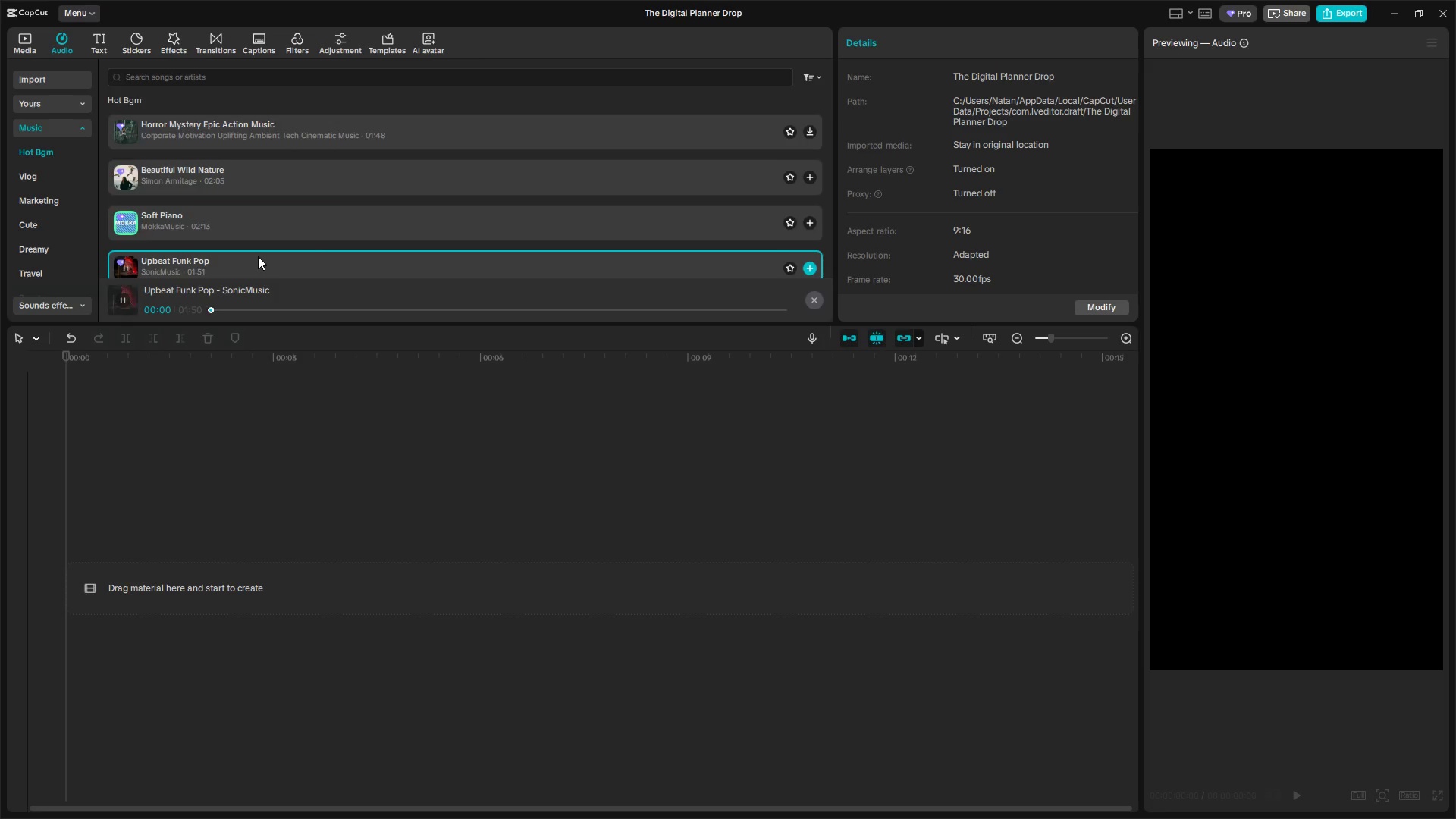 
scroll: coordinate [258, 256], scroll_direction: down, amount: 1.0
 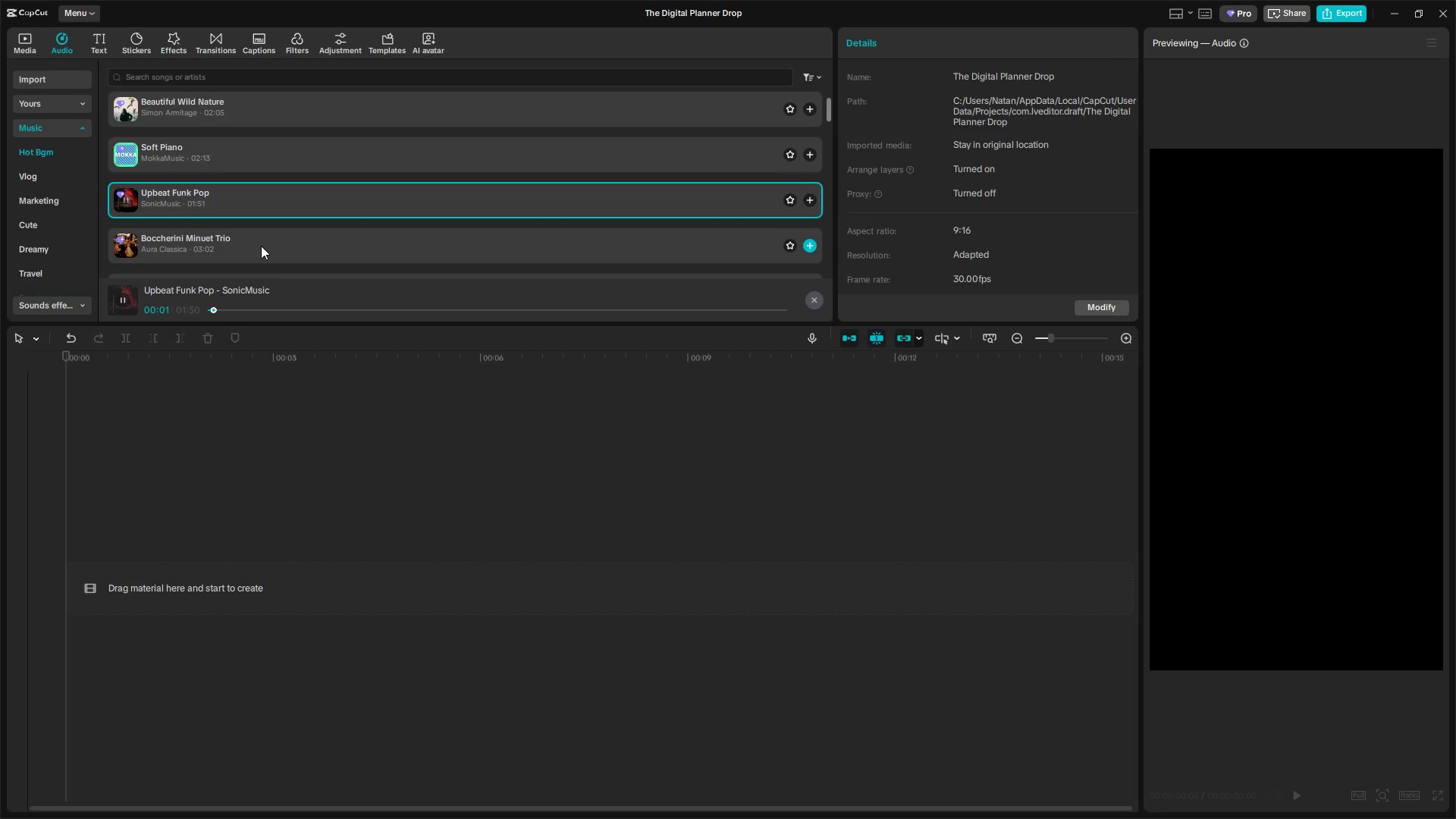 
left_click([262, 244])
 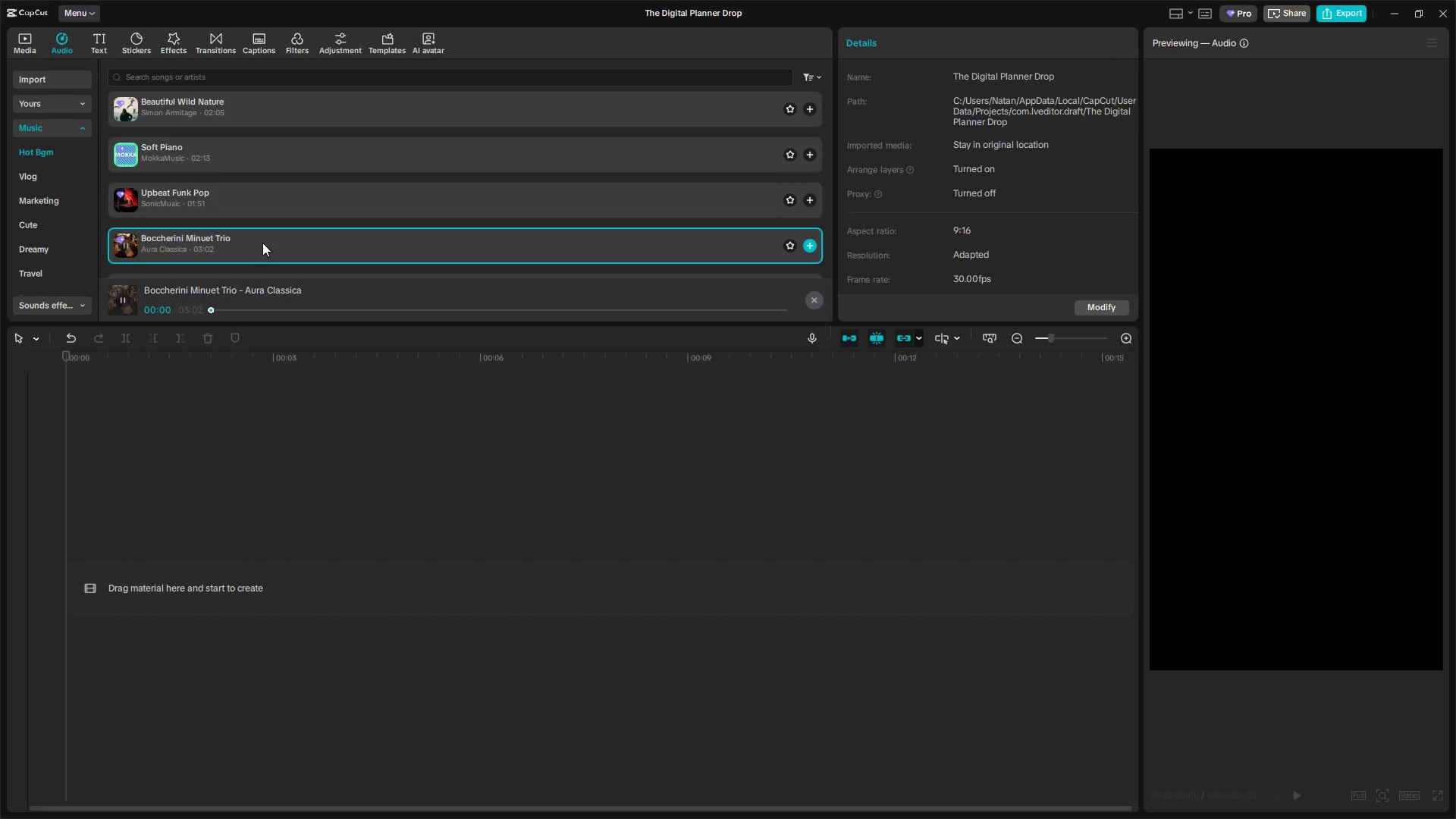 
scroll: coordinate [262, 243], scroll_direction: down, amount: 1.0
 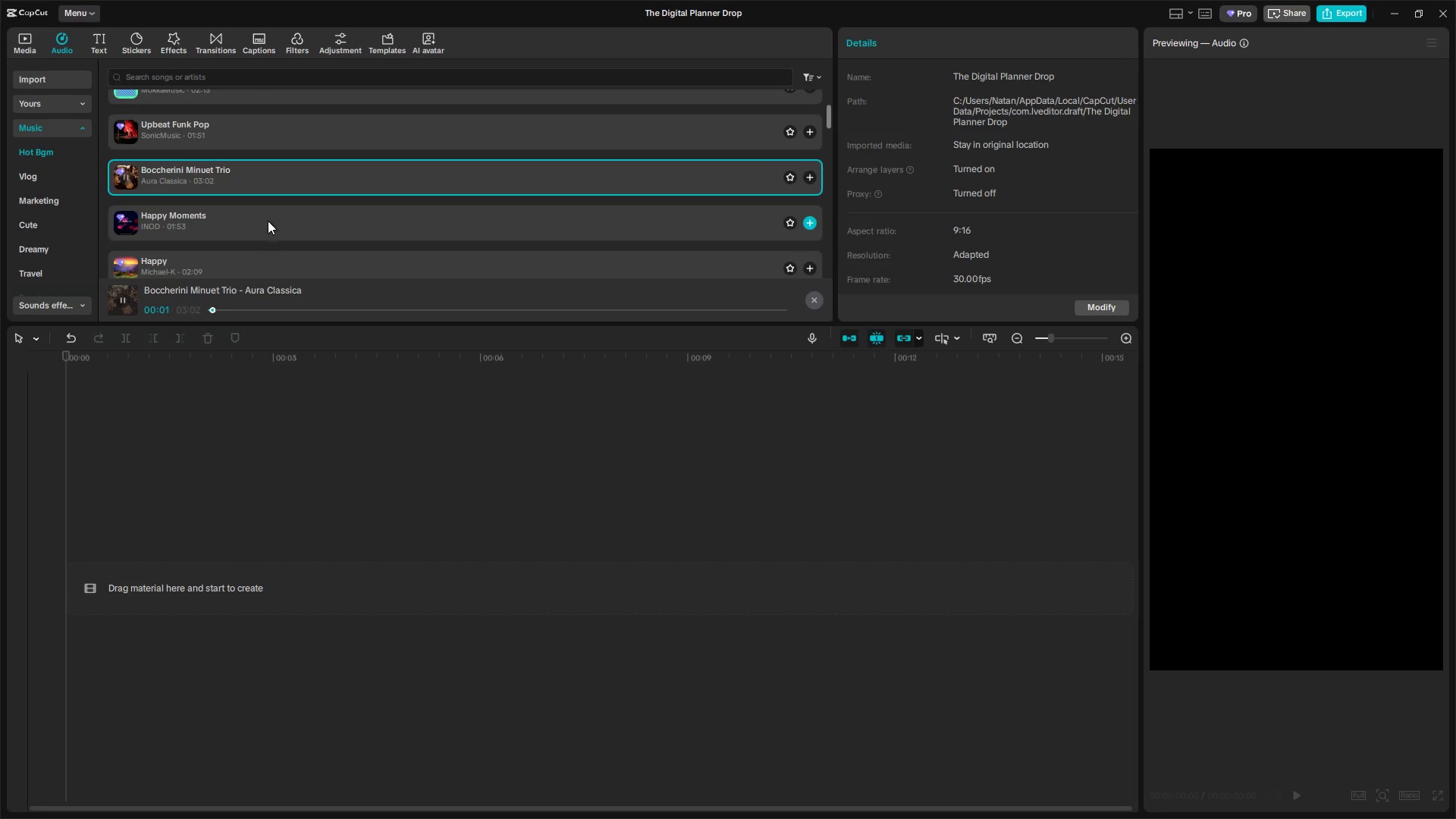 
left_click([268, 218])
 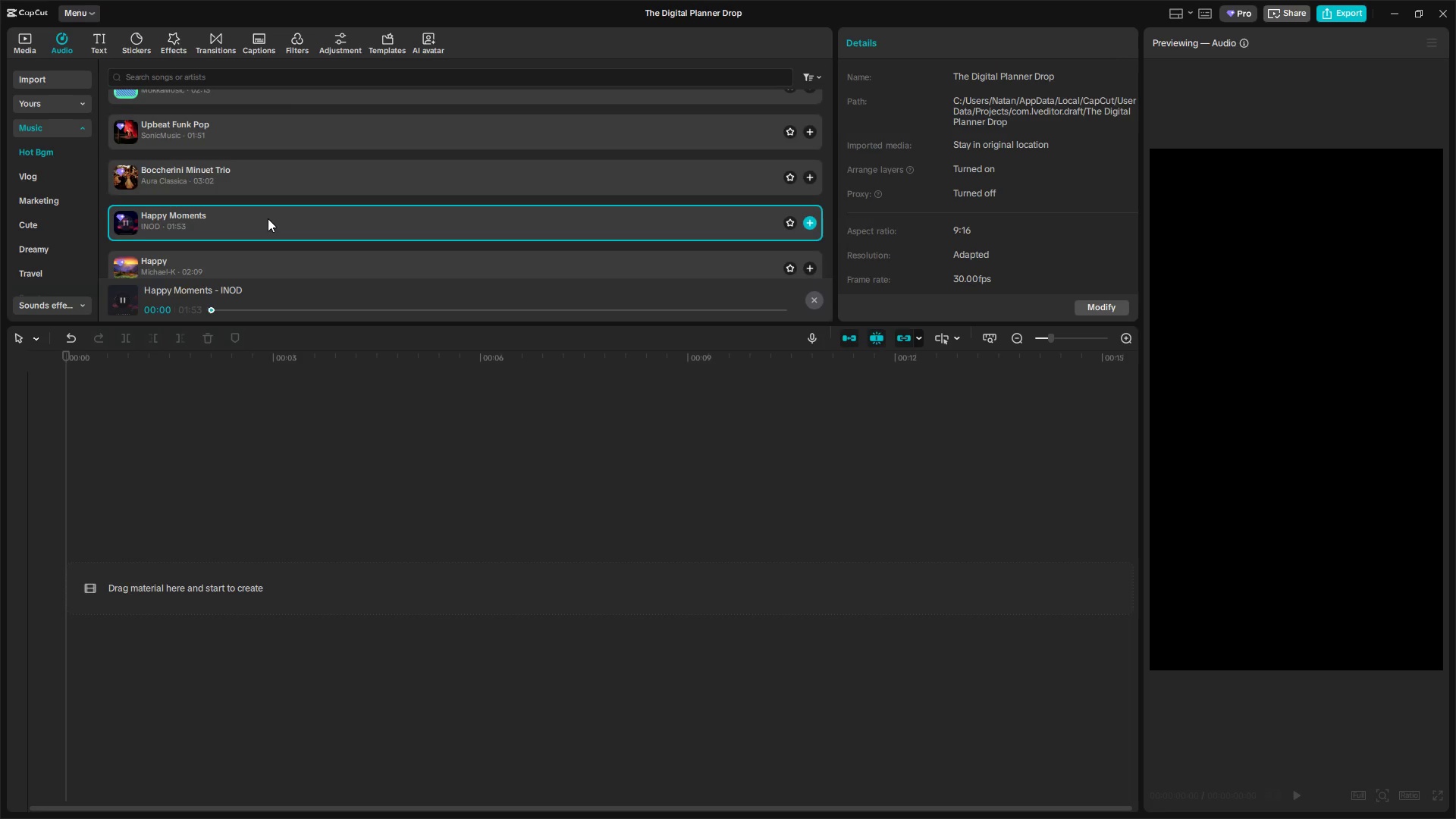 
scroll: coordinate [268, 219], scroll_direction: down, amount: 1.0
 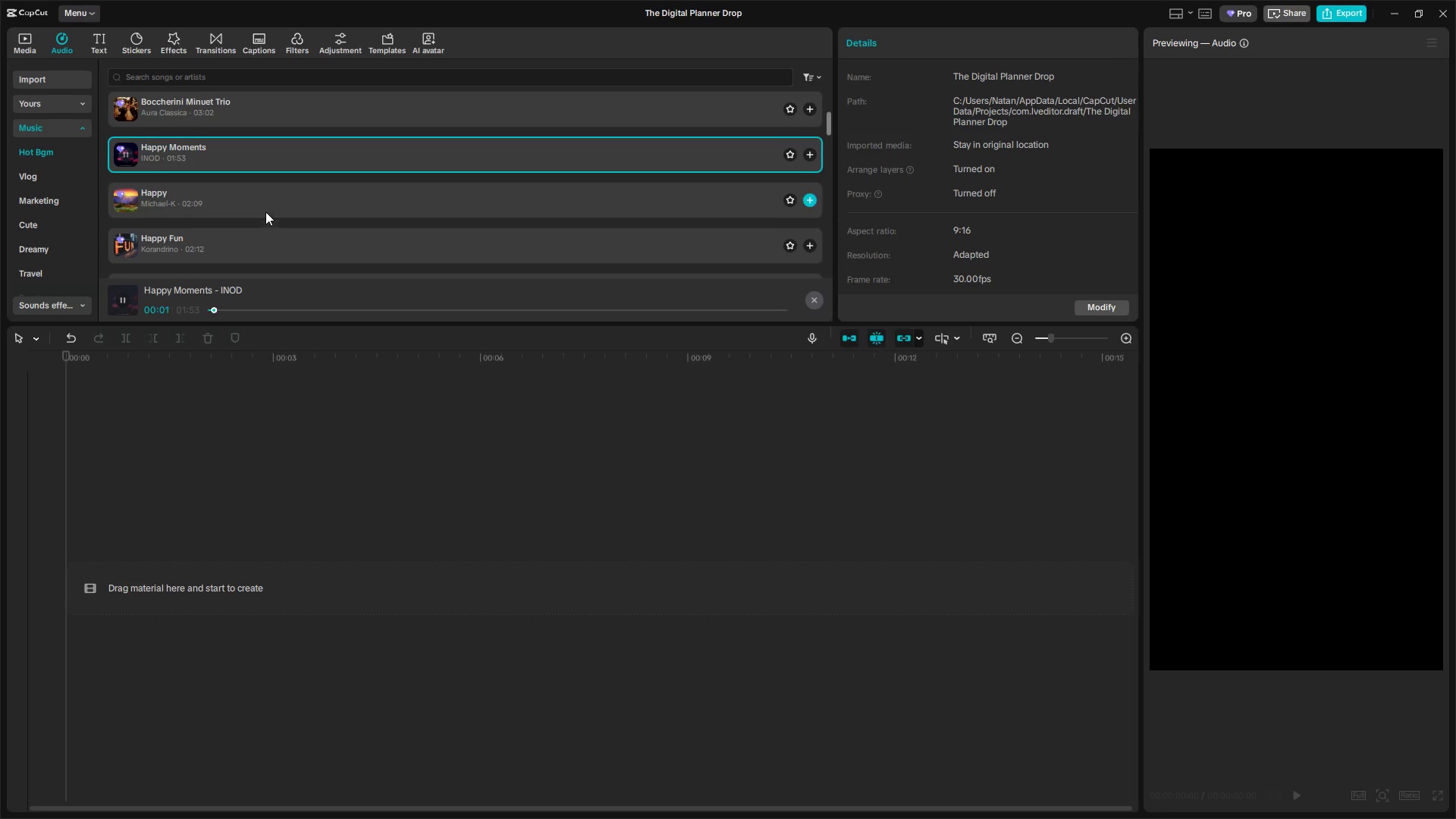 
left_click([263, 203])
 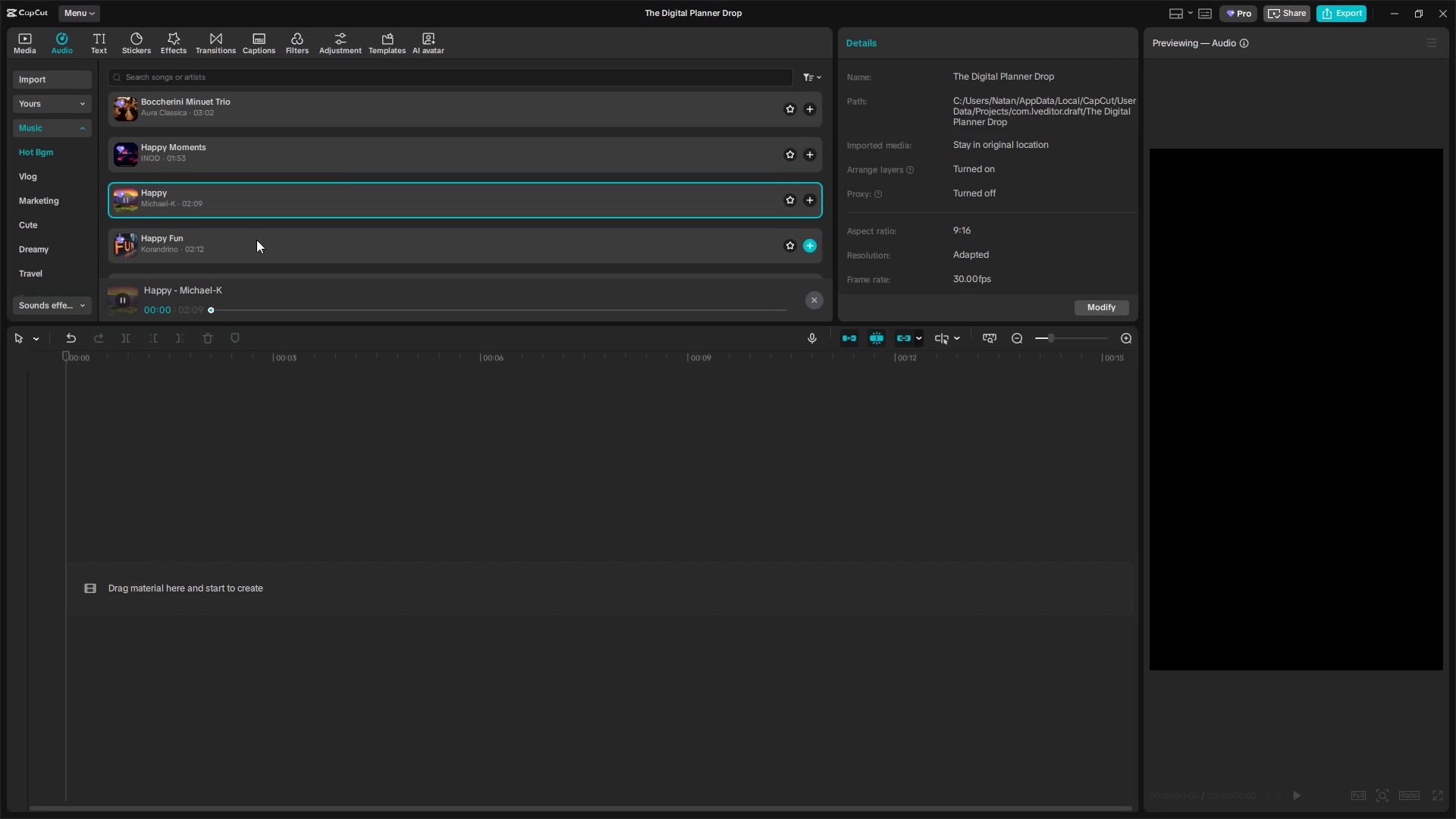 
left_click([254, 248])
 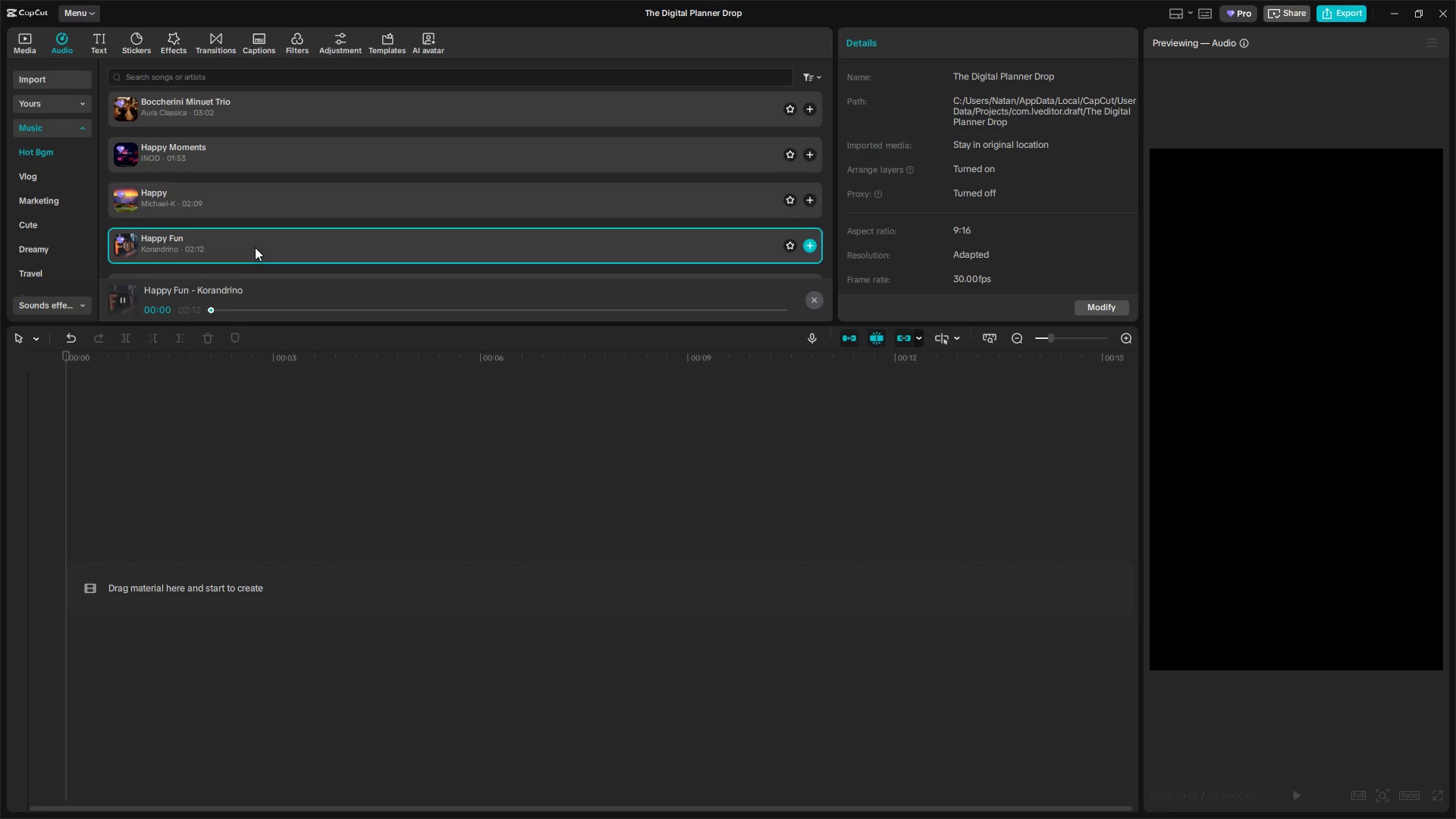 
scroll: coordinate [255, 247], scroll_direction: down, amount: 1.0
 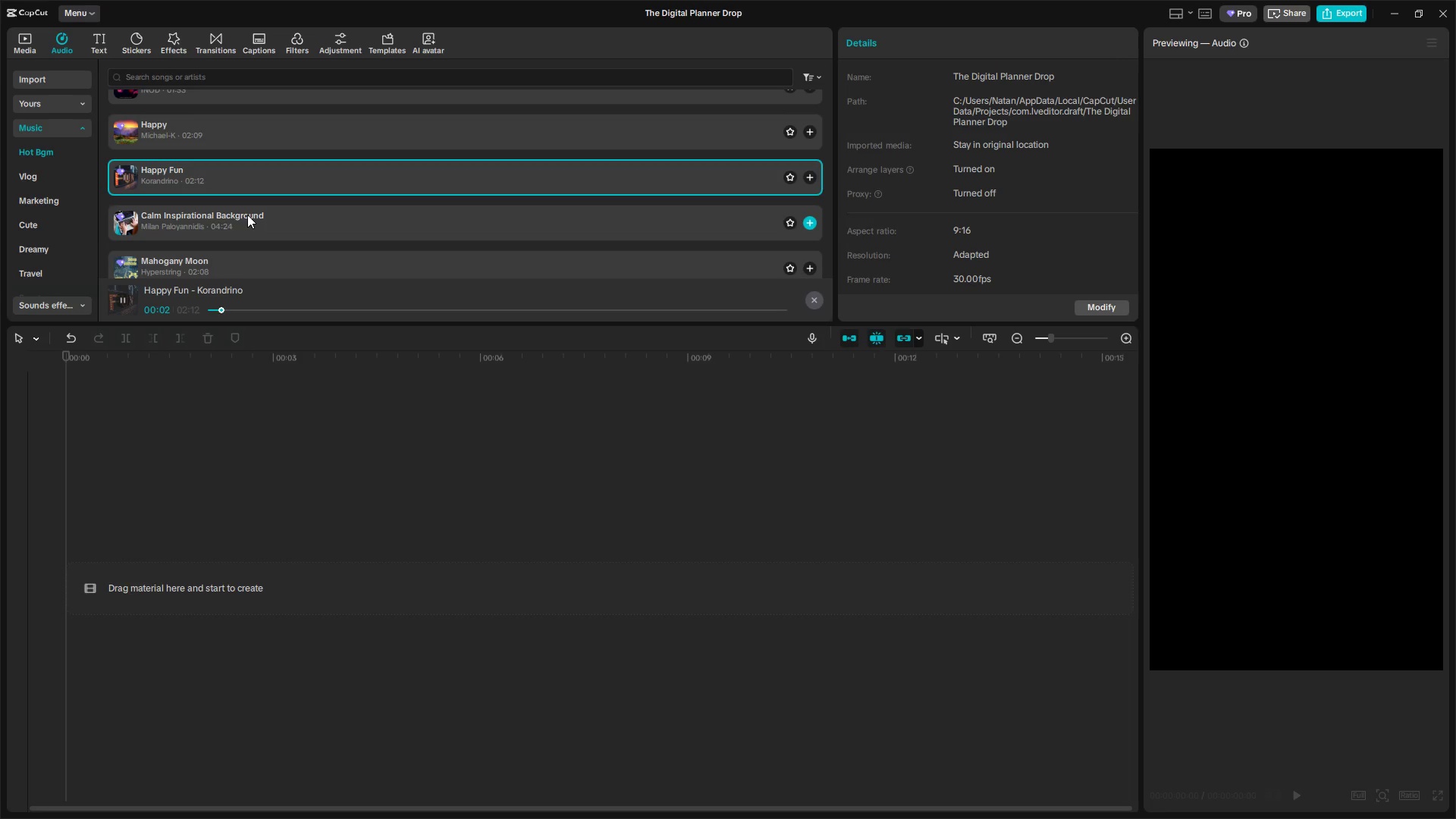 
left_click([247, 215])
 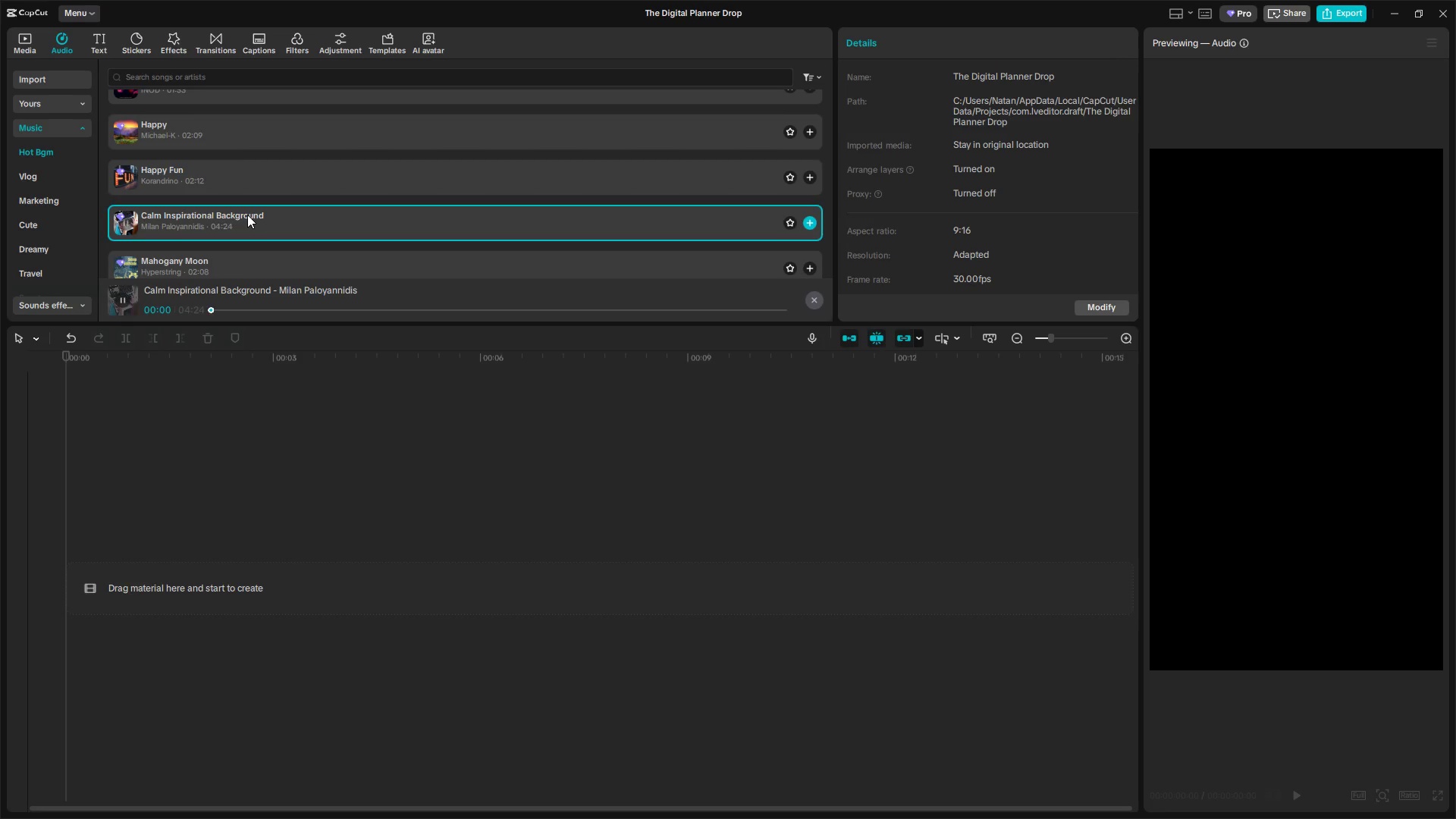 
scroll: coordinate [247, 215], scroll_direction: down, amount: 1.0
 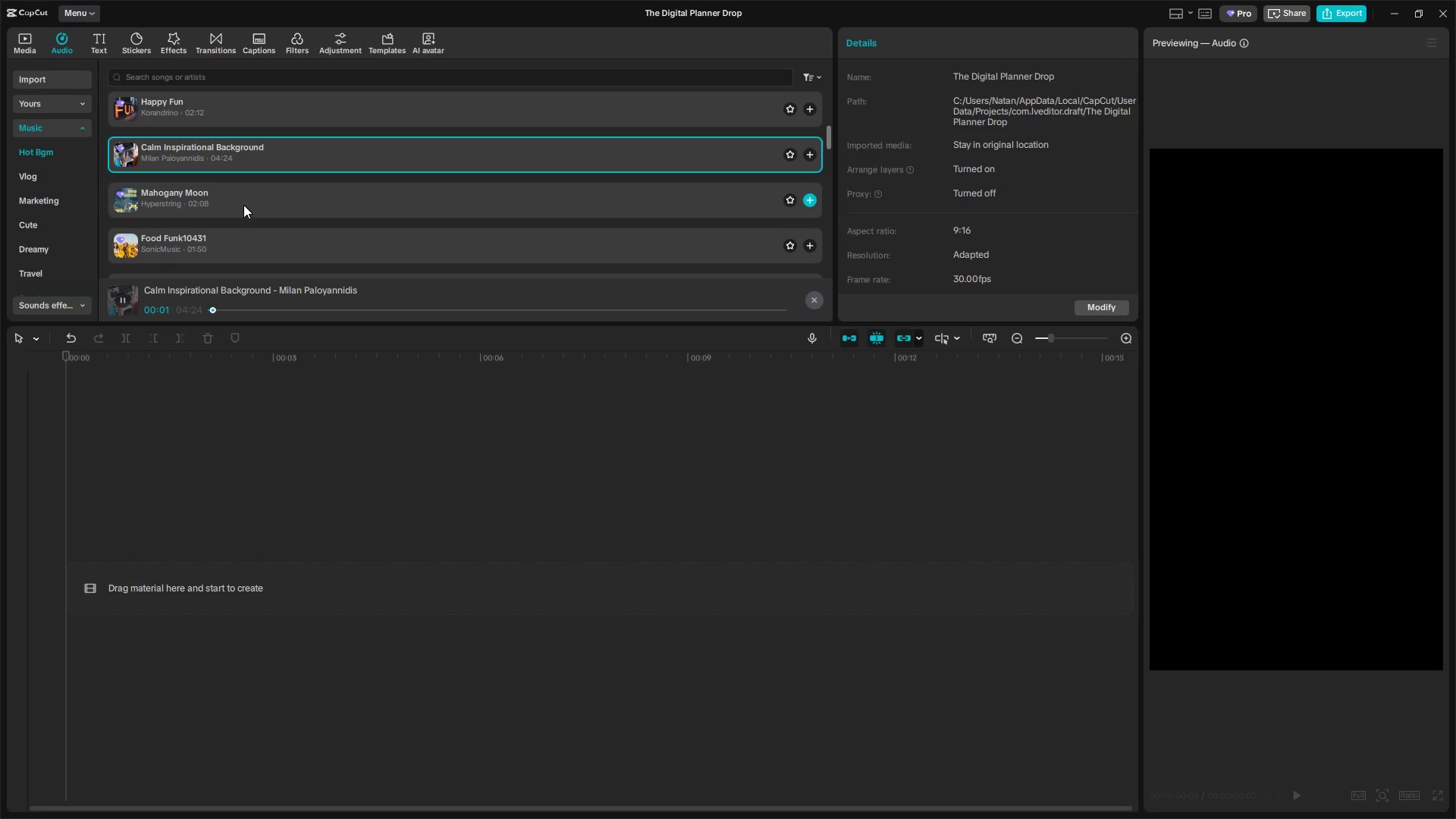 
left_click([243, 205])
 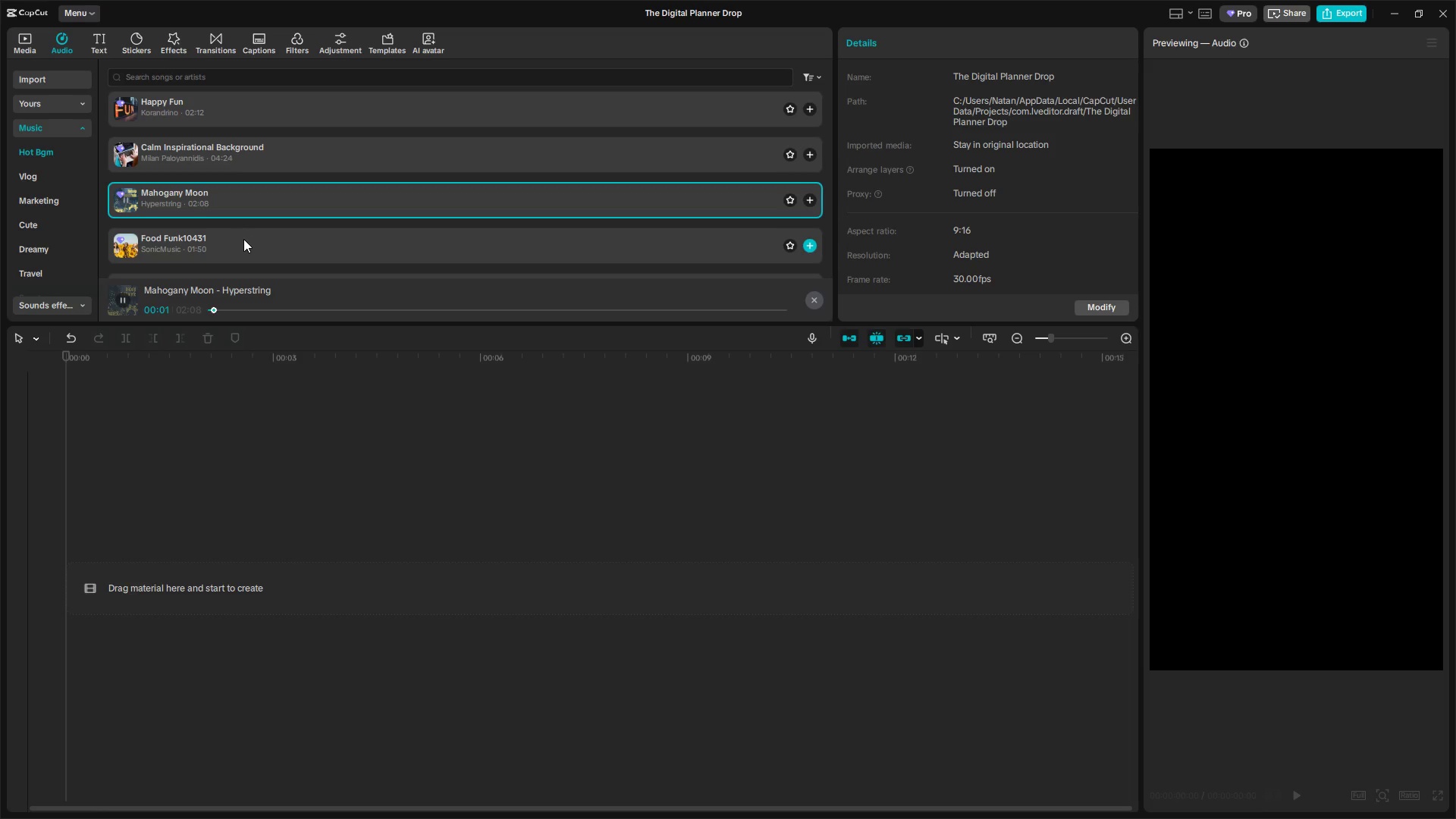 
left_click([243, 239])
 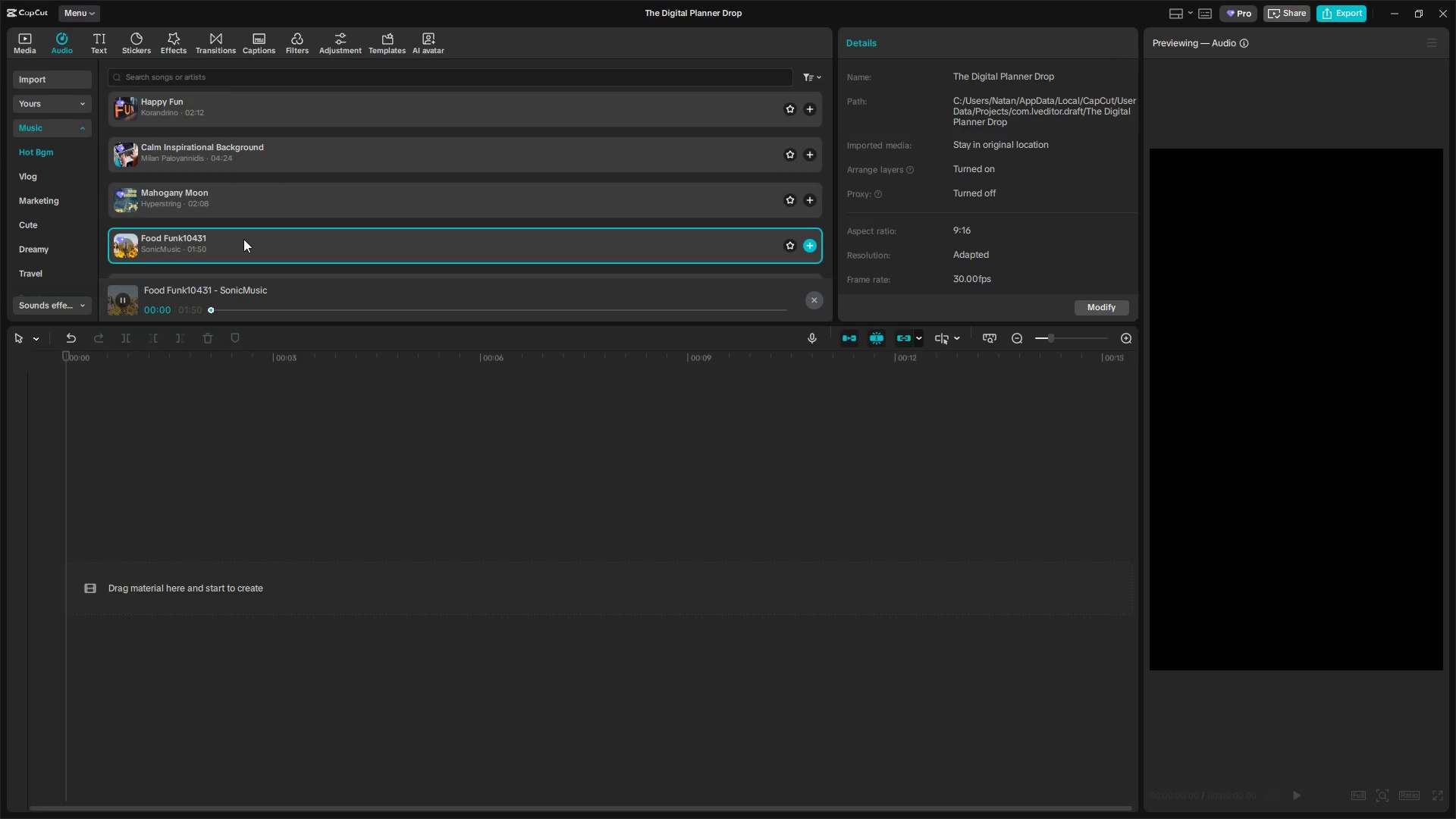 
scroll: coordinate [243, 239], scroll_direction: down, amount: 1.0
 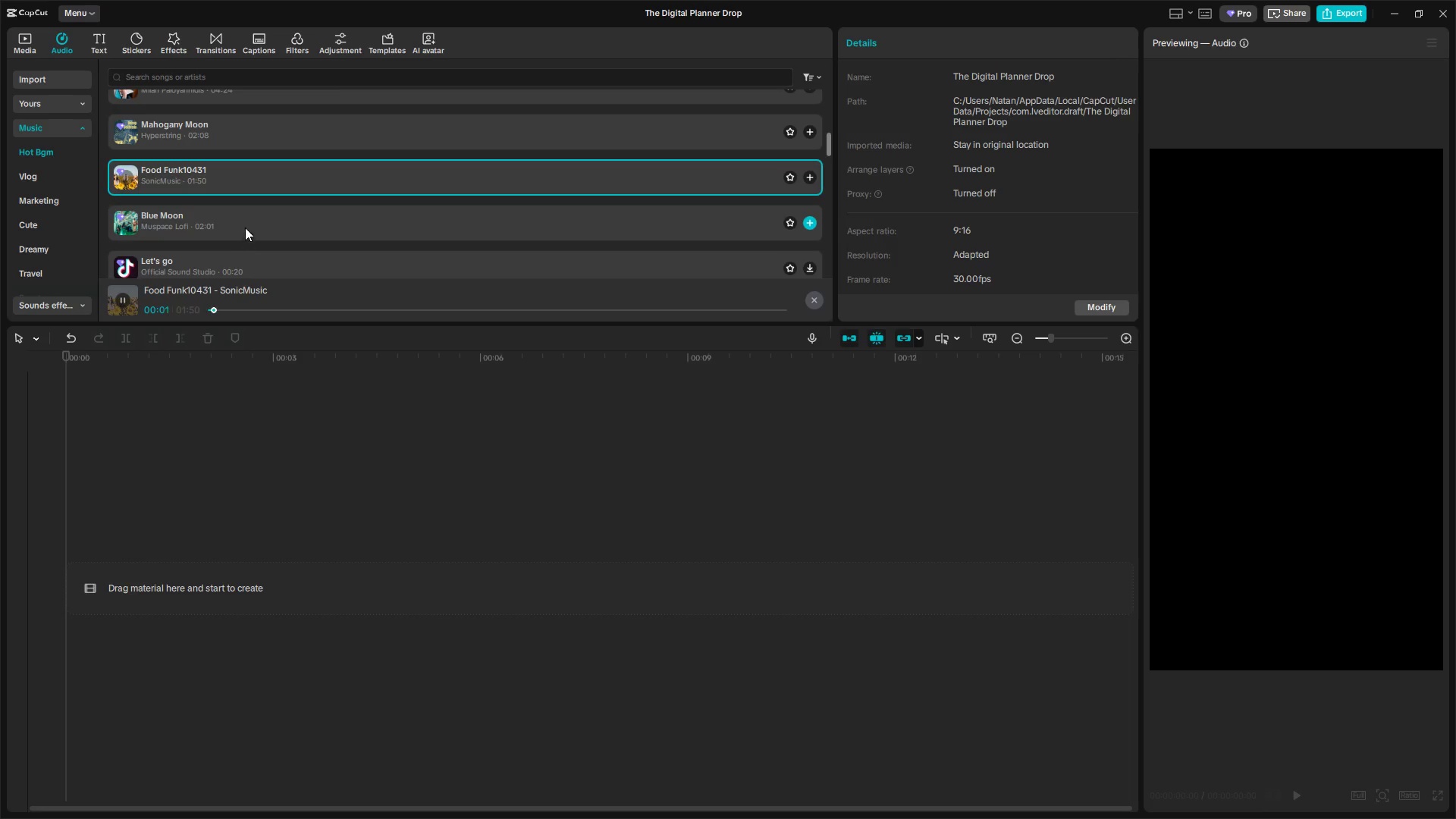 
left_click([246, 224])
 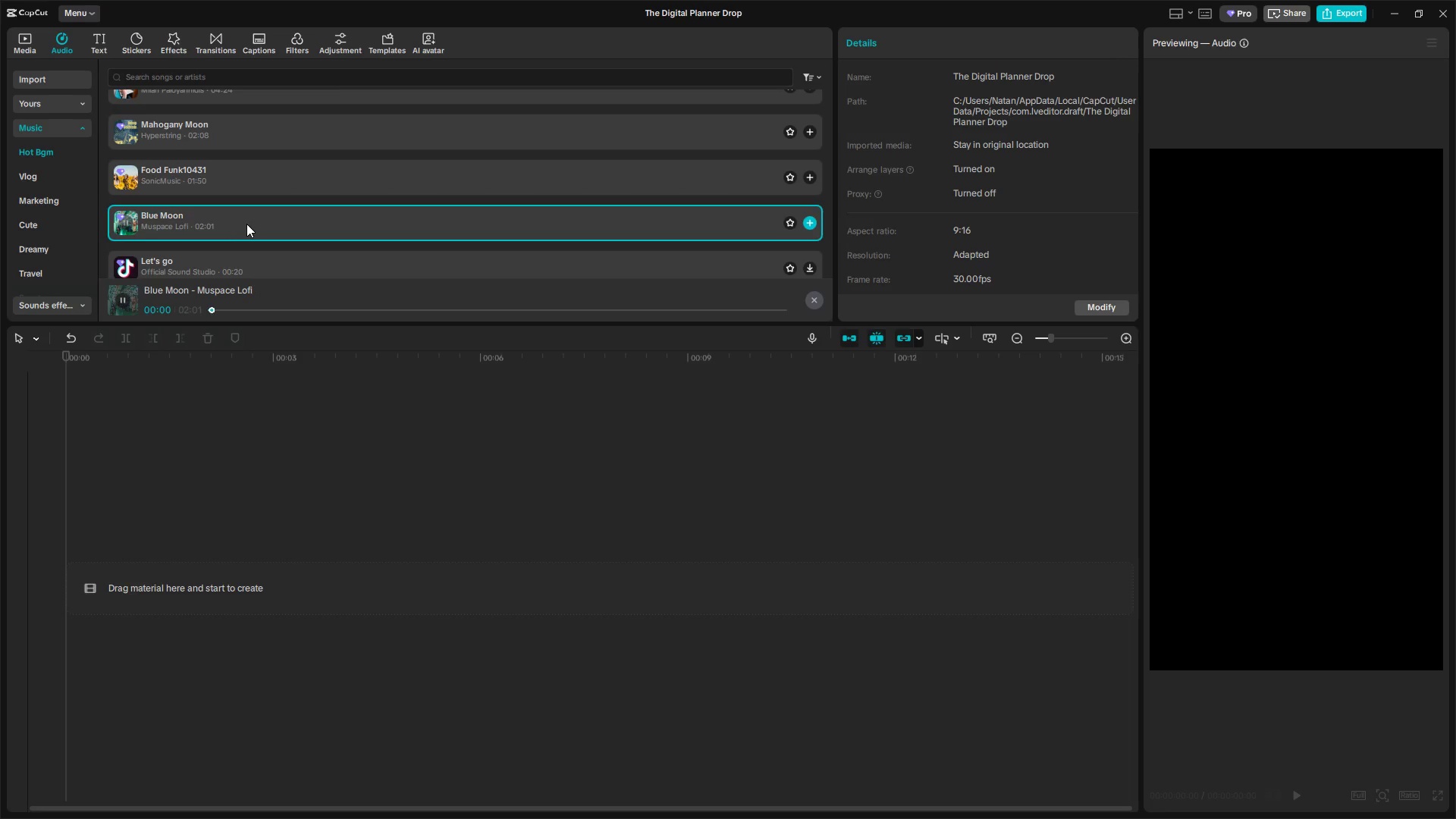 
left_click([252, 199])
 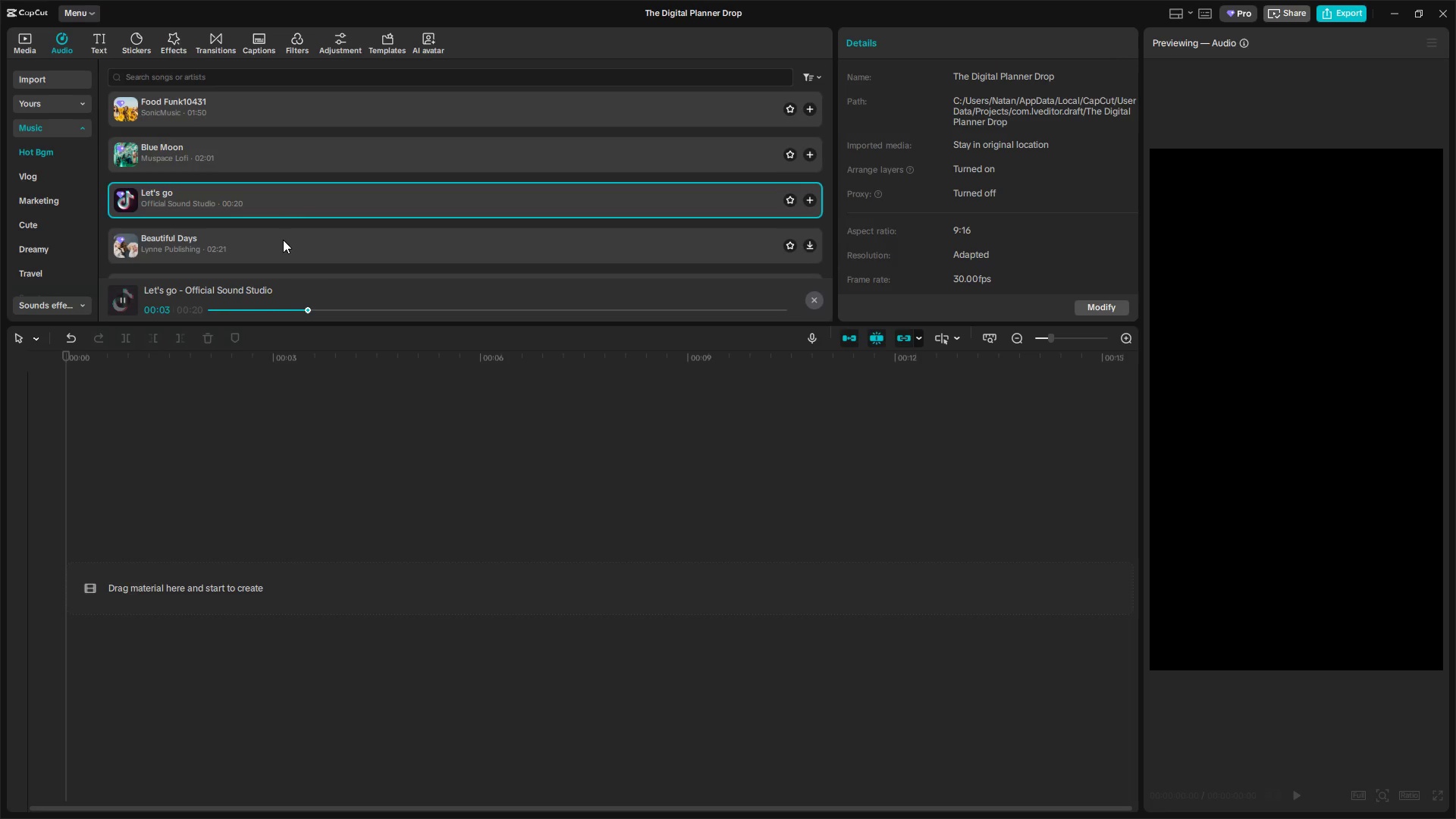 
scroll: coordinate [247, 224], scroll_direction: down, amount: 1.0
 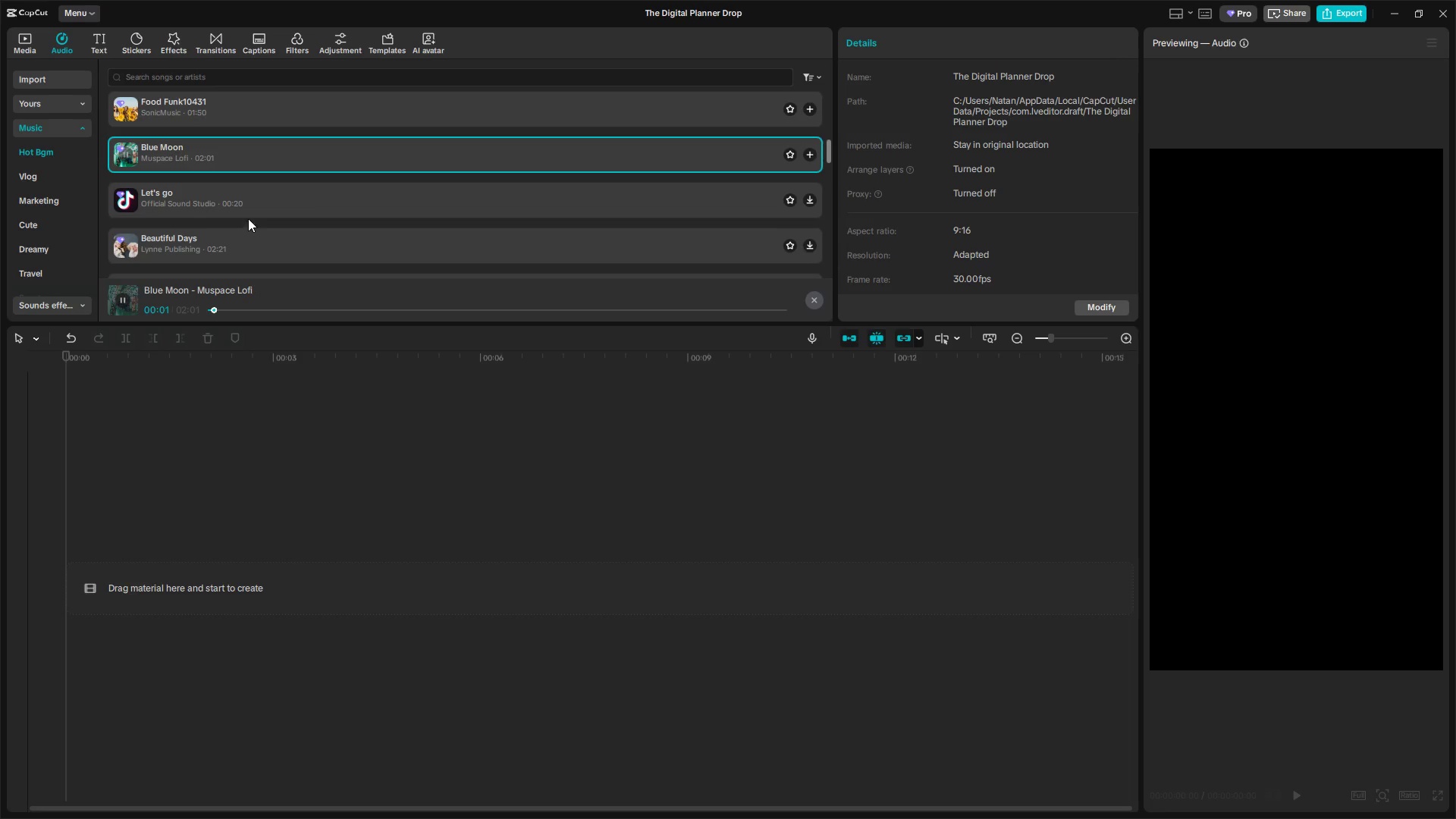 
wait(5.33)
 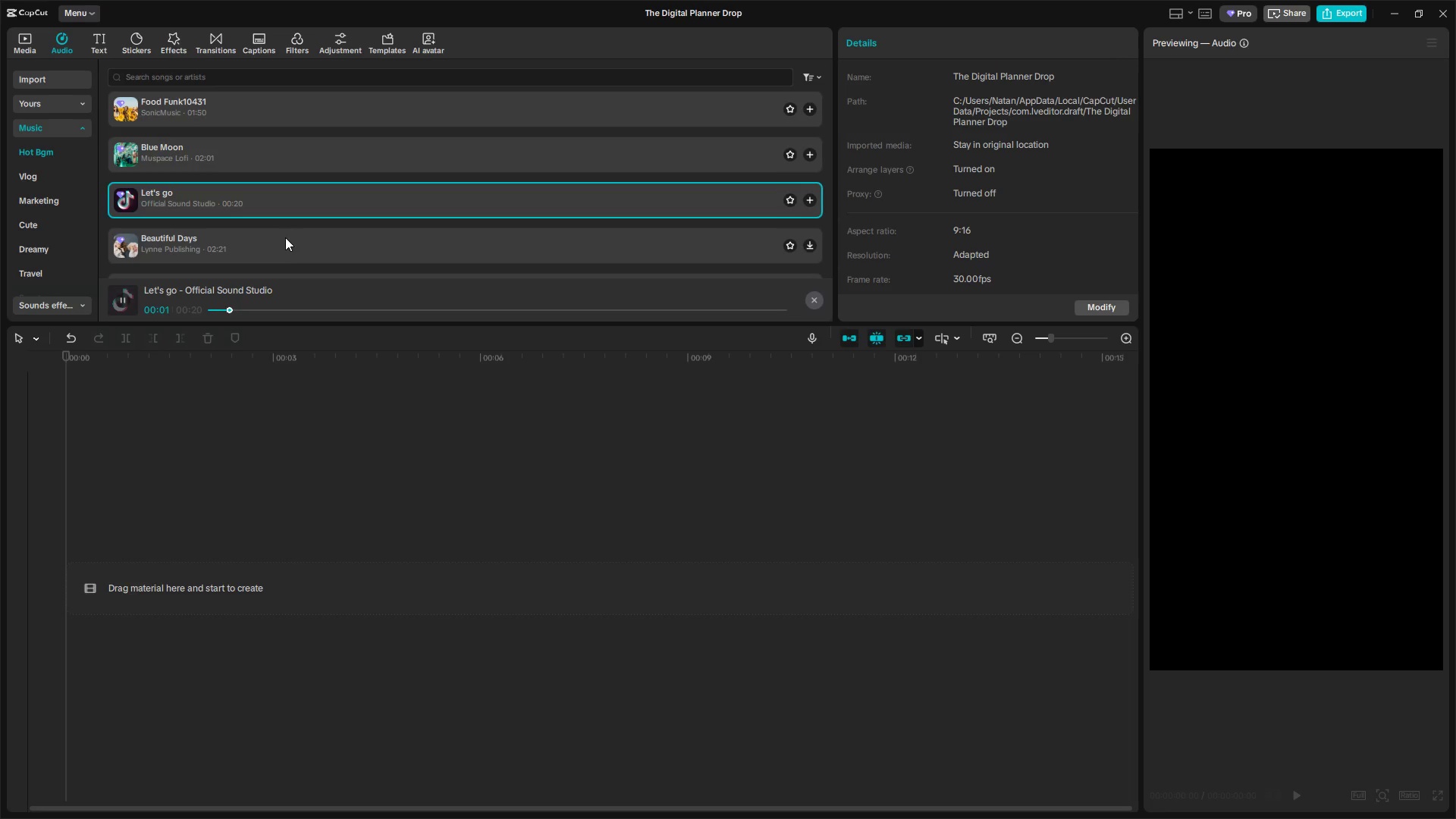 
double_click([283, 240])
 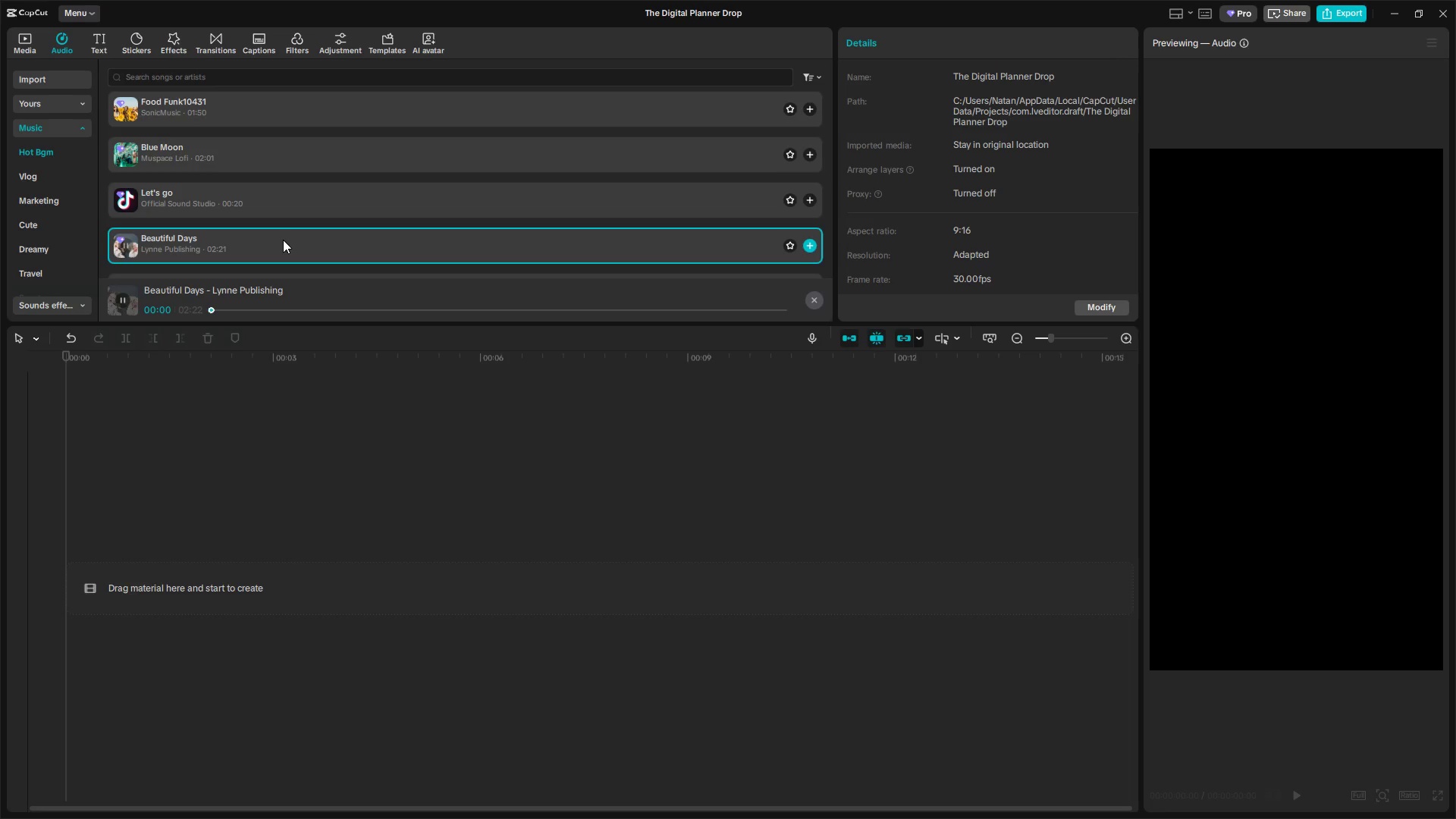 
left_click([283, 240])
 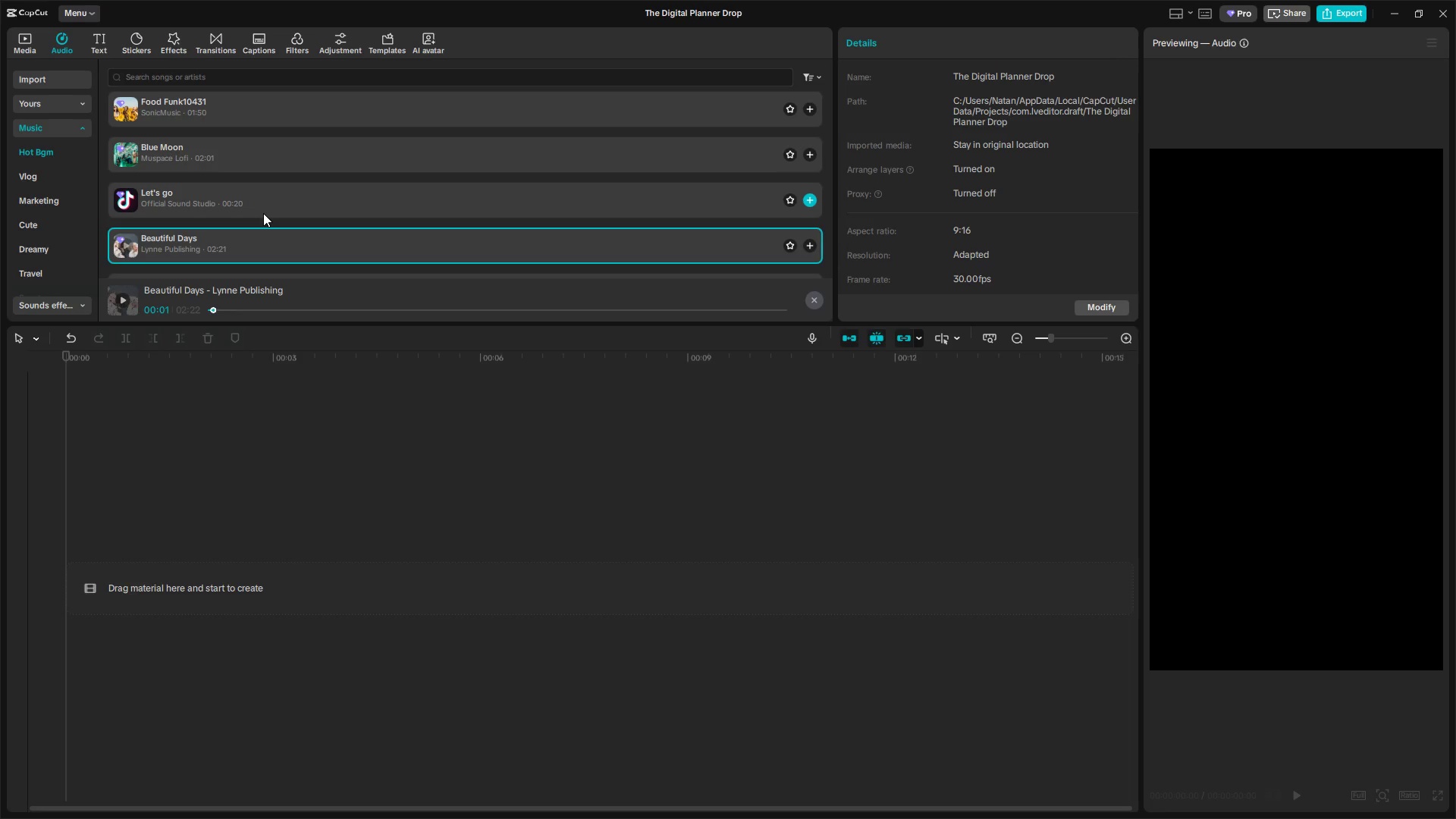 
wait(14.78)
 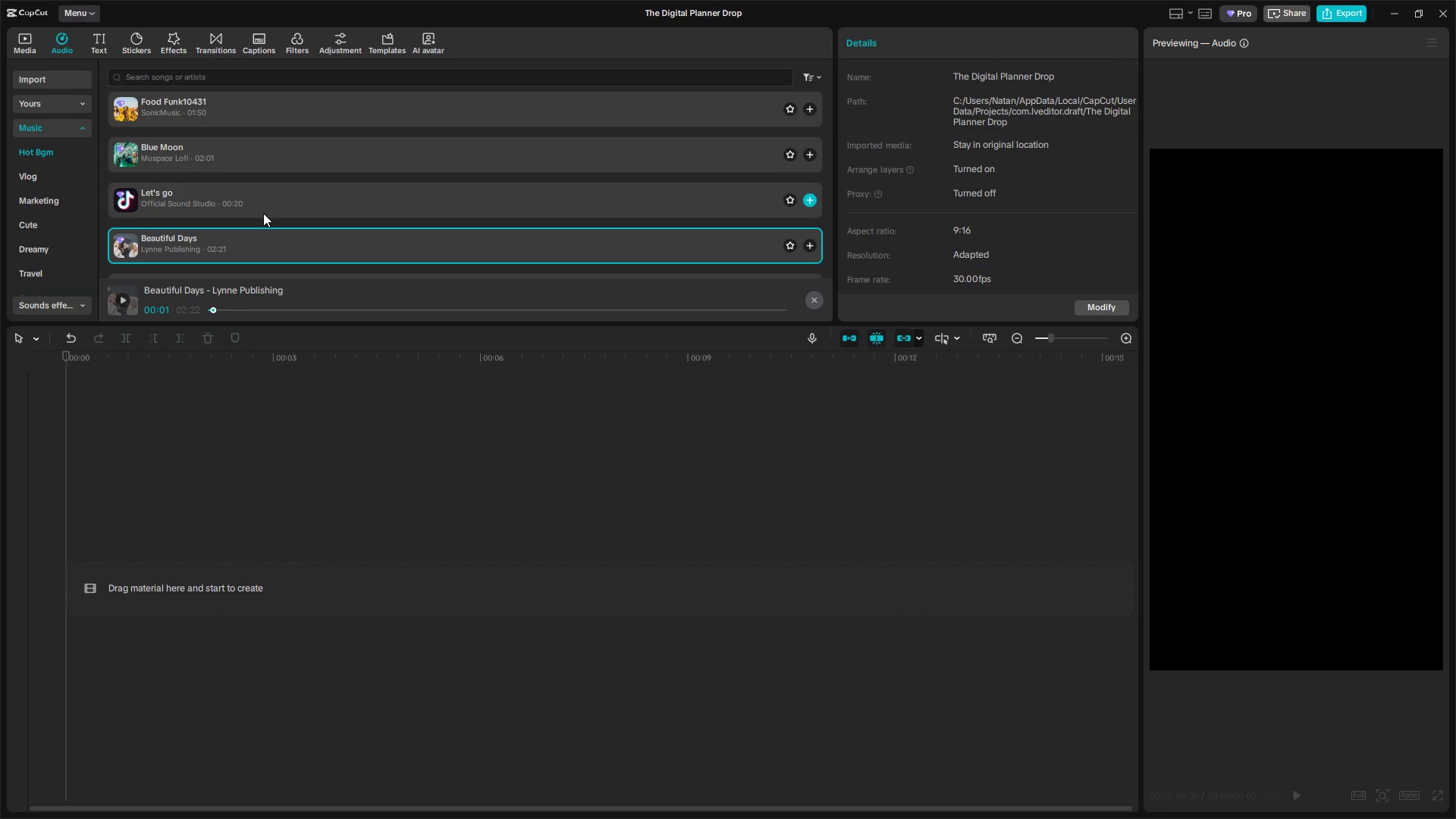 
scroll: coordinate [268, 218], scroll_direction: down, amount: 1.0
 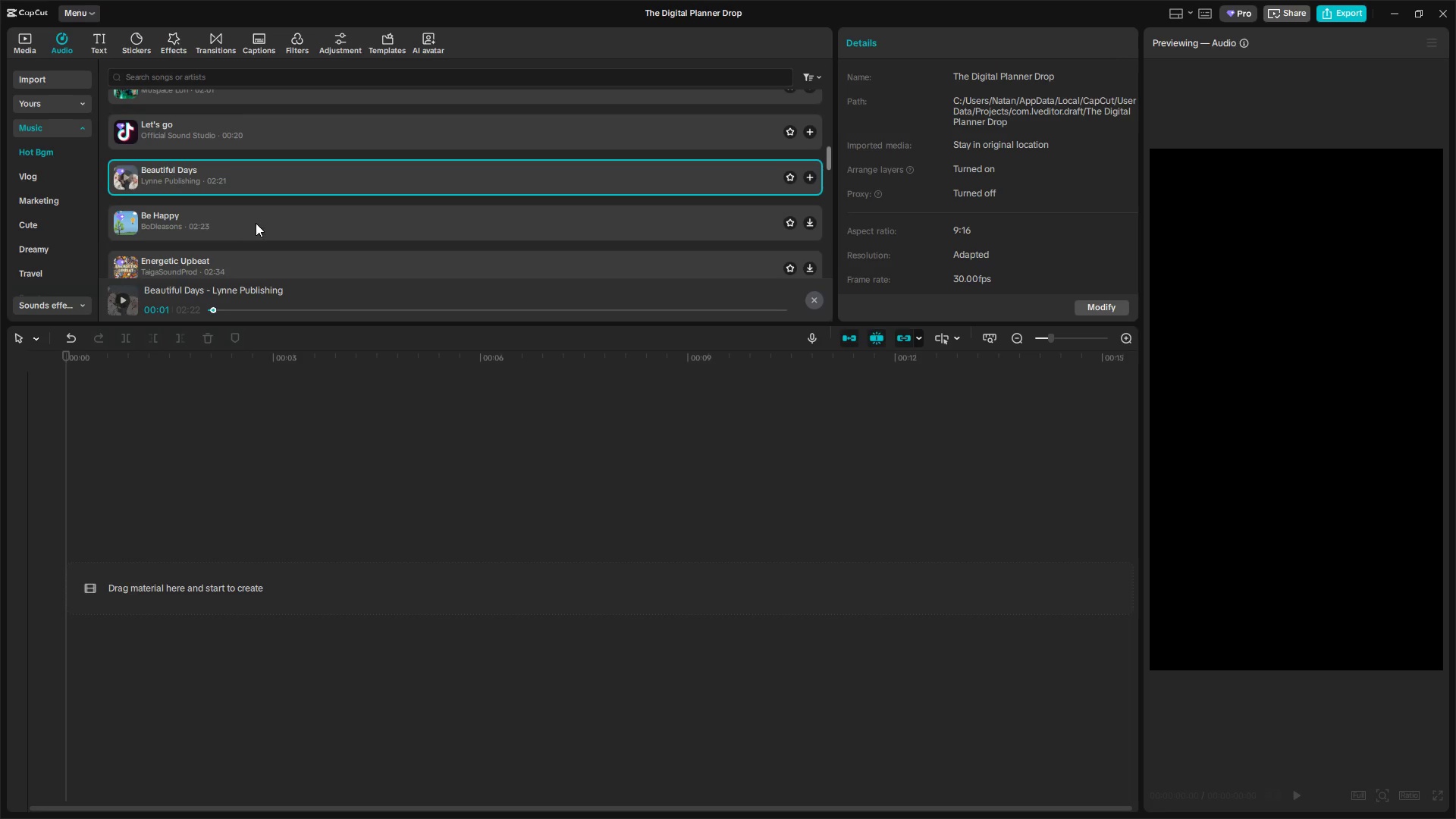 
left_click([258, 221])
 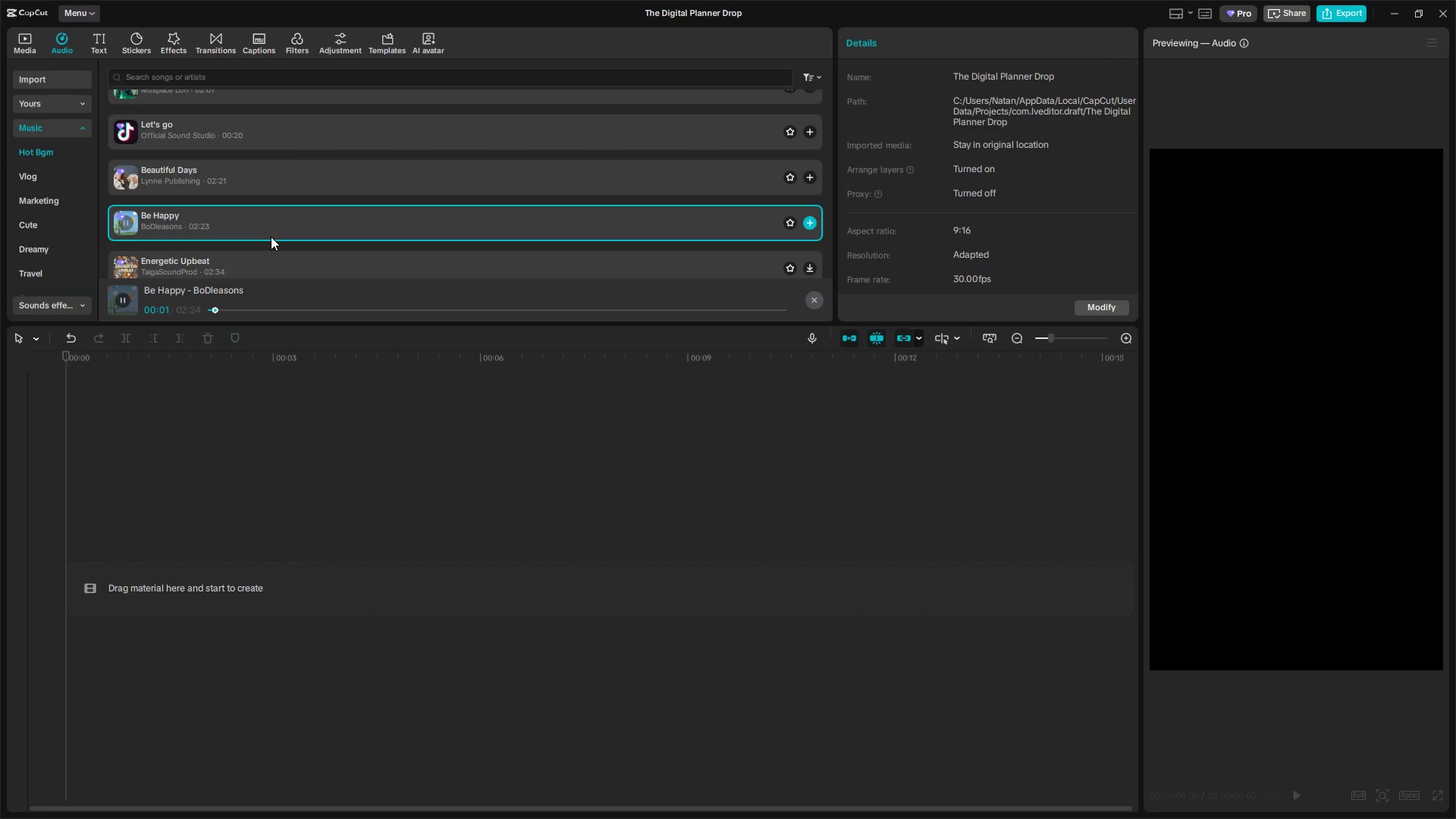 
left_click([271, 224])
 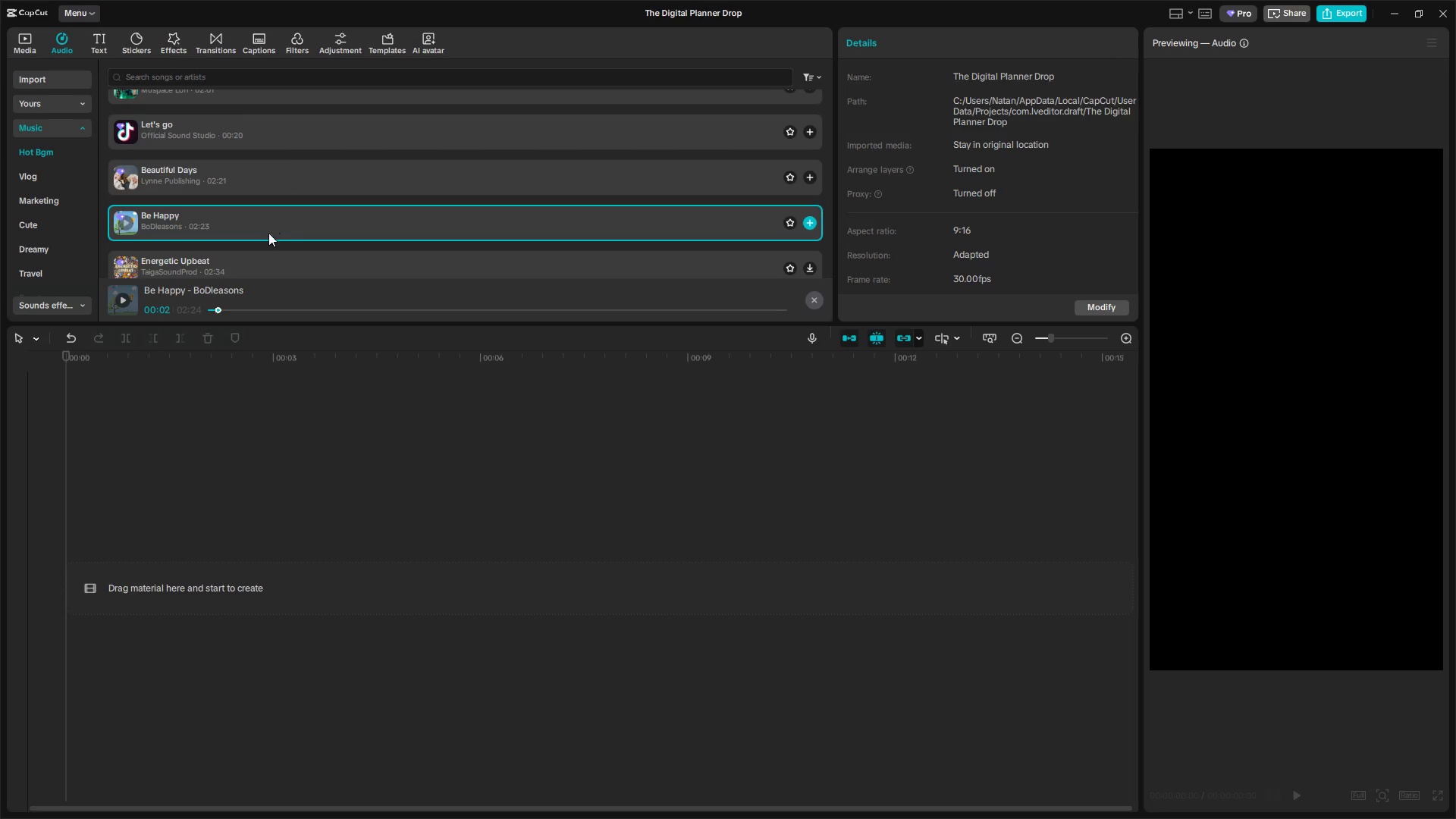 
left_click([262, 267])
 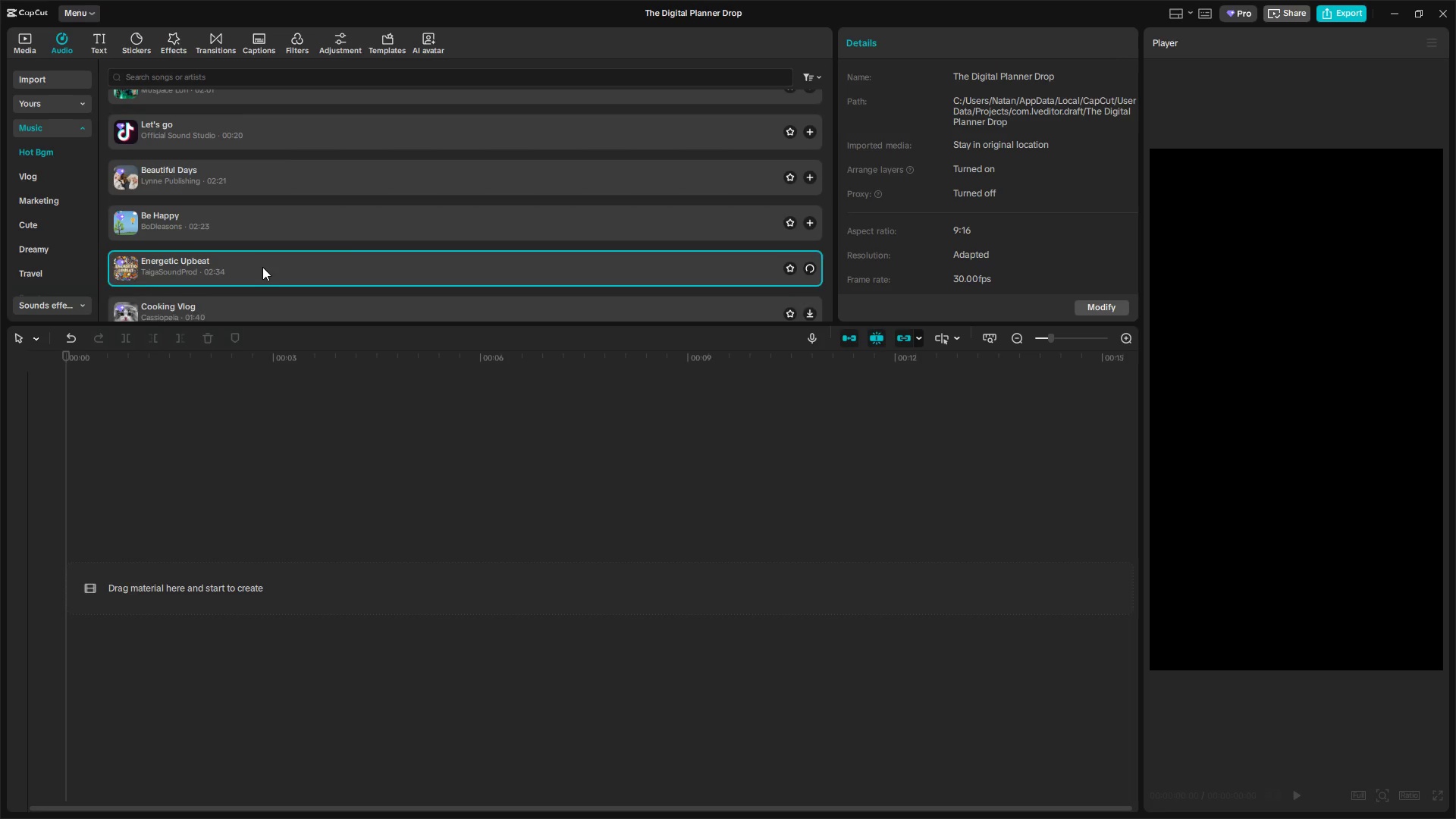 
scroll: coordinate [263, 266], scroll_direction: down, amount: 1.0
 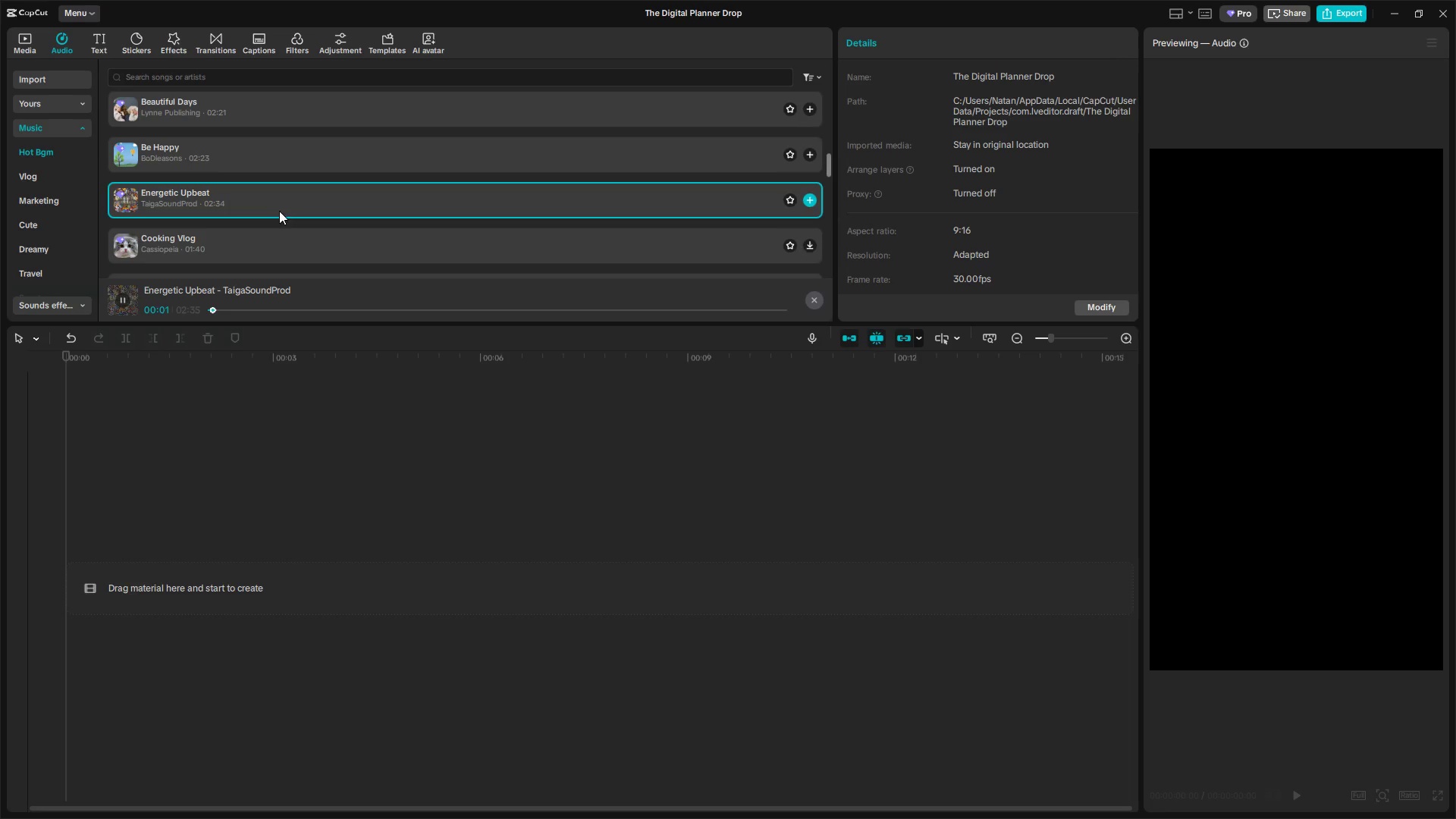 
left_click([283, 198])
 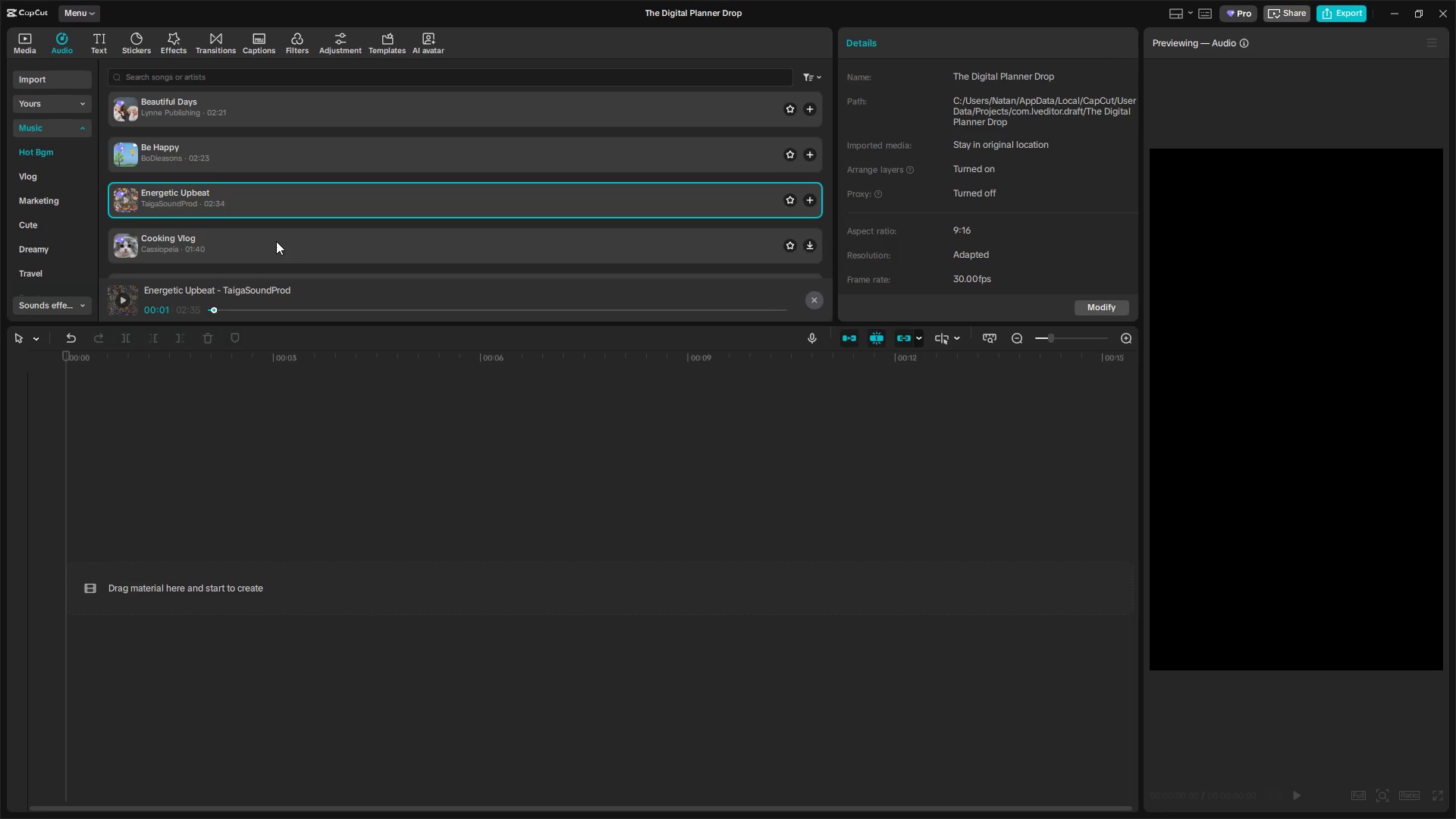 
left_click([276, 241])
 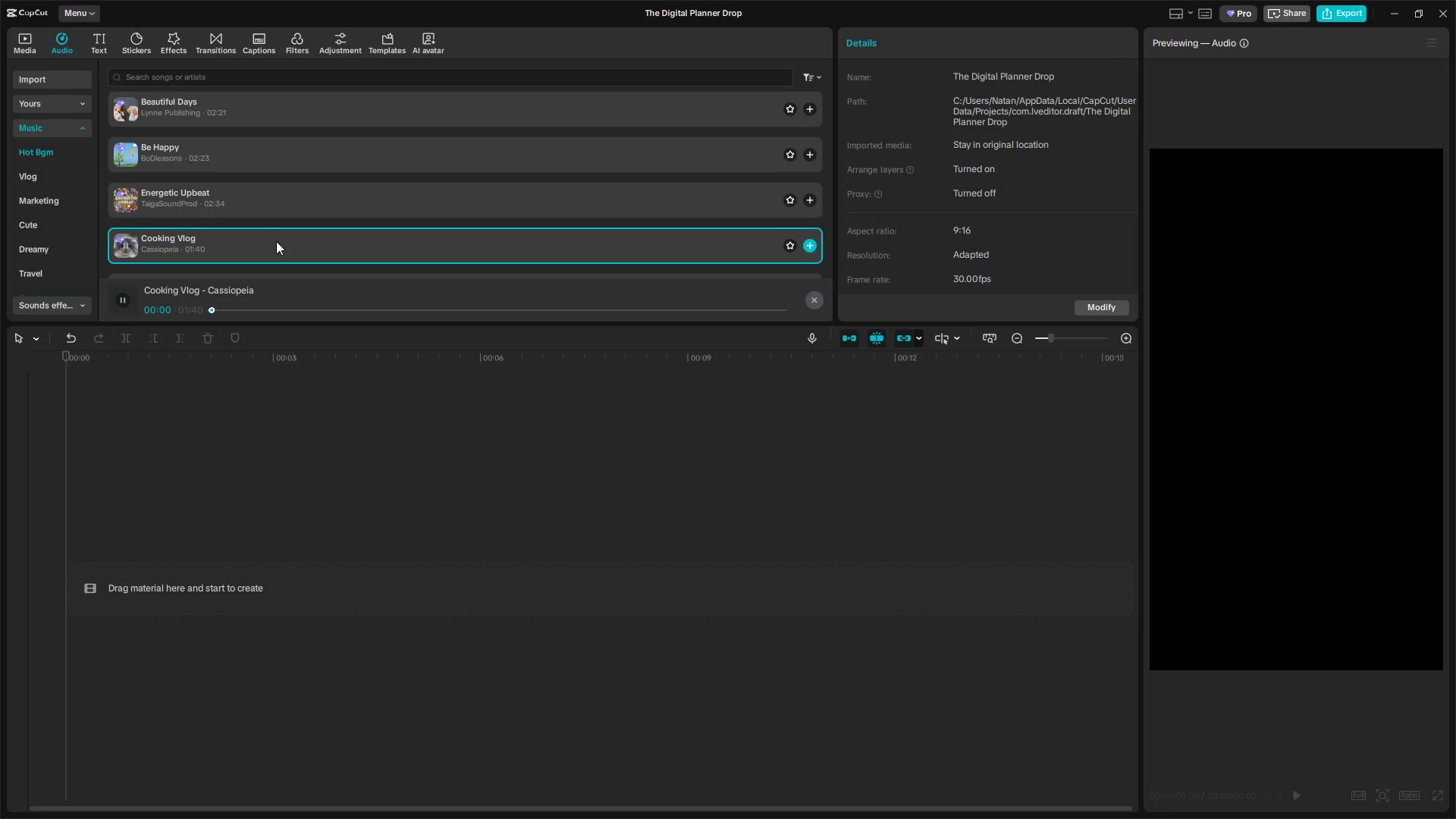 
left_click([276, 241])
 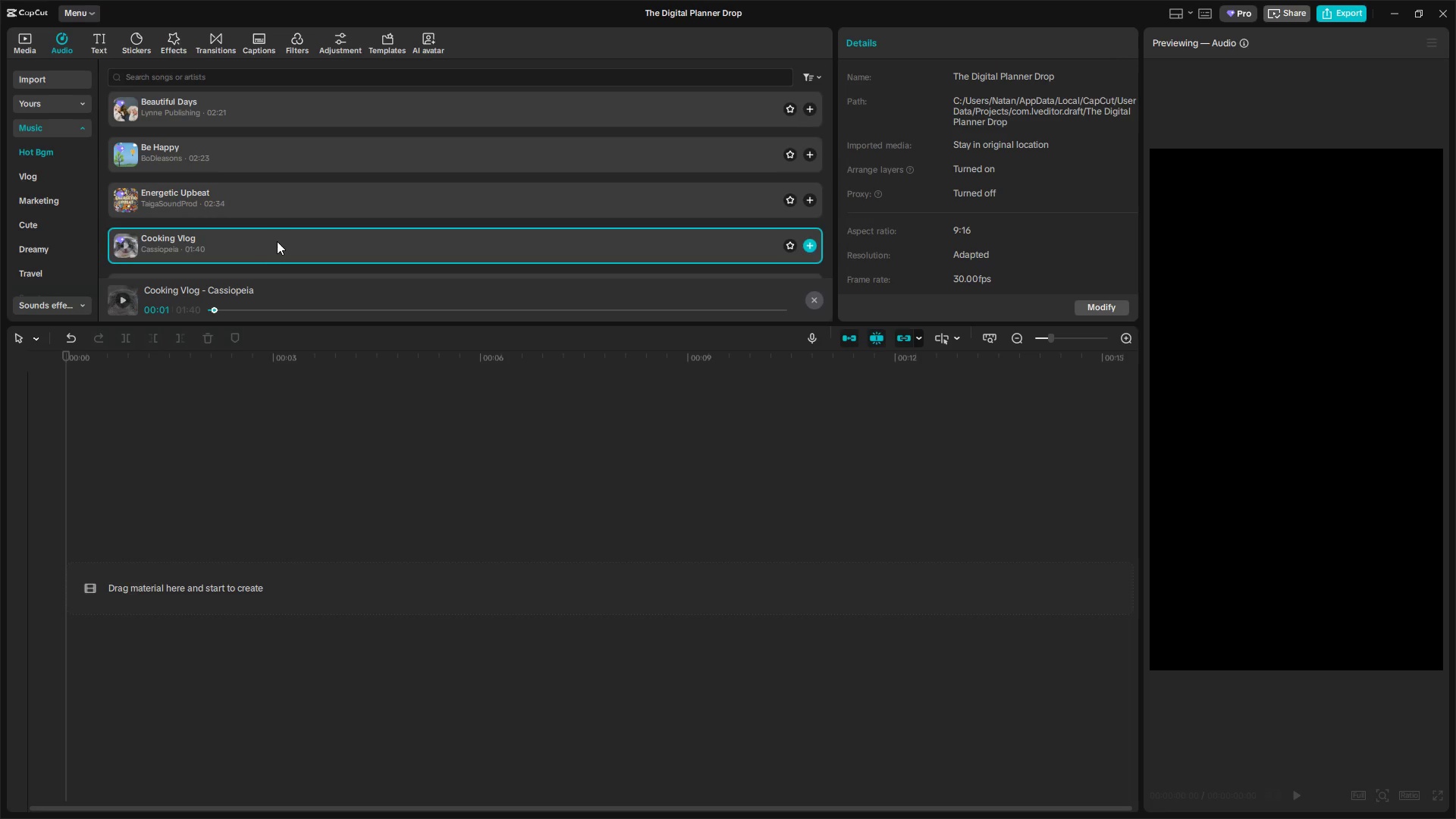 
scroll: coordinate [278, 244], scroll_direction: down, amount: 2.0
 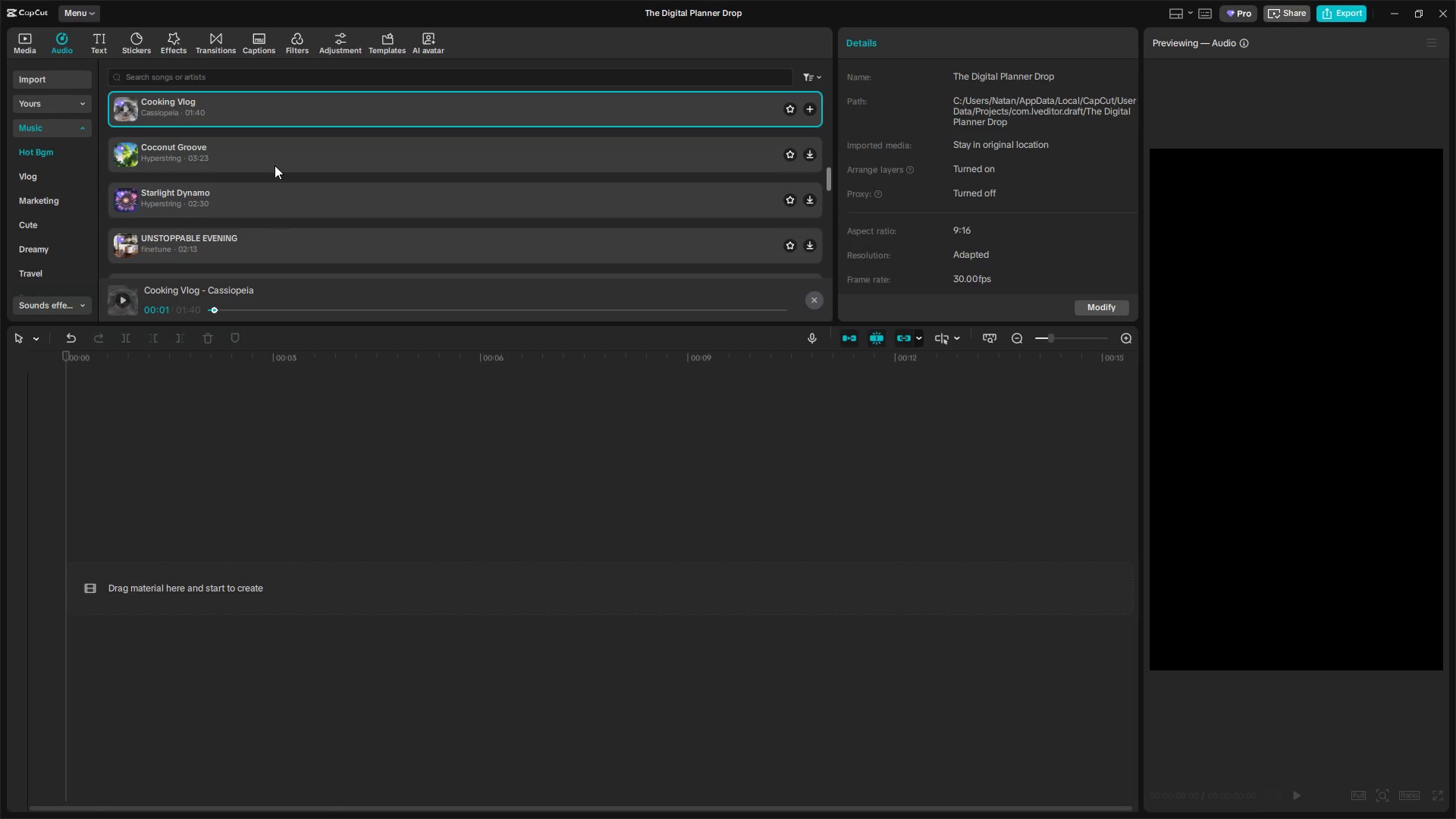 
left_click([275, 155])
 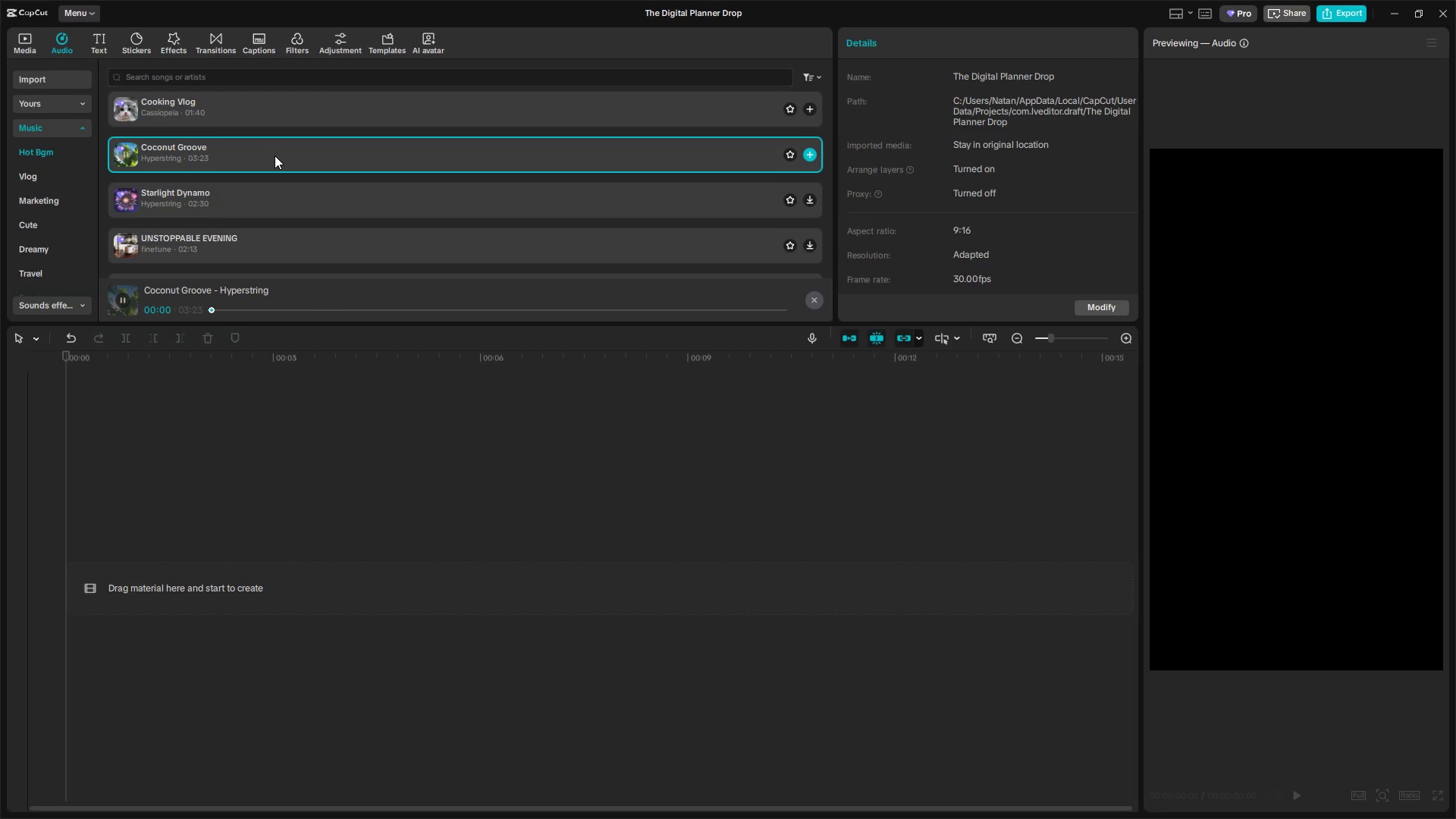 
left_click([275, 155])
 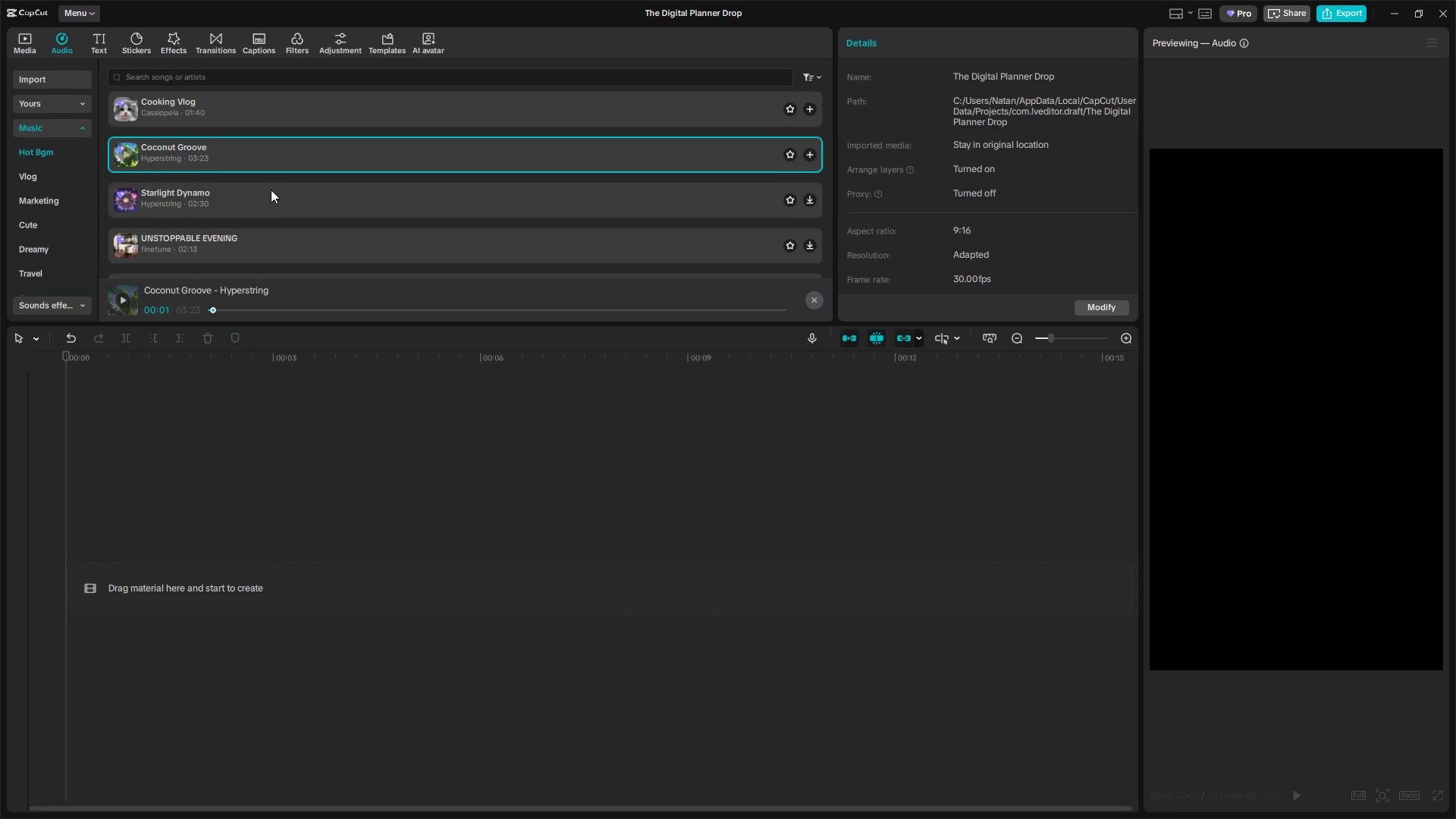 
double_click([270, 202])
 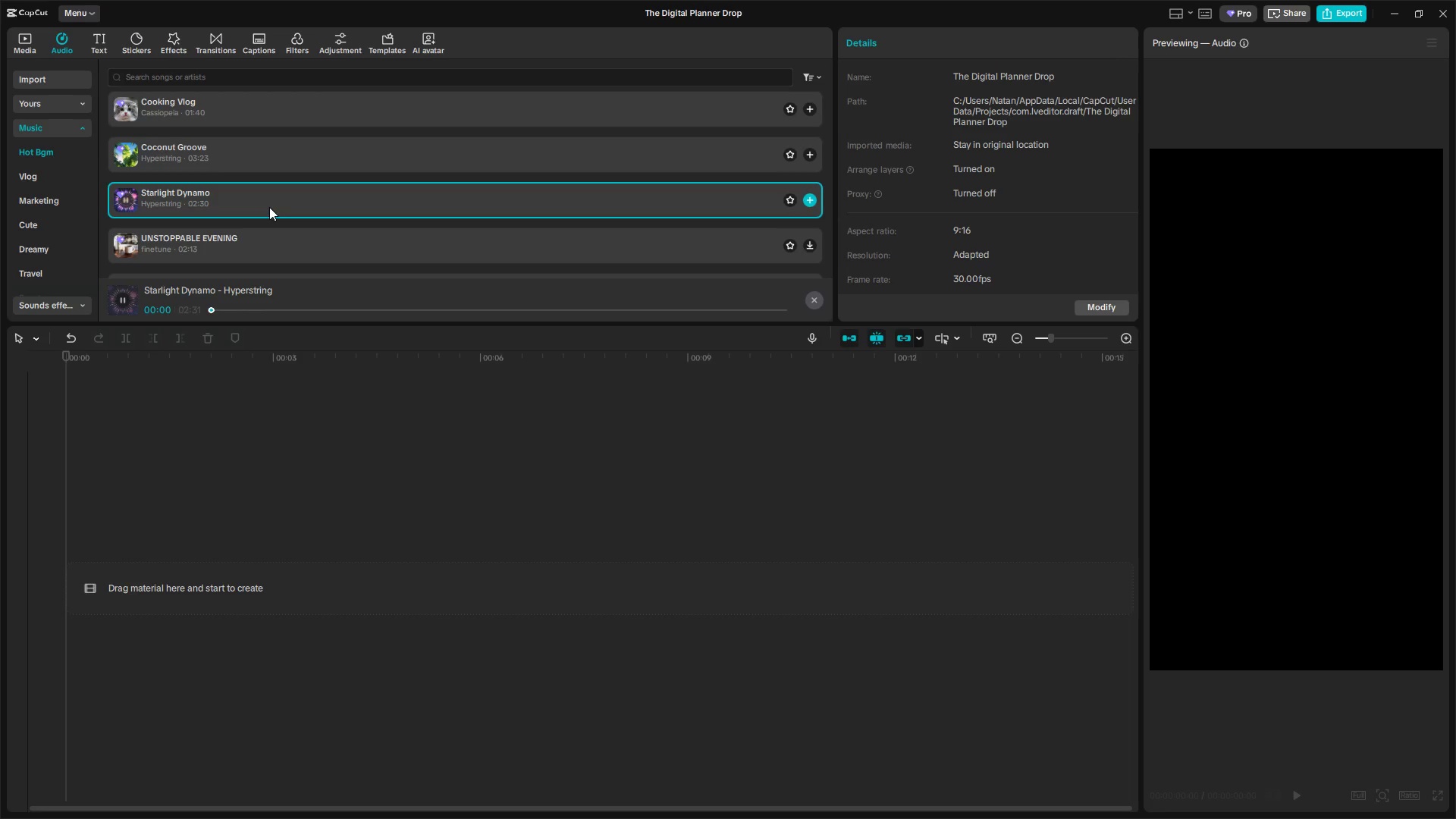 
left_click([268, 203])
 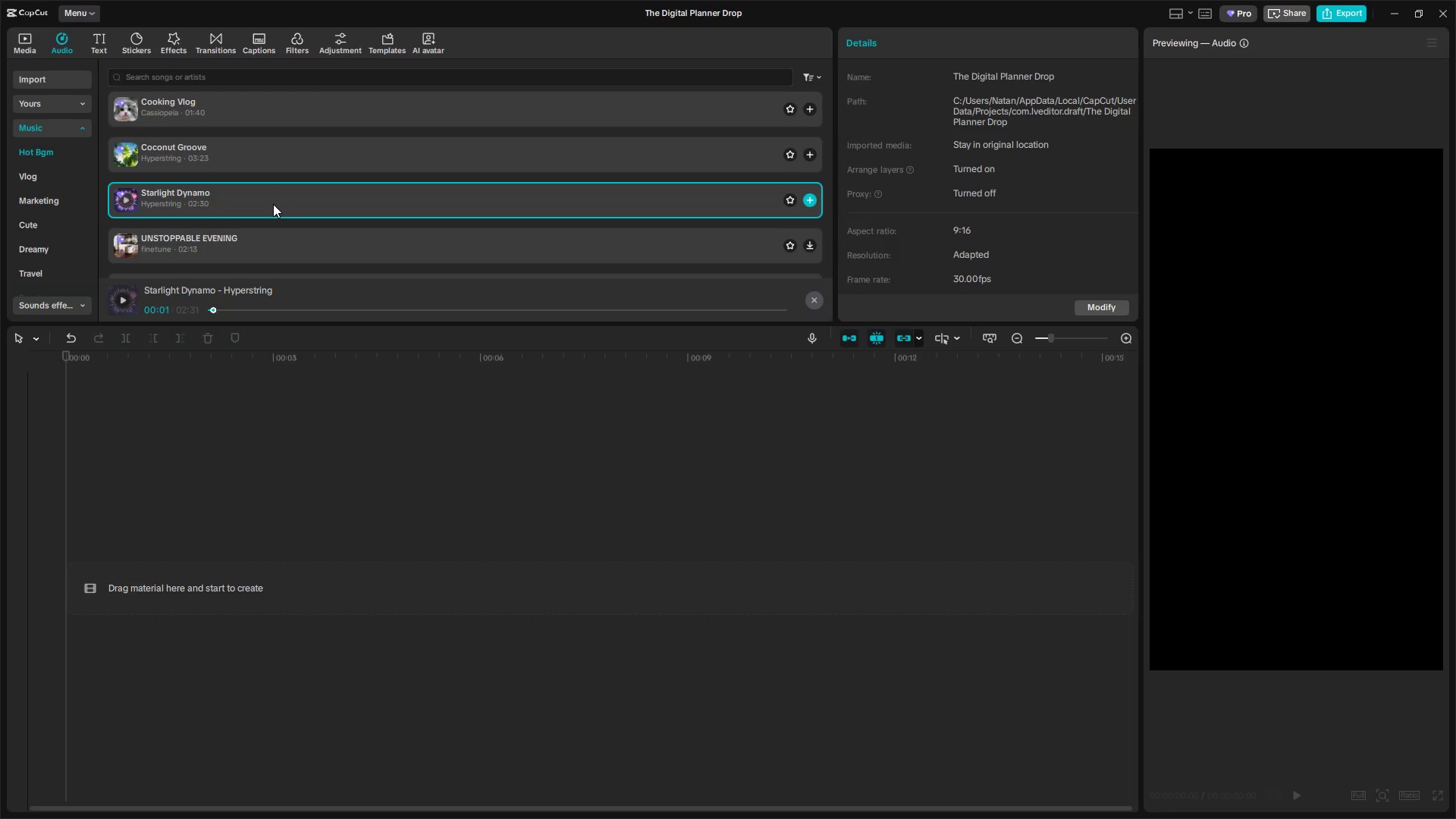 
wait(5.27)
 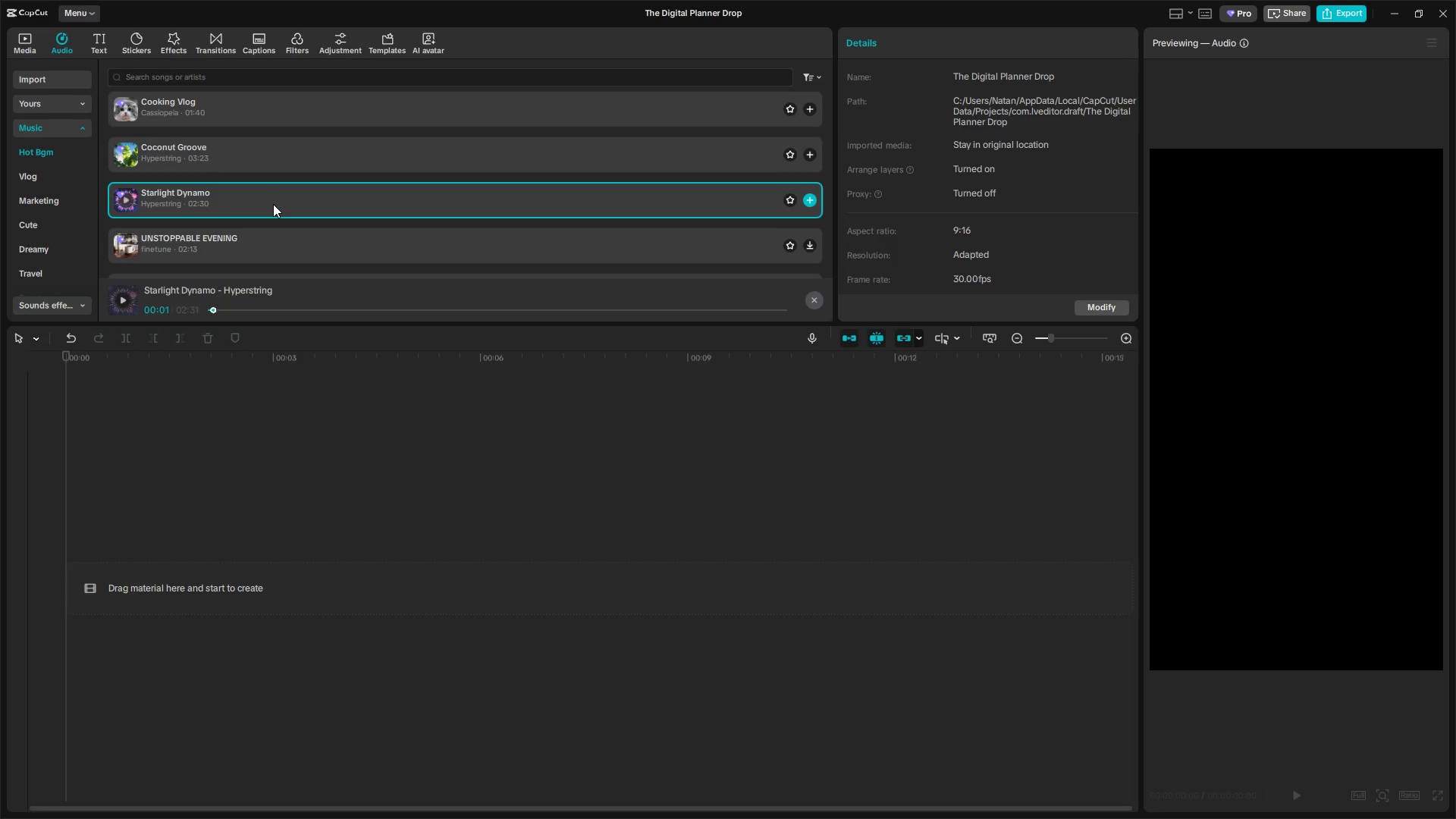 
left_click([325, 236])
 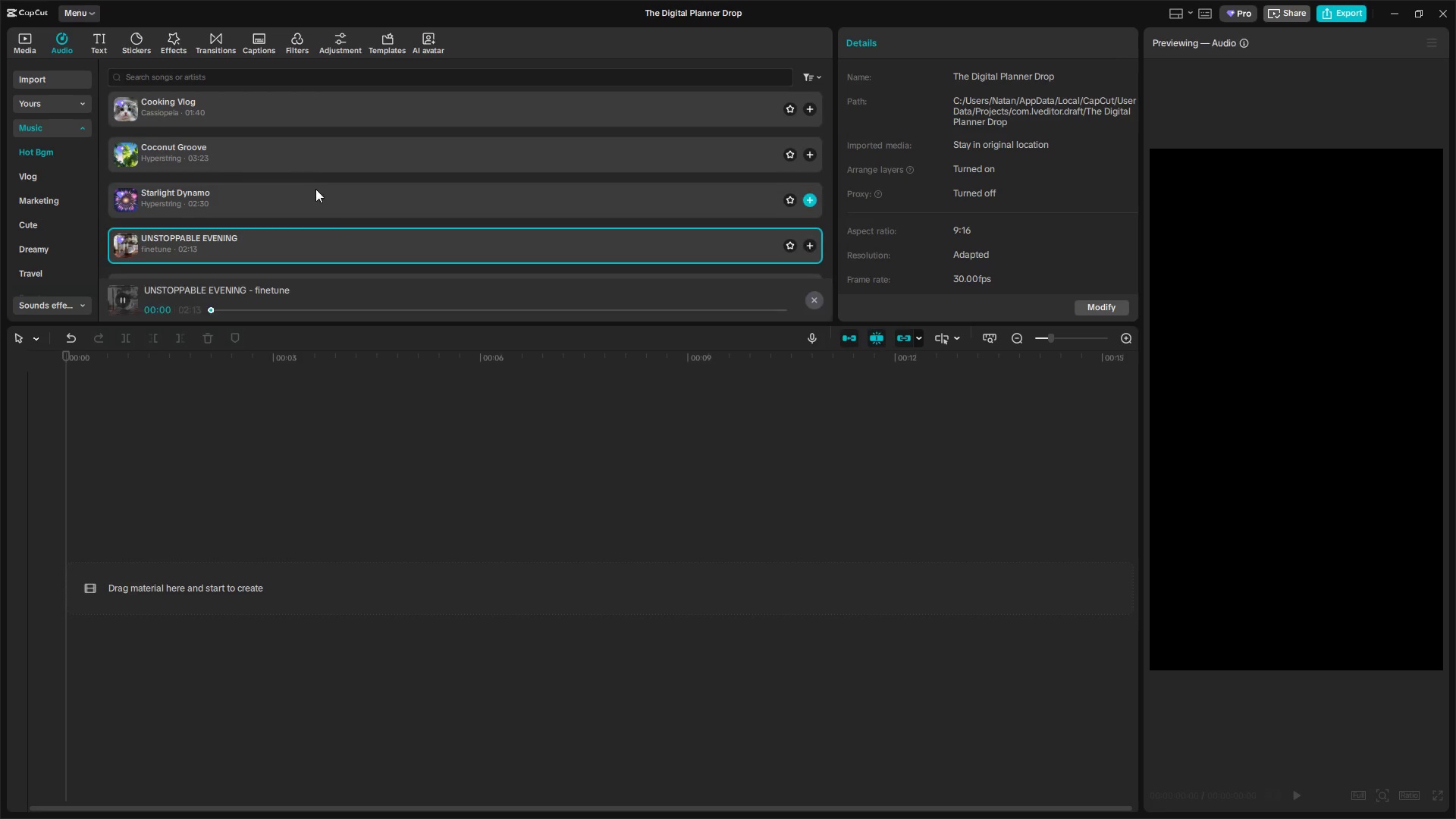 
scroll: coordinate [324, 203], scroll_direction: down, amount: 1.0
 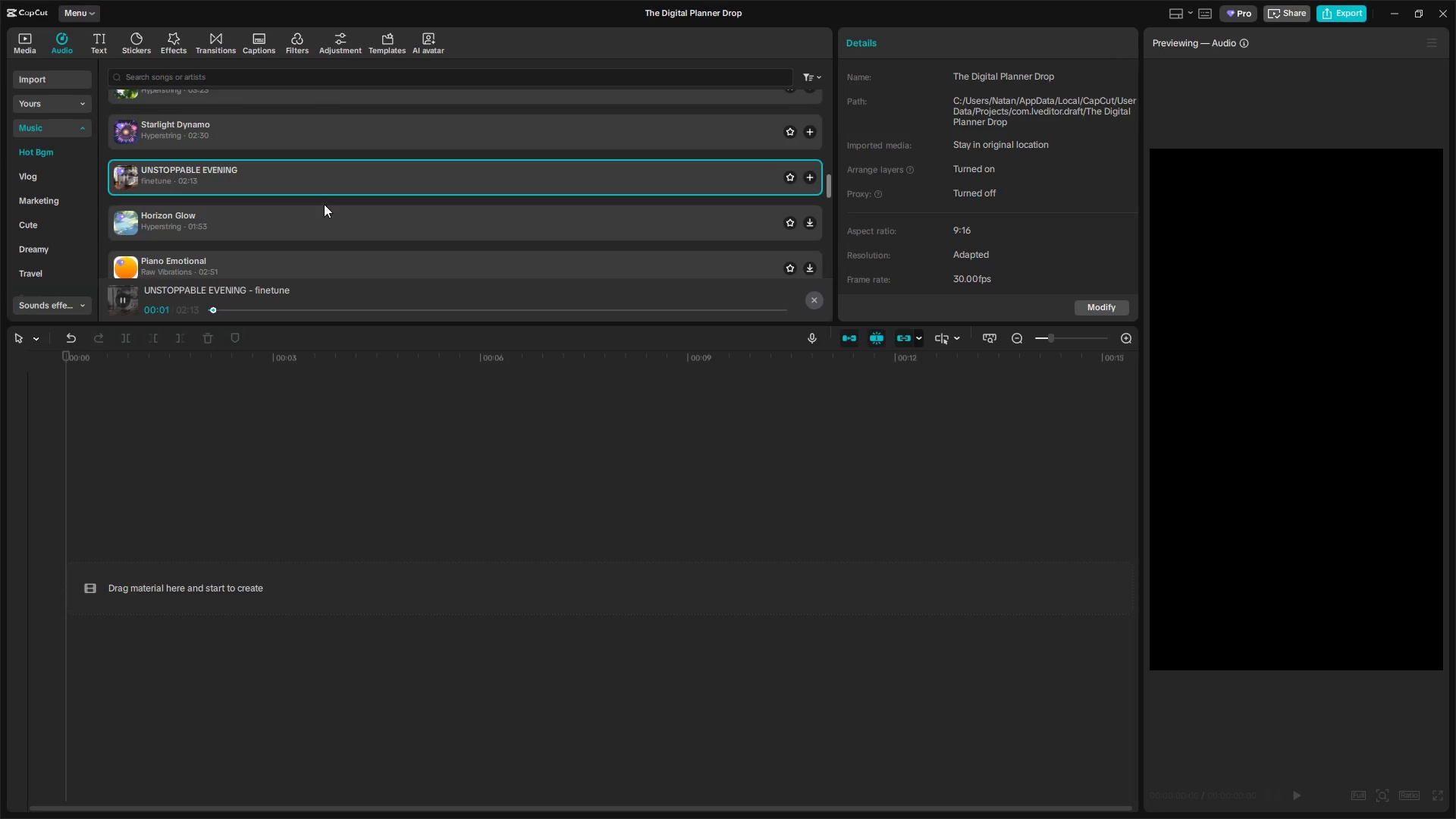 
left_click([315, 218])
 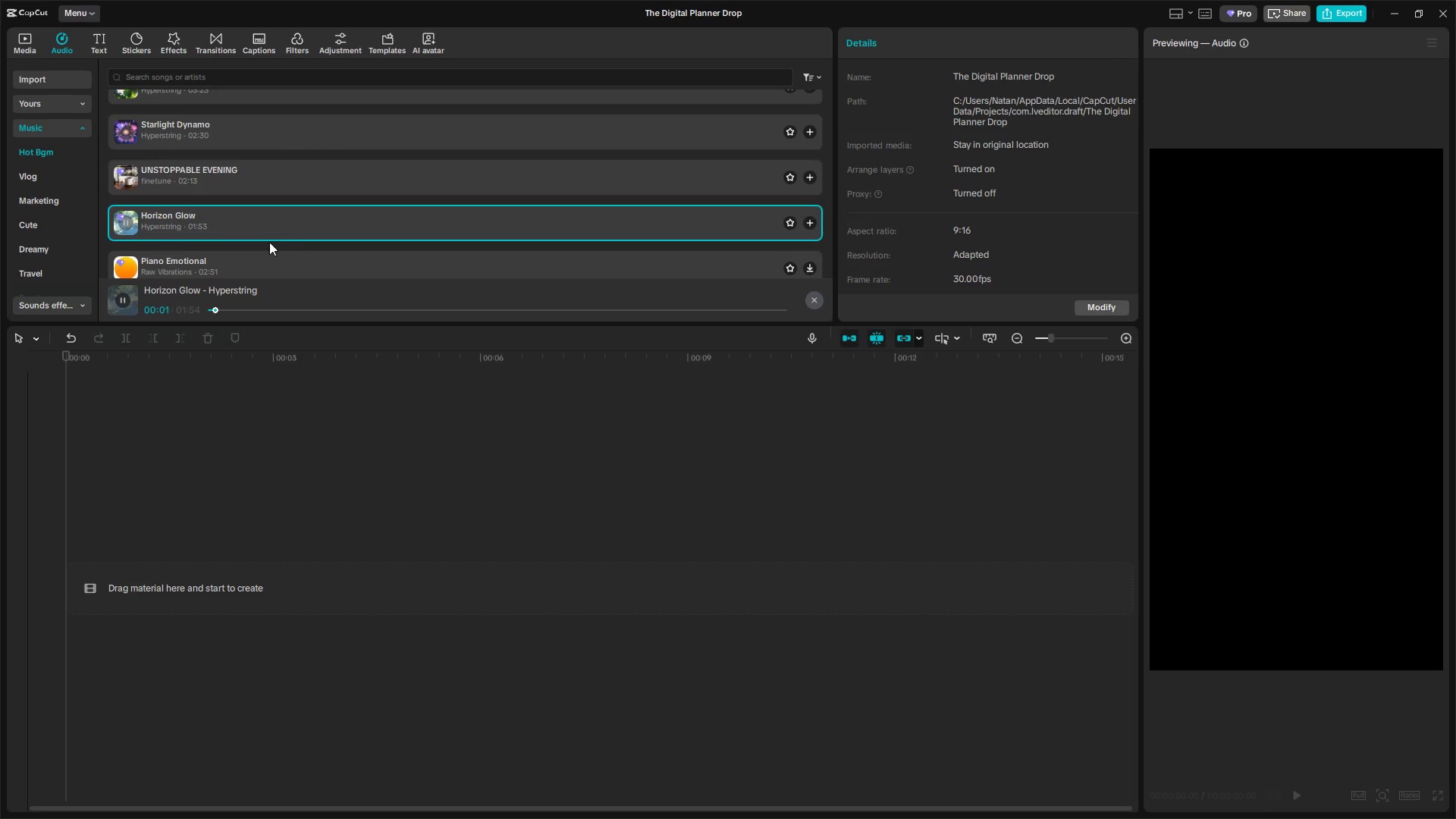 
scroll: coordinate [268, 242], scroll_direction: down, amount: 1.0
 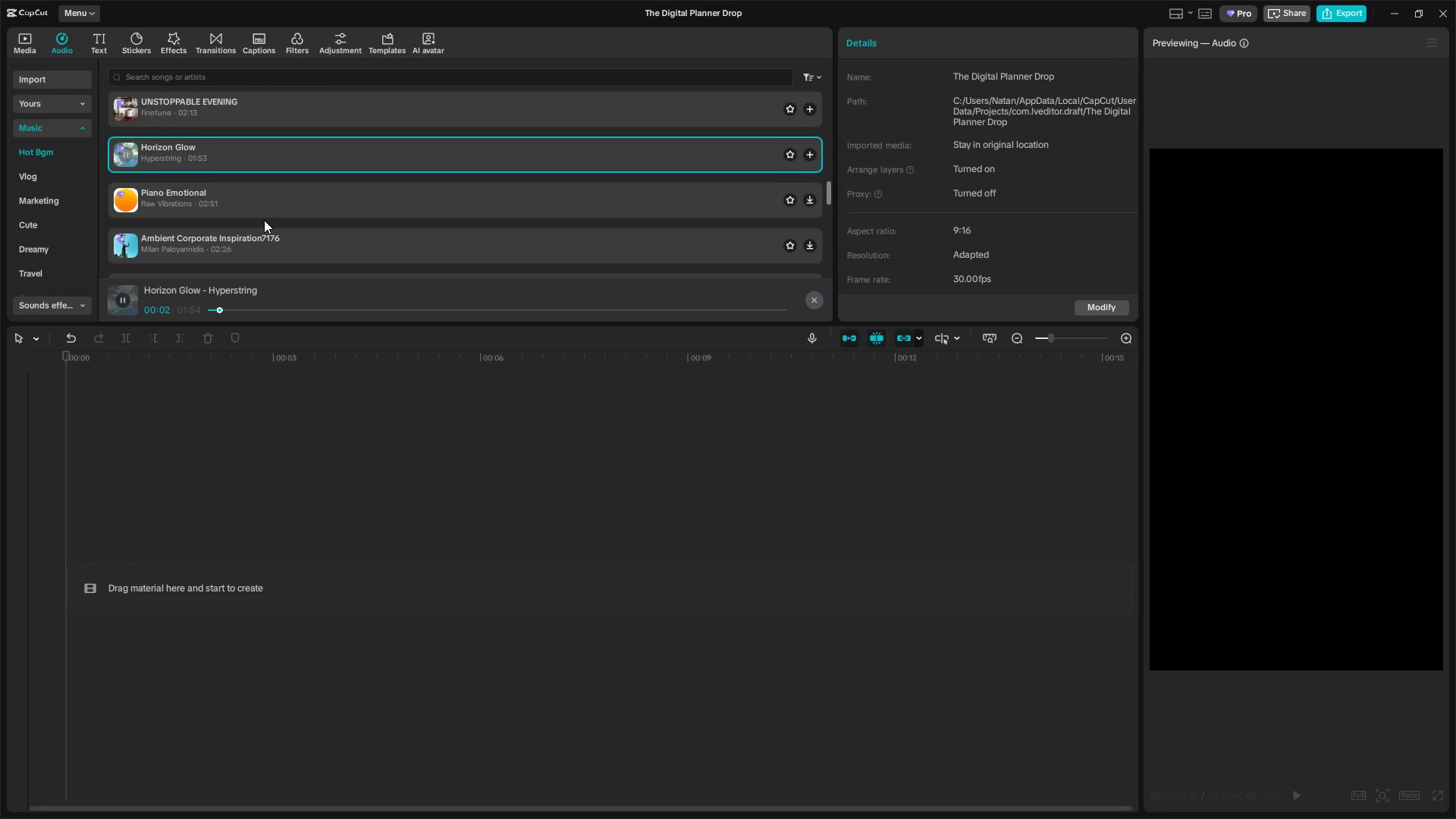 
left_click([262, 199])
 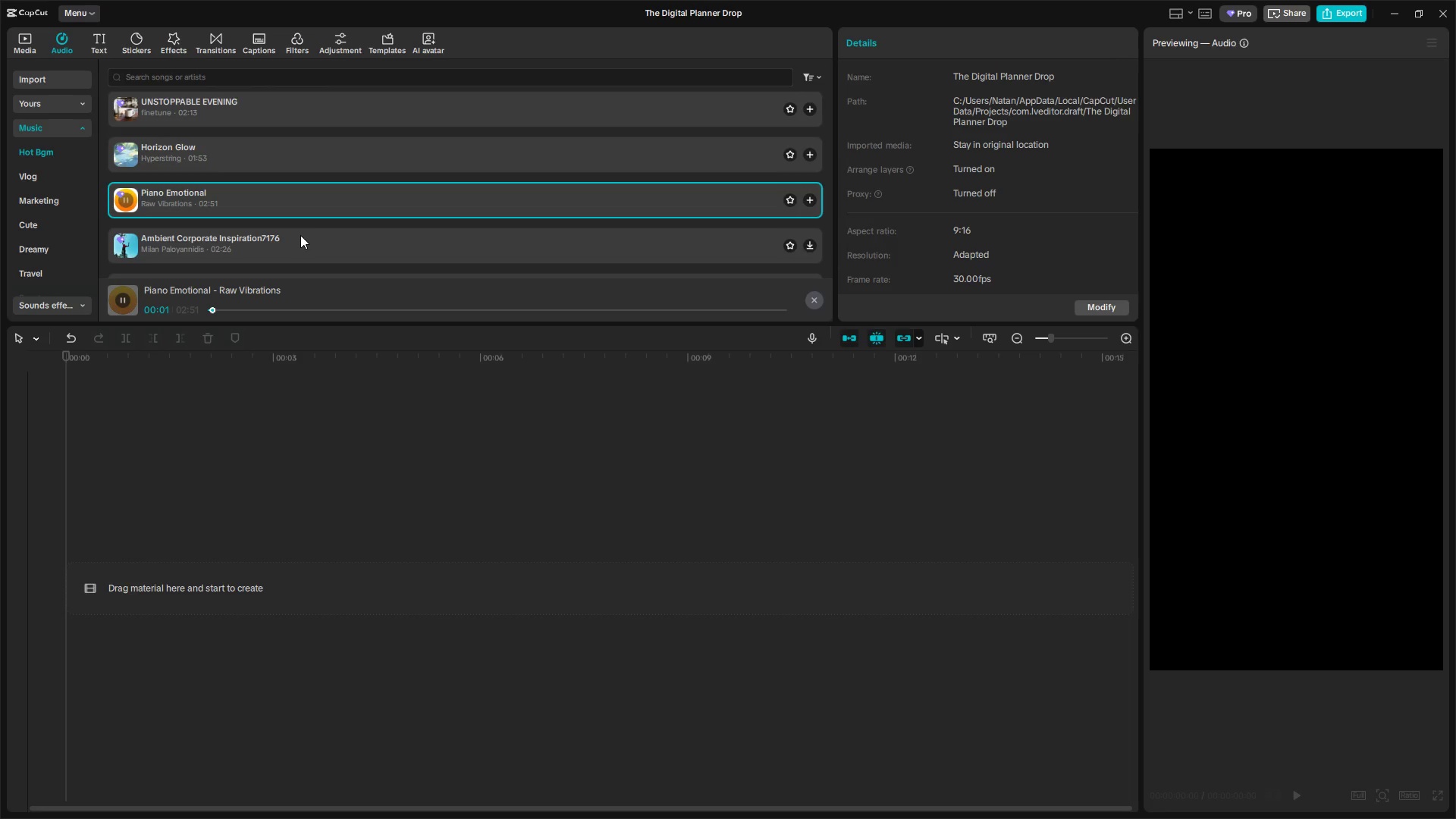 
left_click([301, 234])
 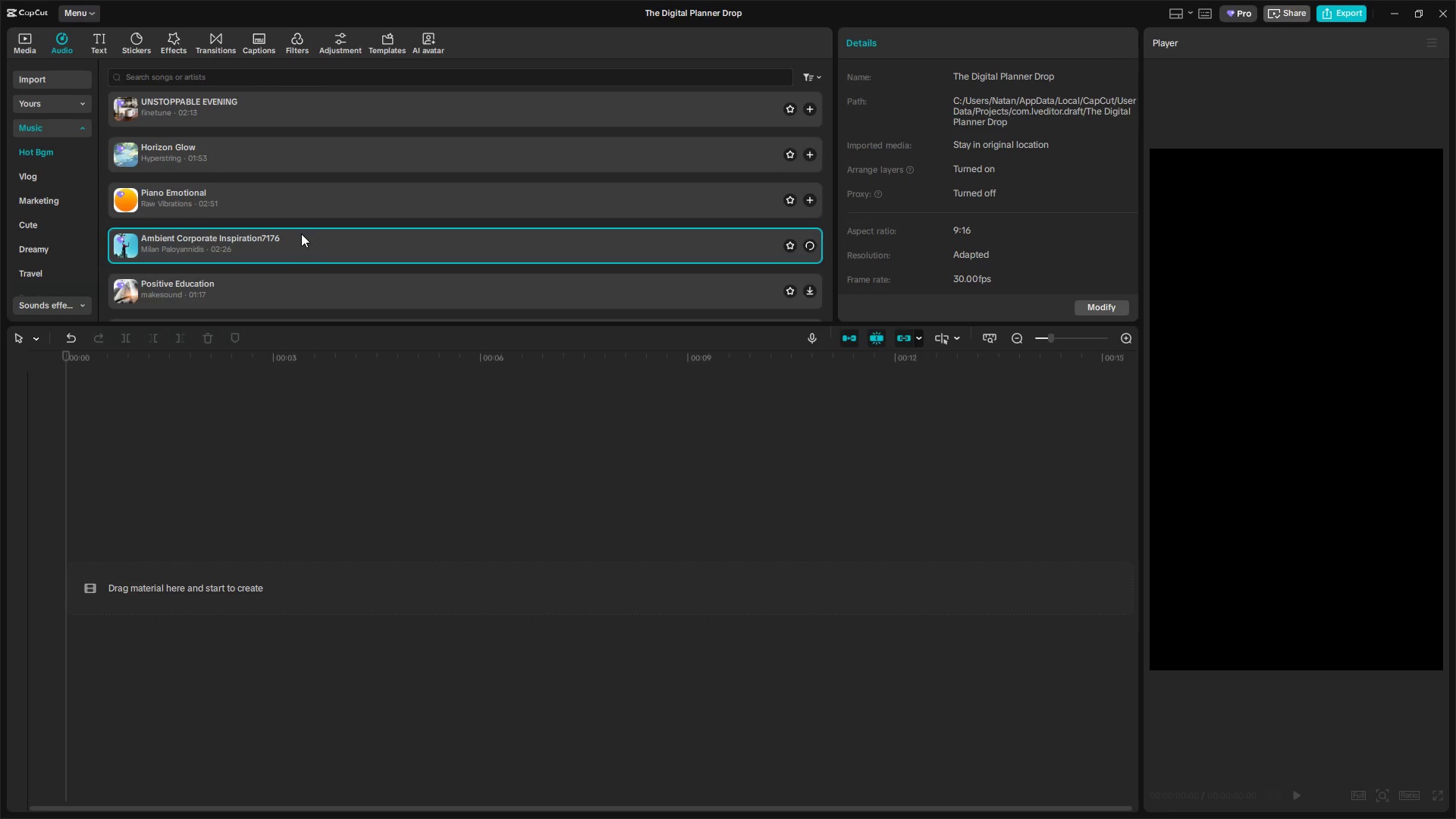 
scroll: coordinate [301, 234], scroll_direction: down, amount: 2.0
 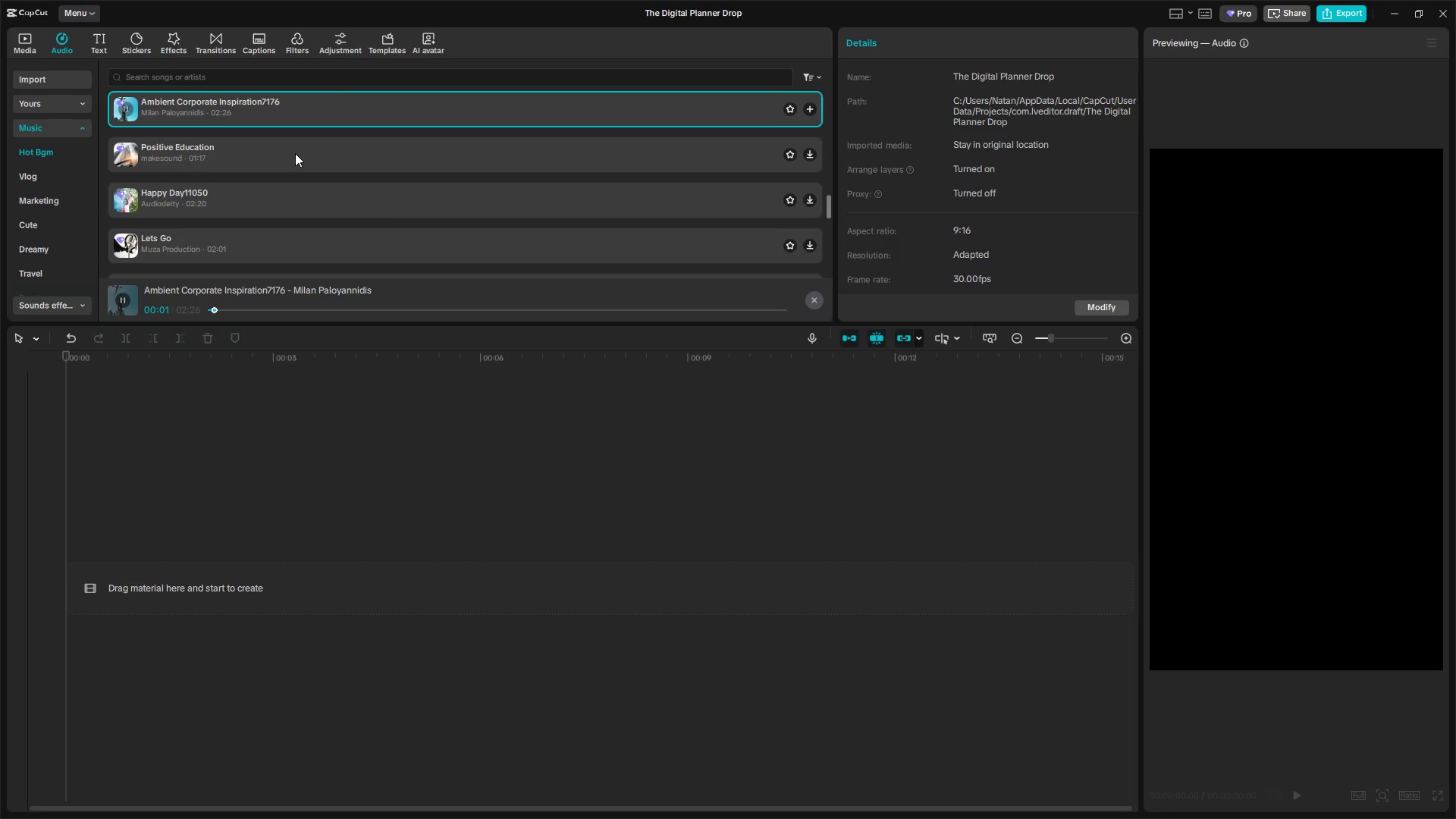 
left_click([295, 151])
 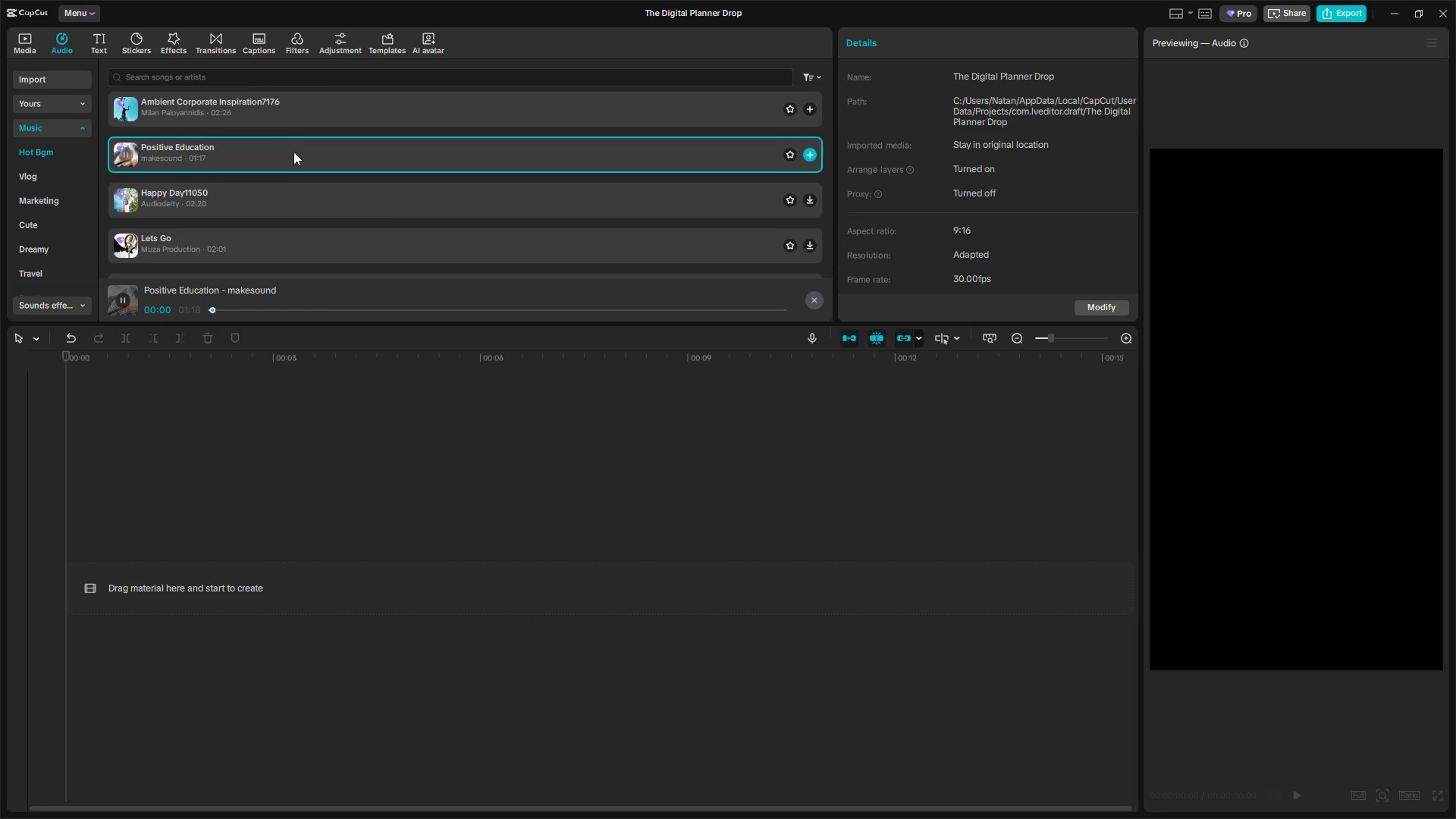 
mouse_move([287, 201])
 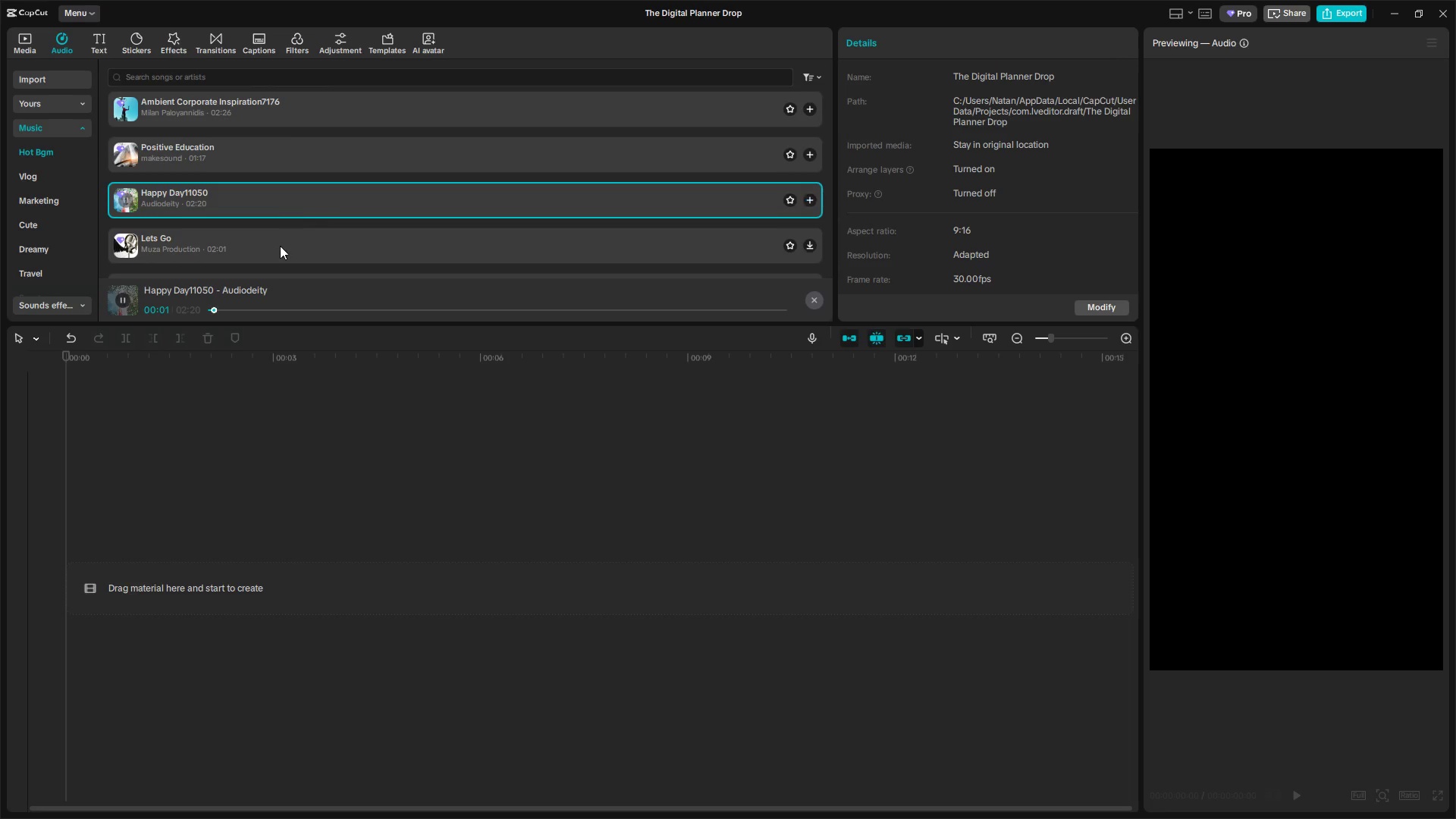 
left_click([280, 246])
 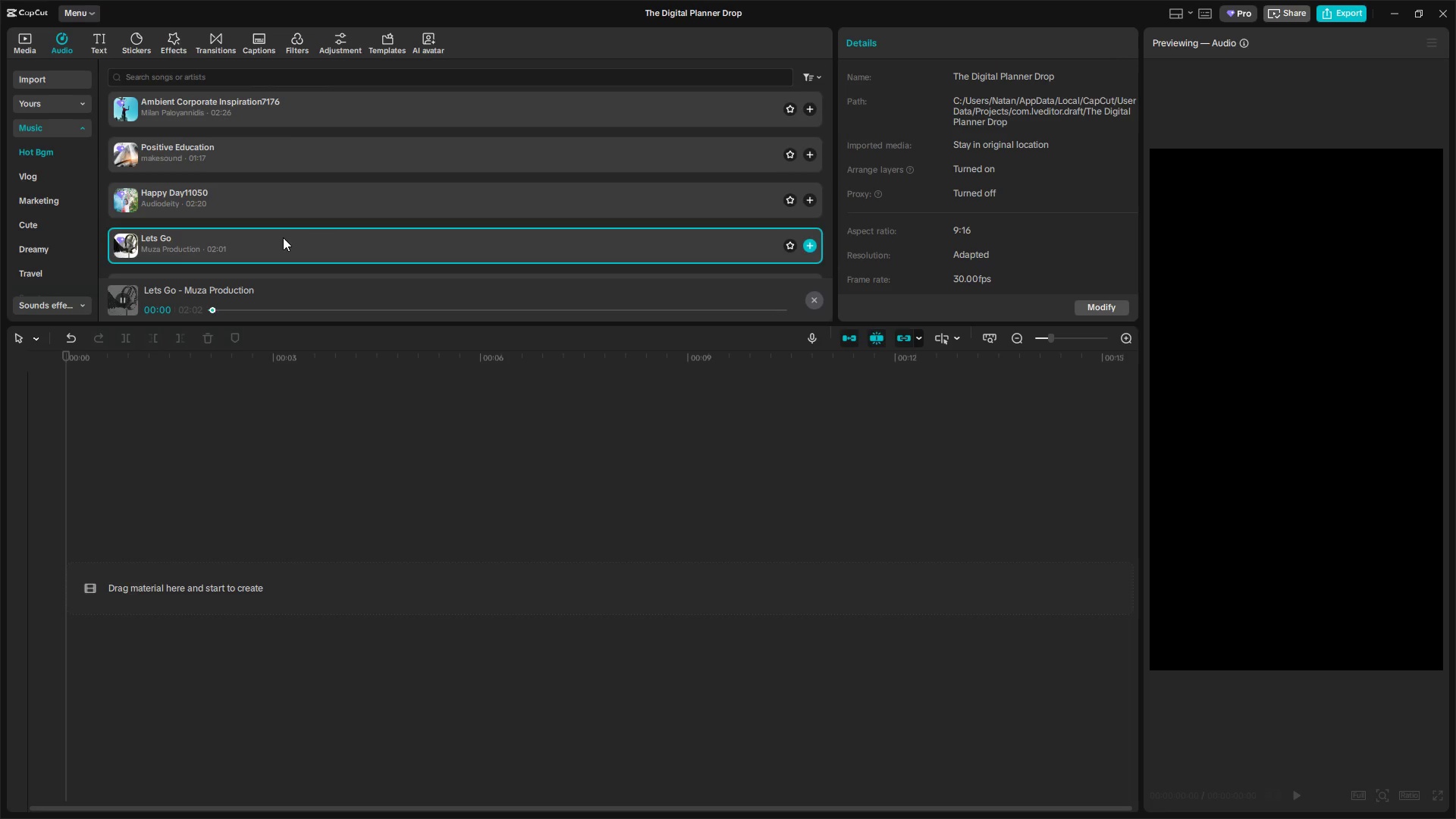 
scroll: coordinate [289, 231], scroll_direction: down, amount: 1.0
 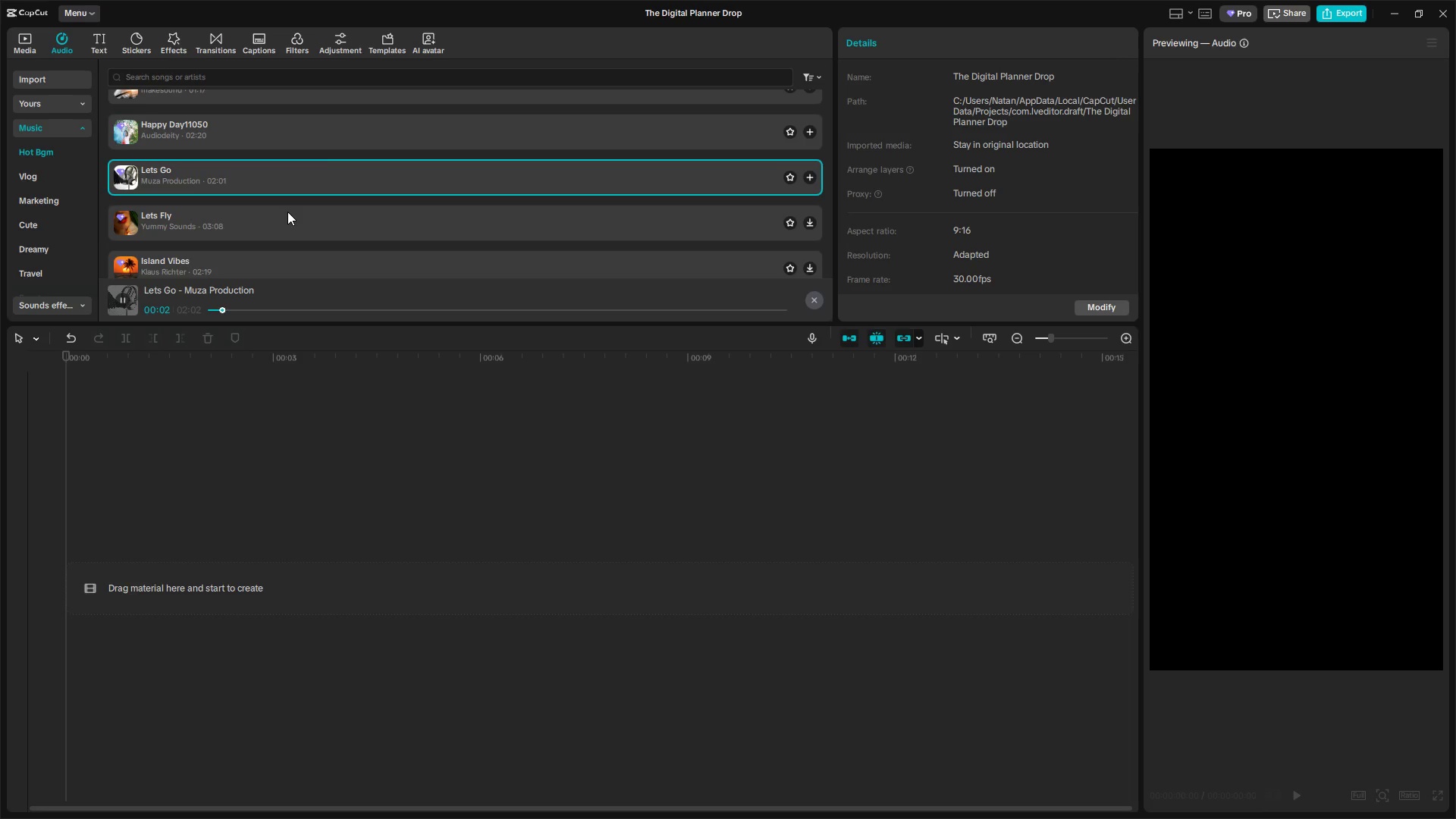 
left_click([287, 212])
 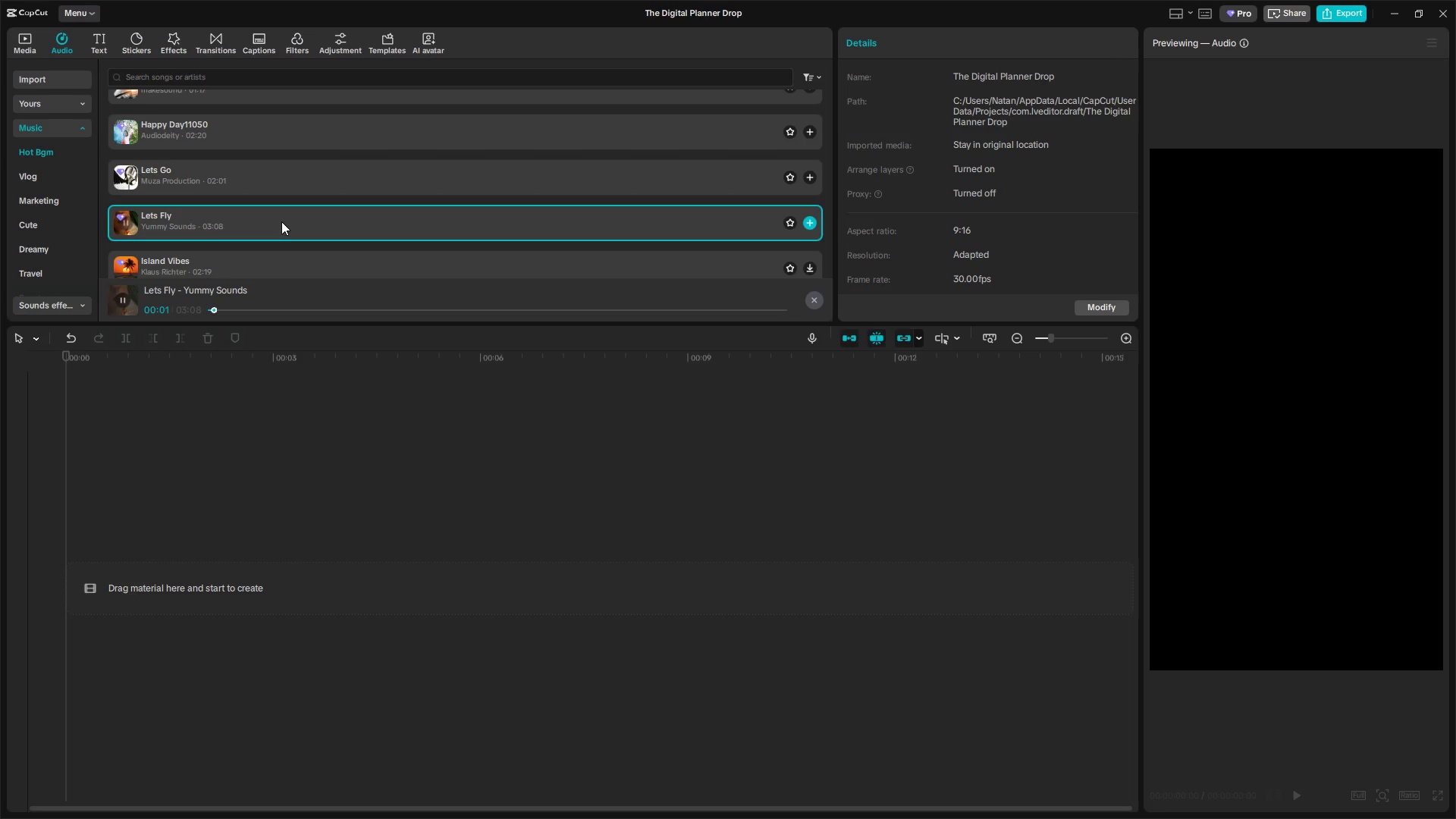 
left_click([268, 256])
 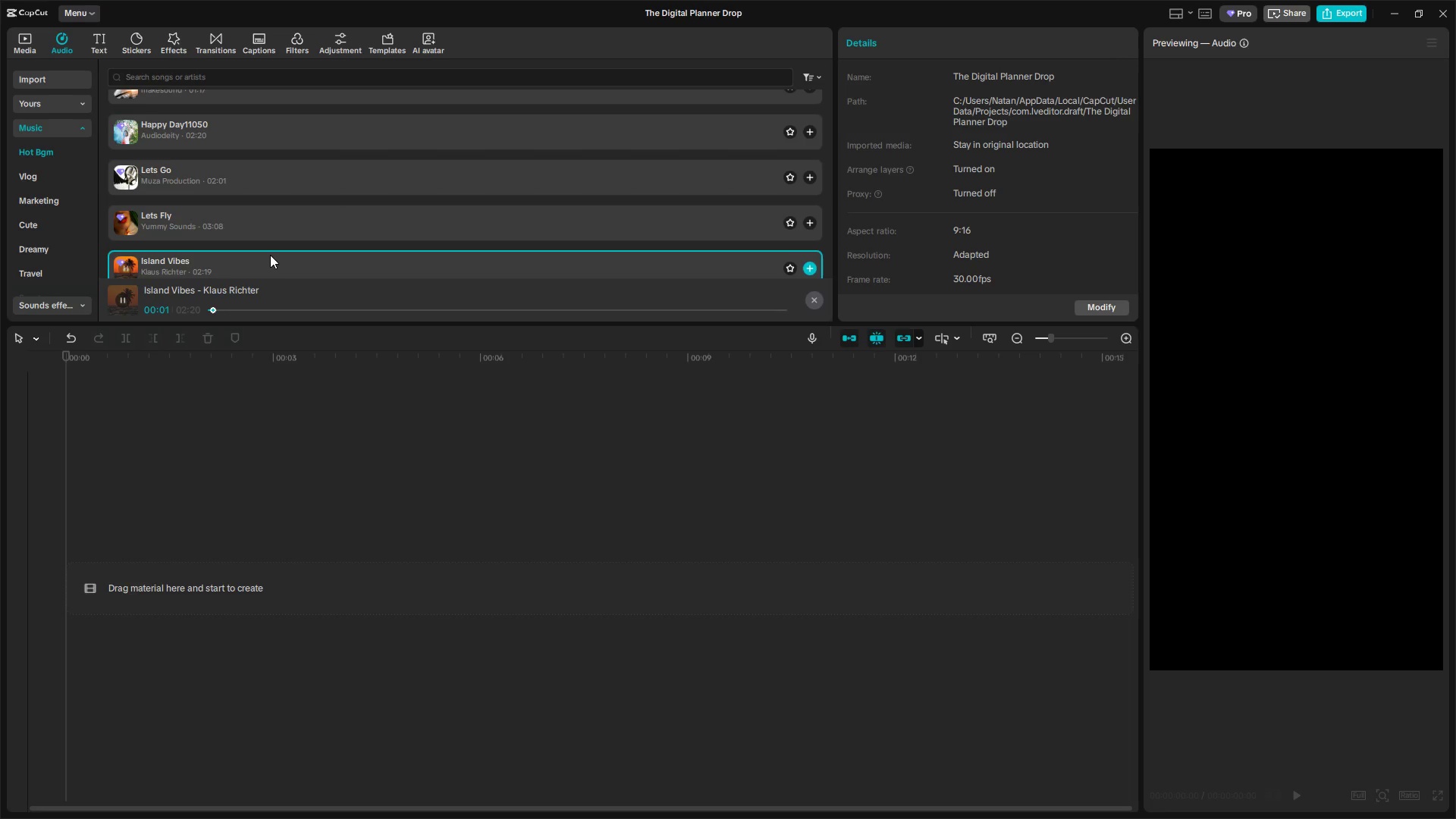 
scroll: coordinate [271, 253], scroll_direction: down, amount: 2.0
 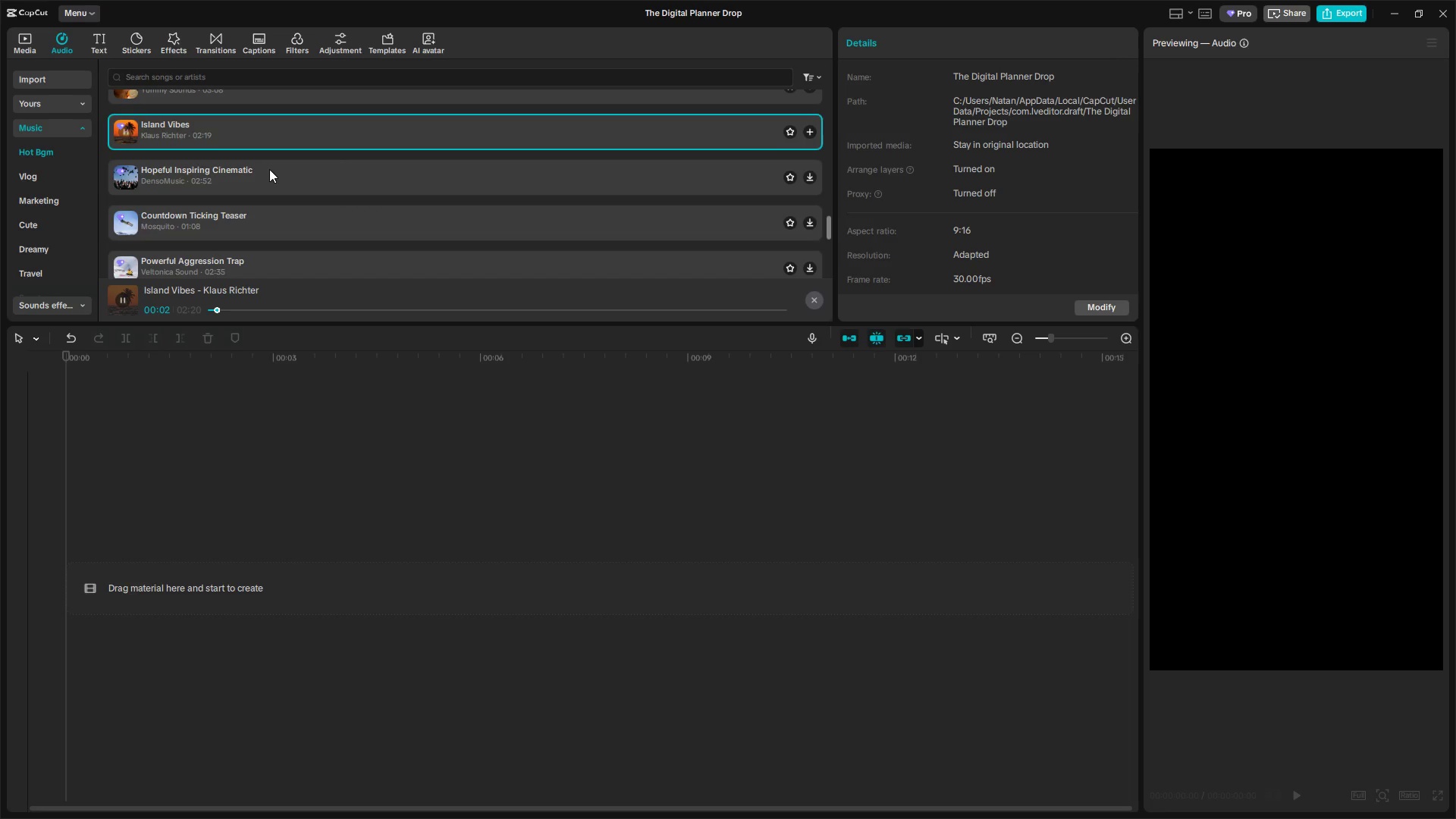 
left_click([268, 169])
 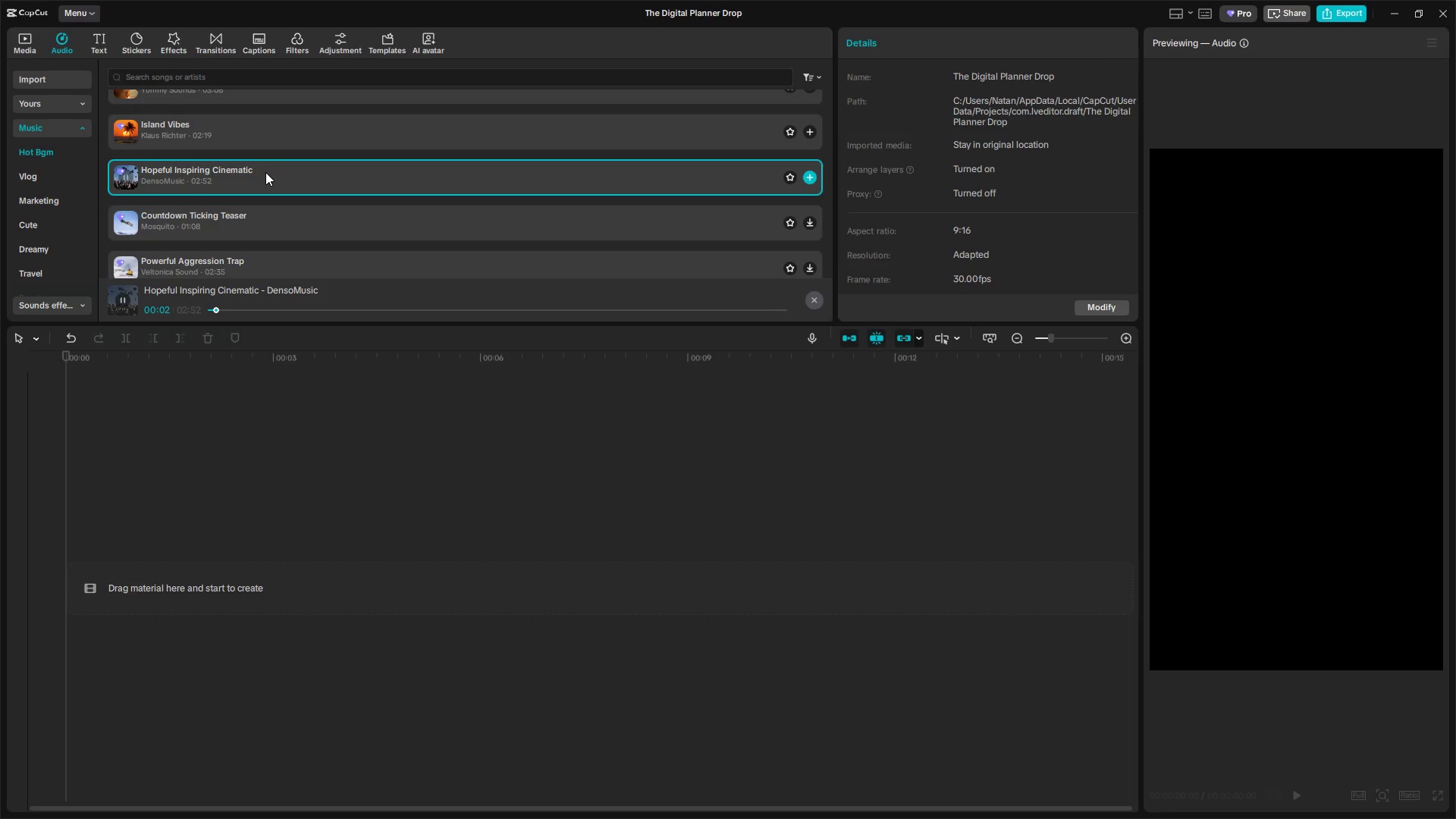 
left_click([278, 188])
 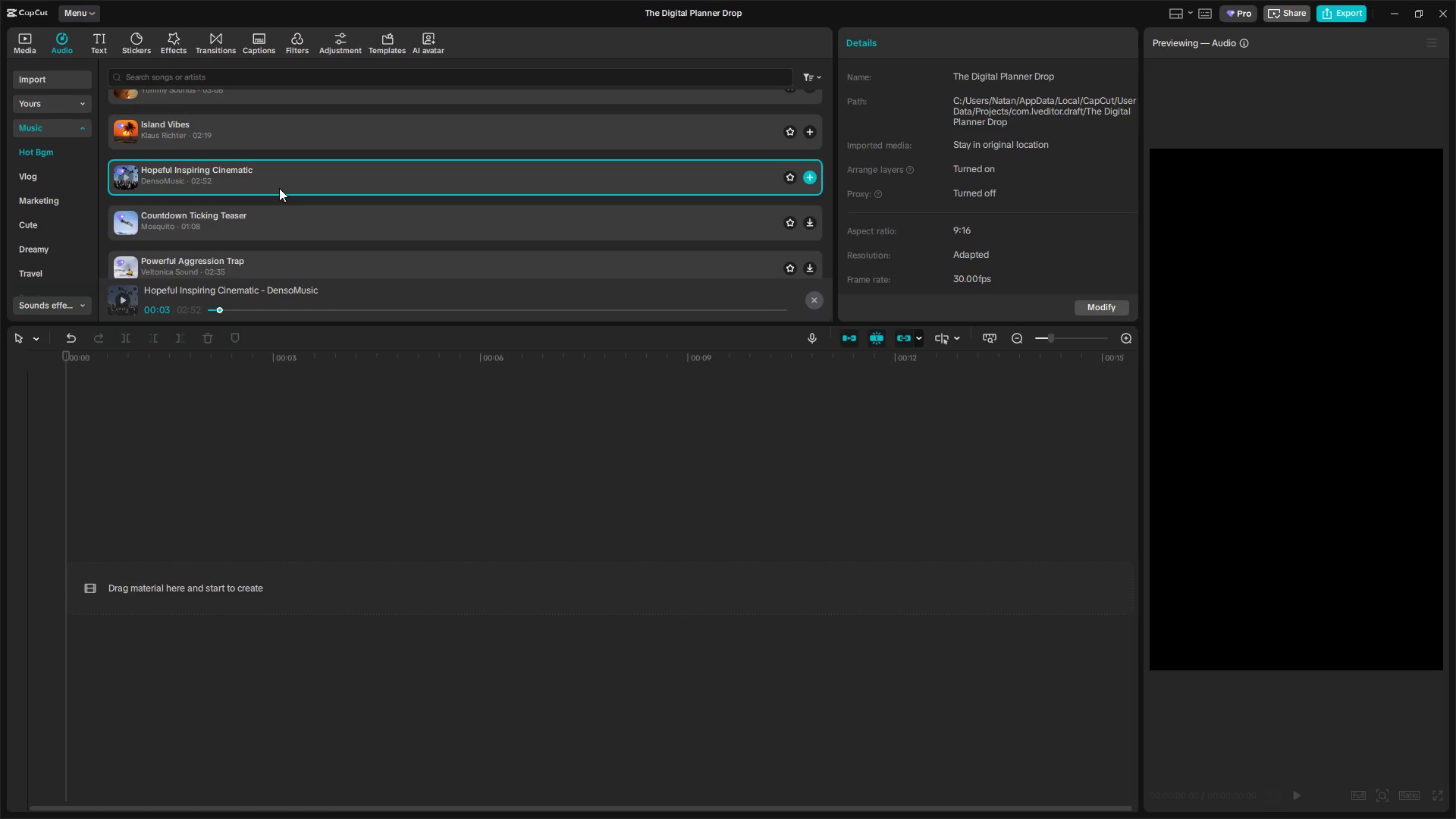 
scroll: coordinate [257, 232], scroll_direction: down, amount: 3.0
 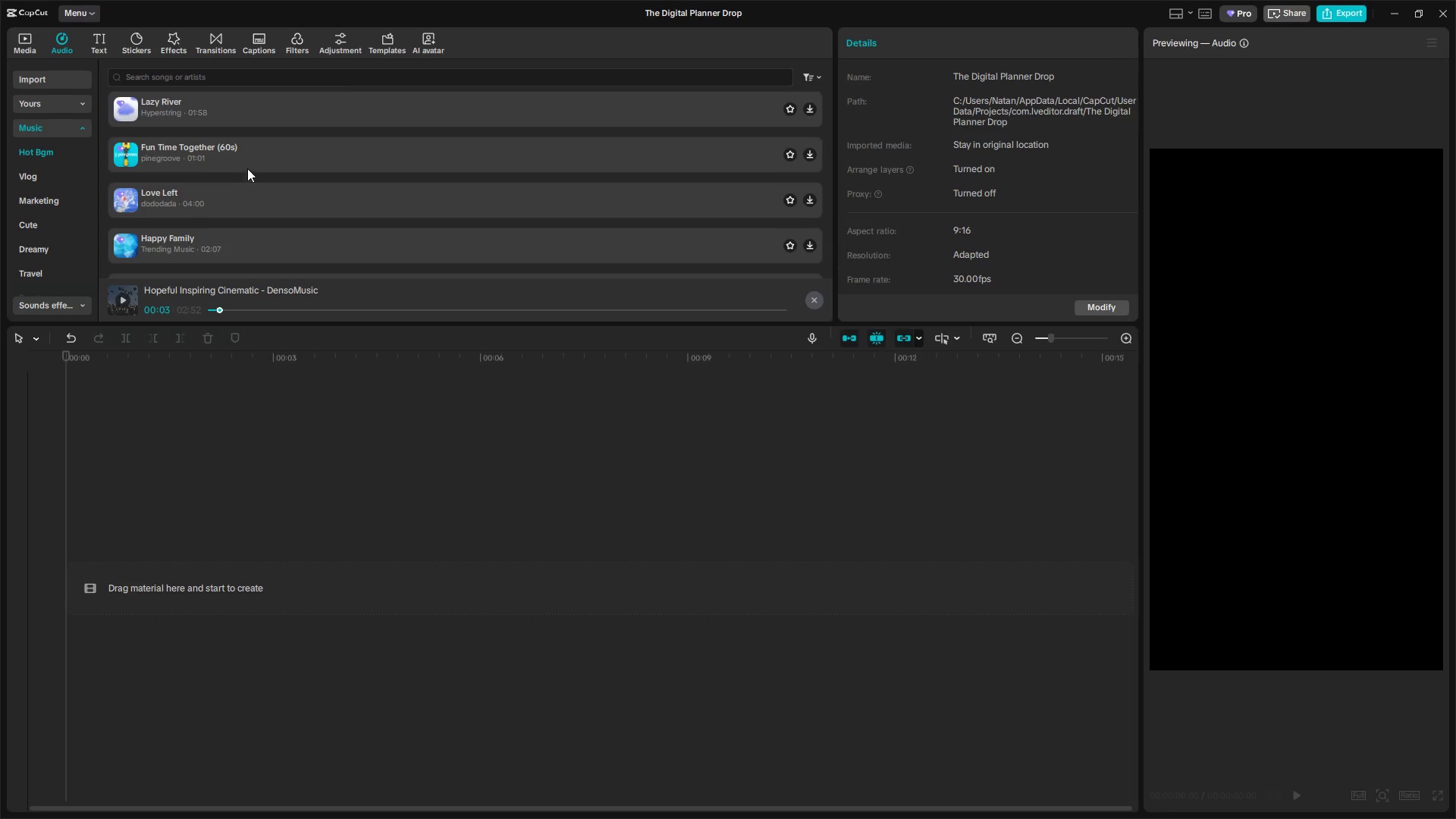 
left_click([256, 150])
 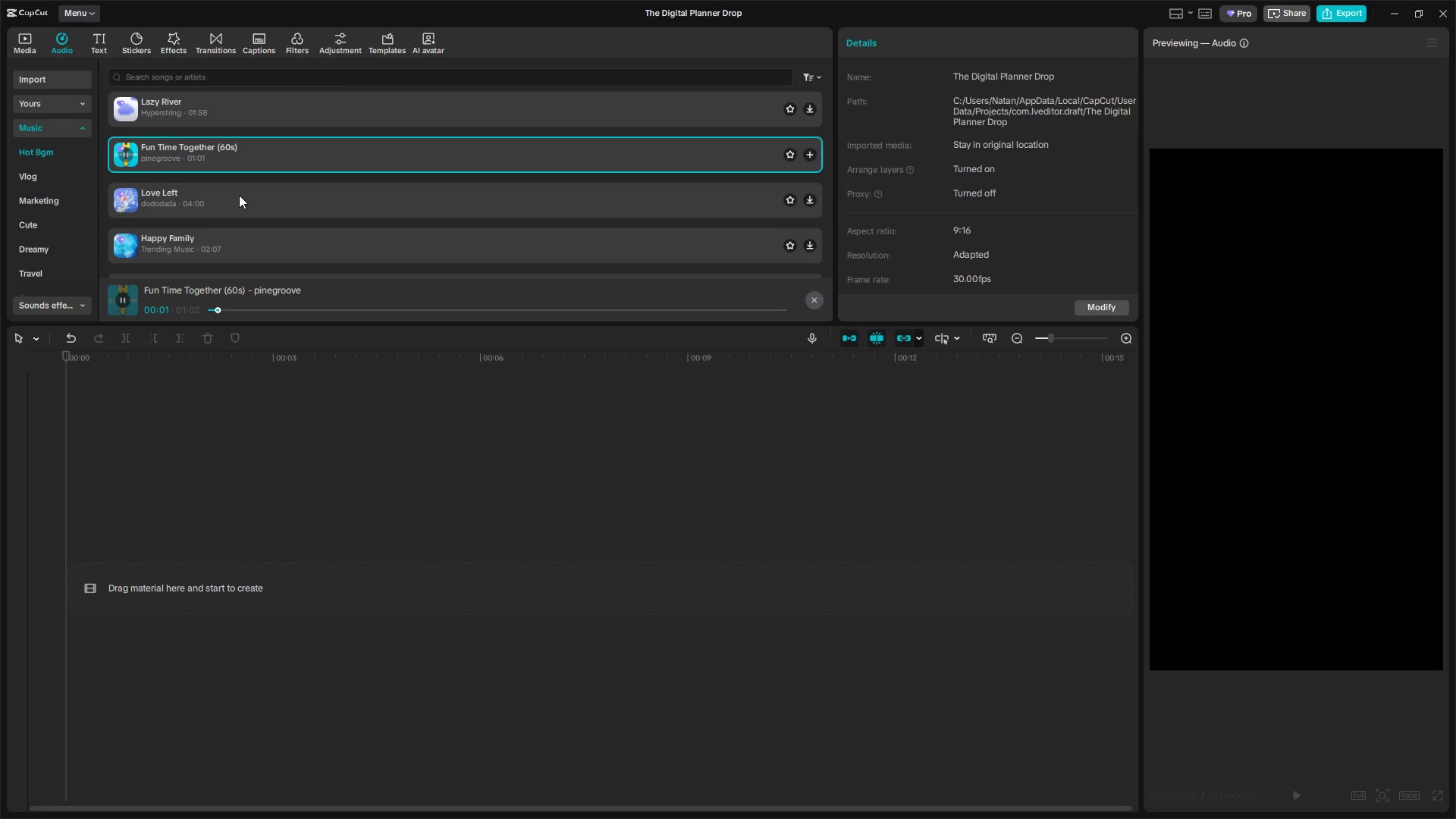 
left_click([235, 203])
 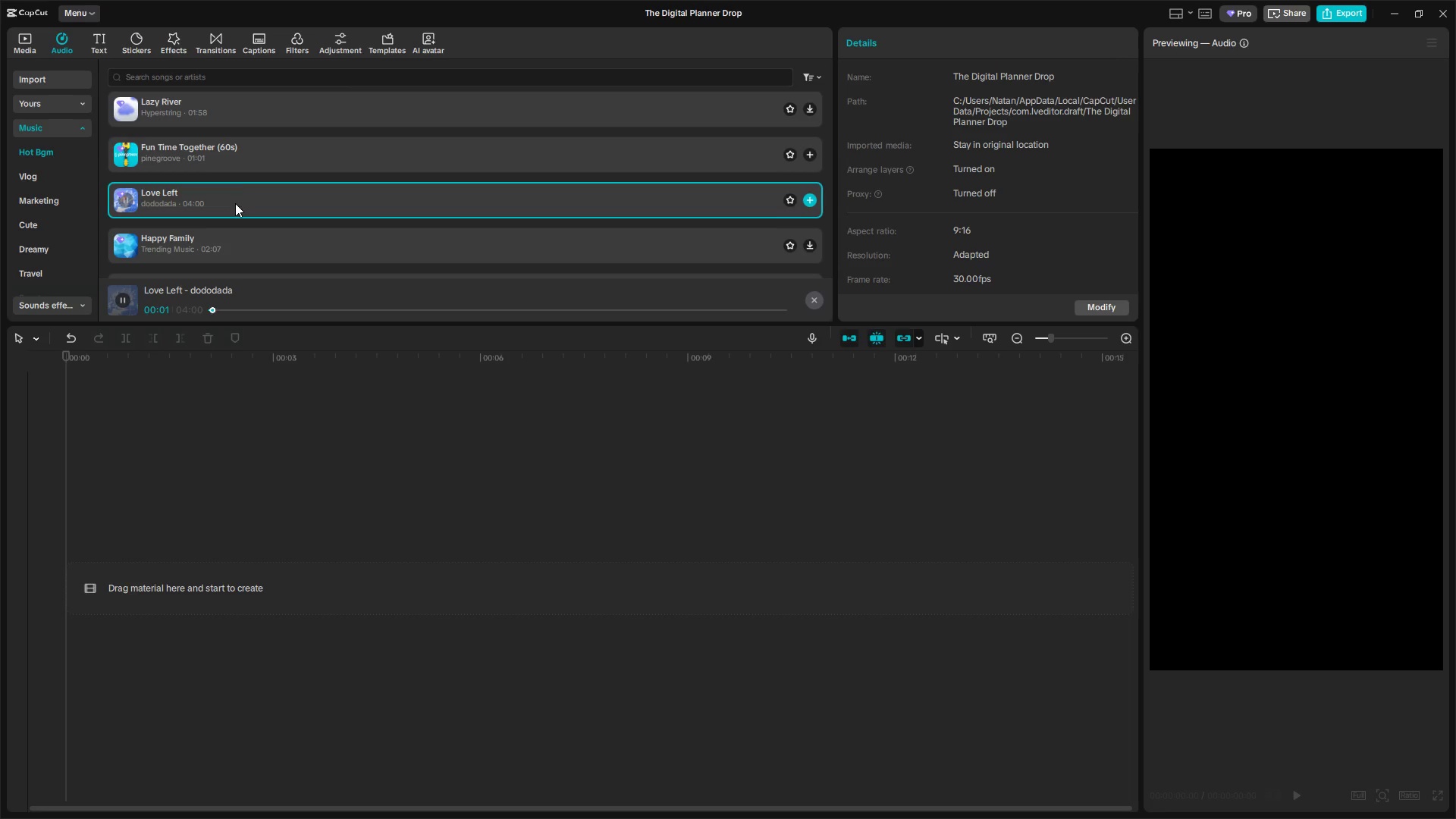 
left_click([234, 160])
 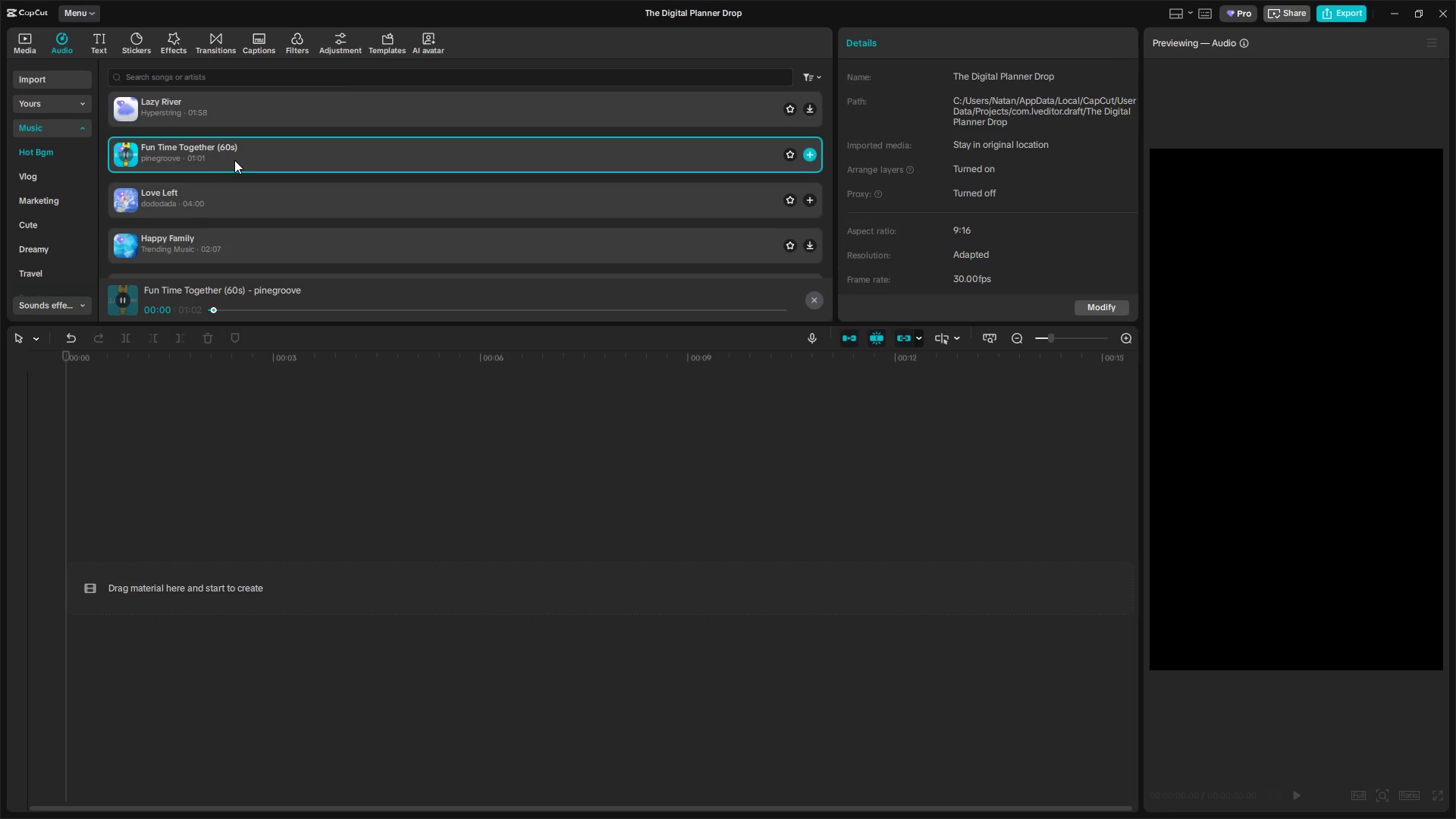 
left_click_drag(start_coordinate=[234, 155], to_coordinate=[185, 515])
 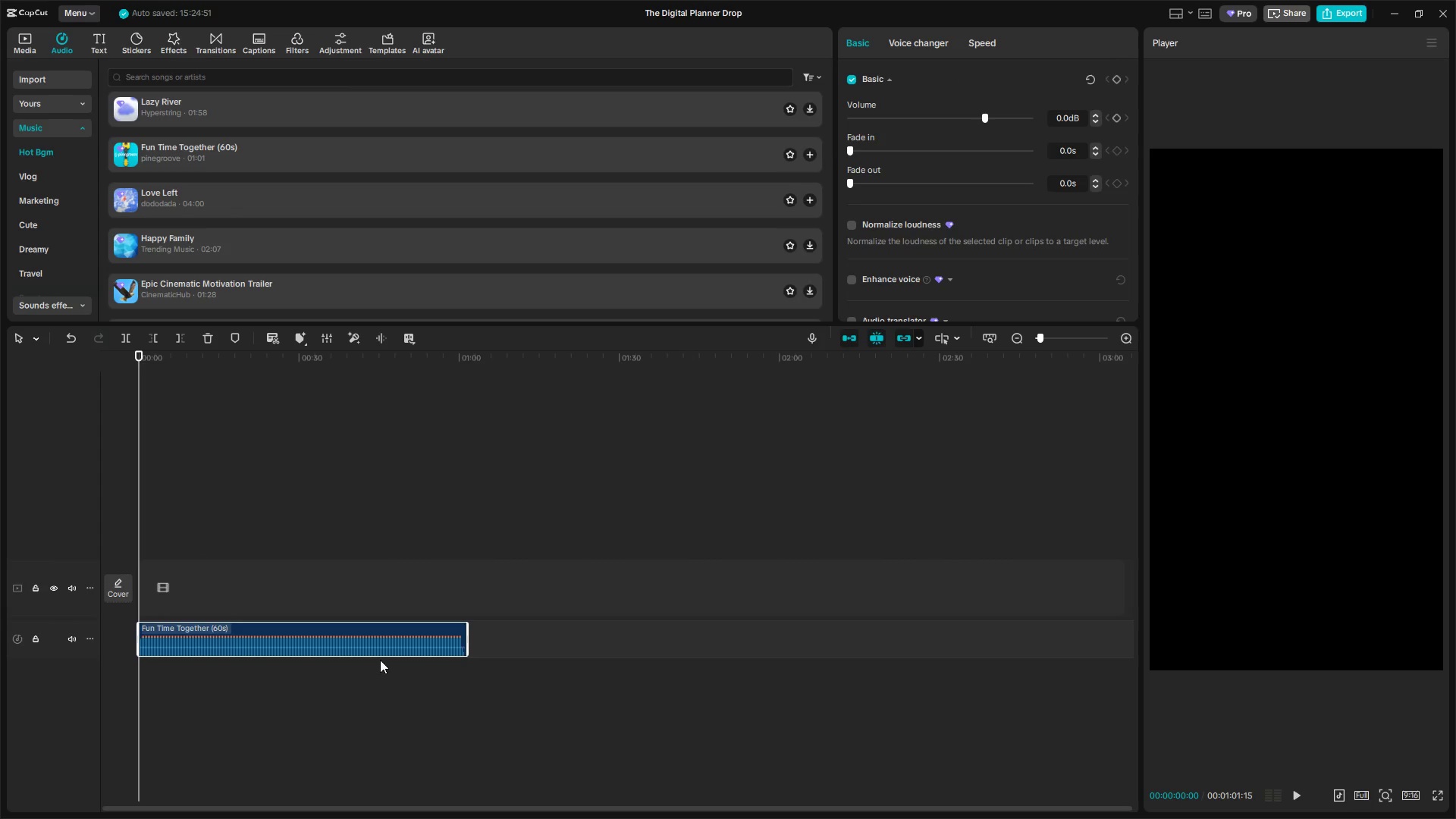 
left_click_drag(start_coordinate=[378, 648], to_coordinate=[378, 651])
 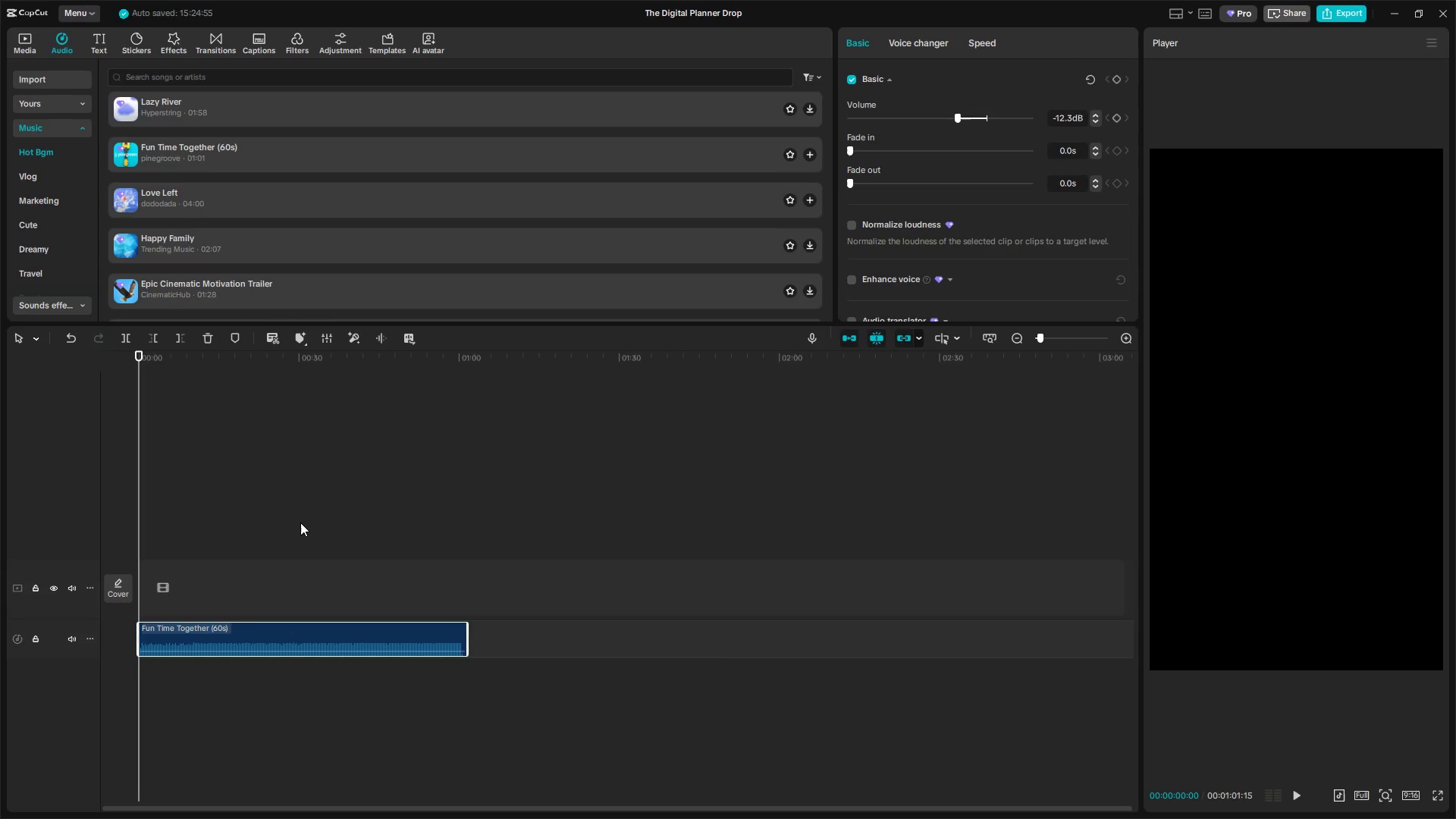 
wait(17.41)
 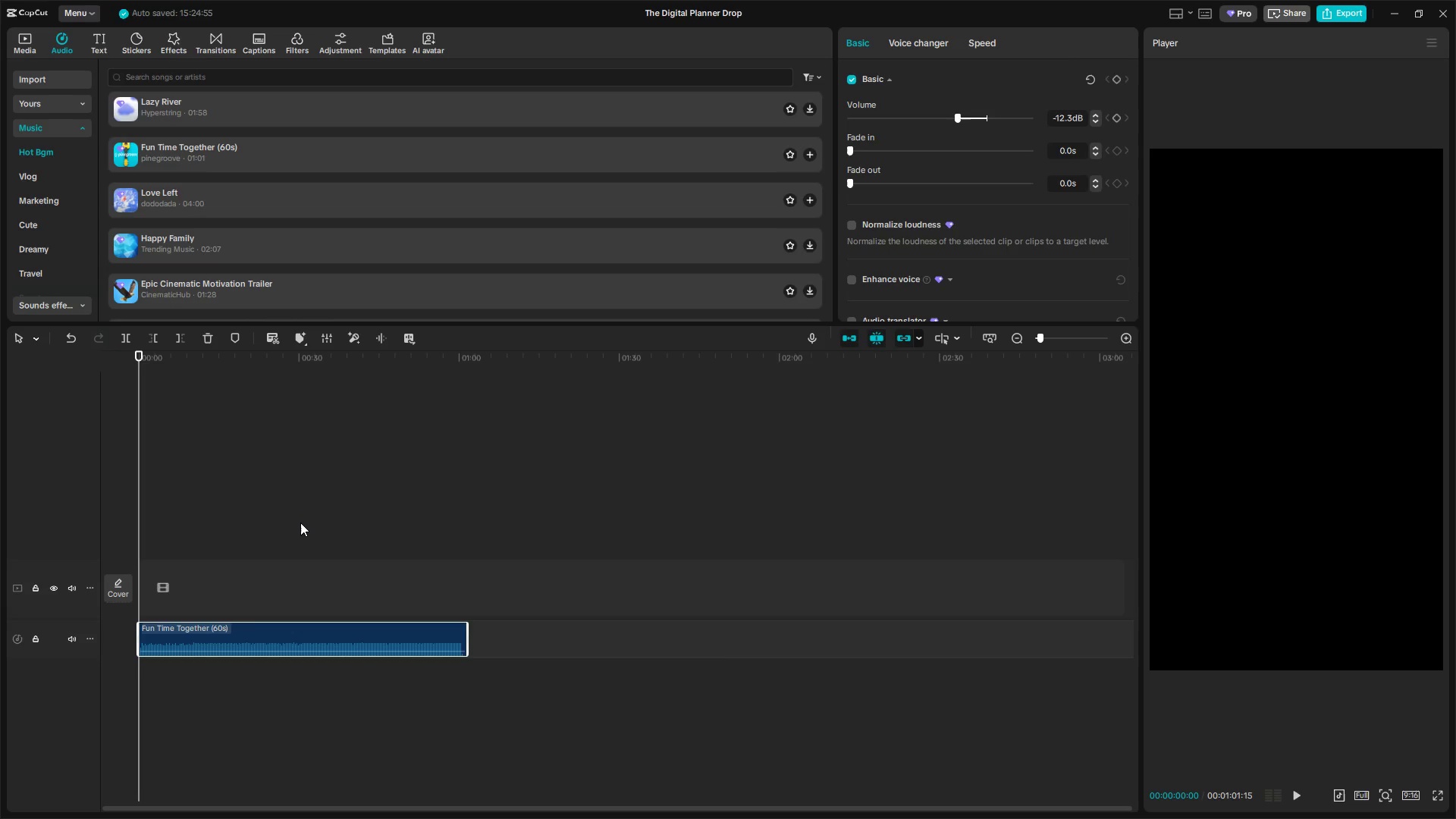 
key(Space)
 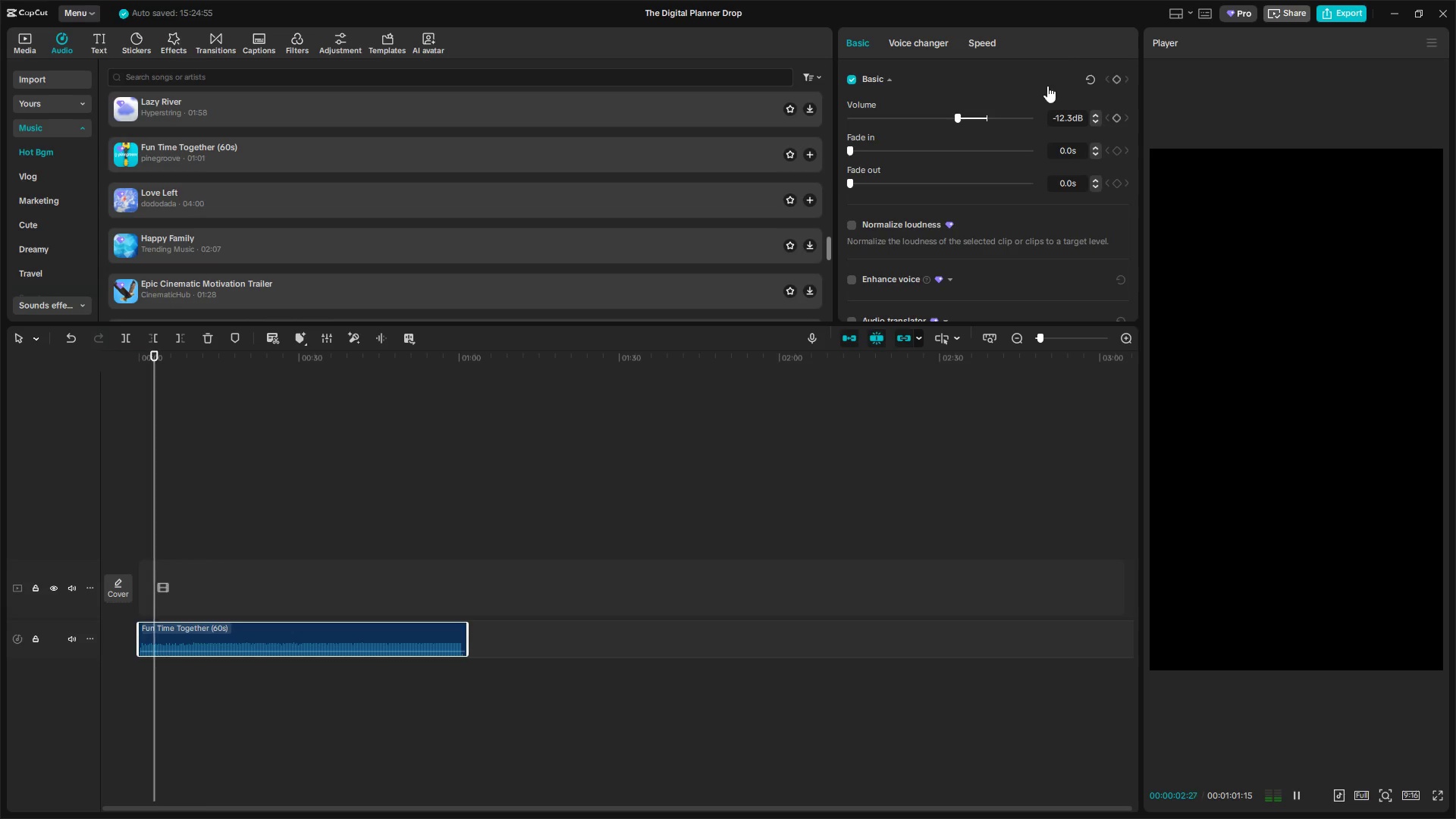 
left_click([852, 227])
 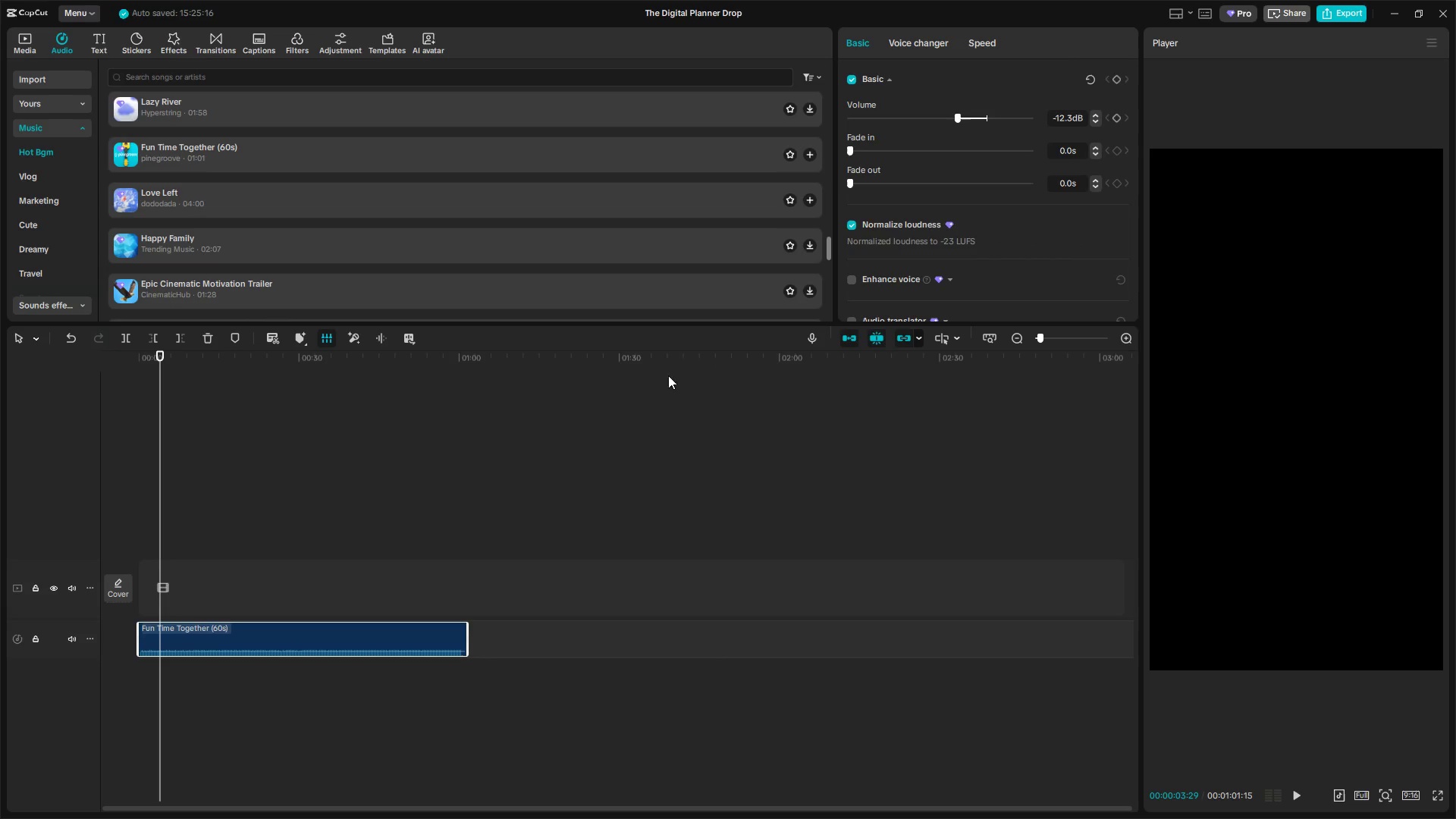 
key(Space)
 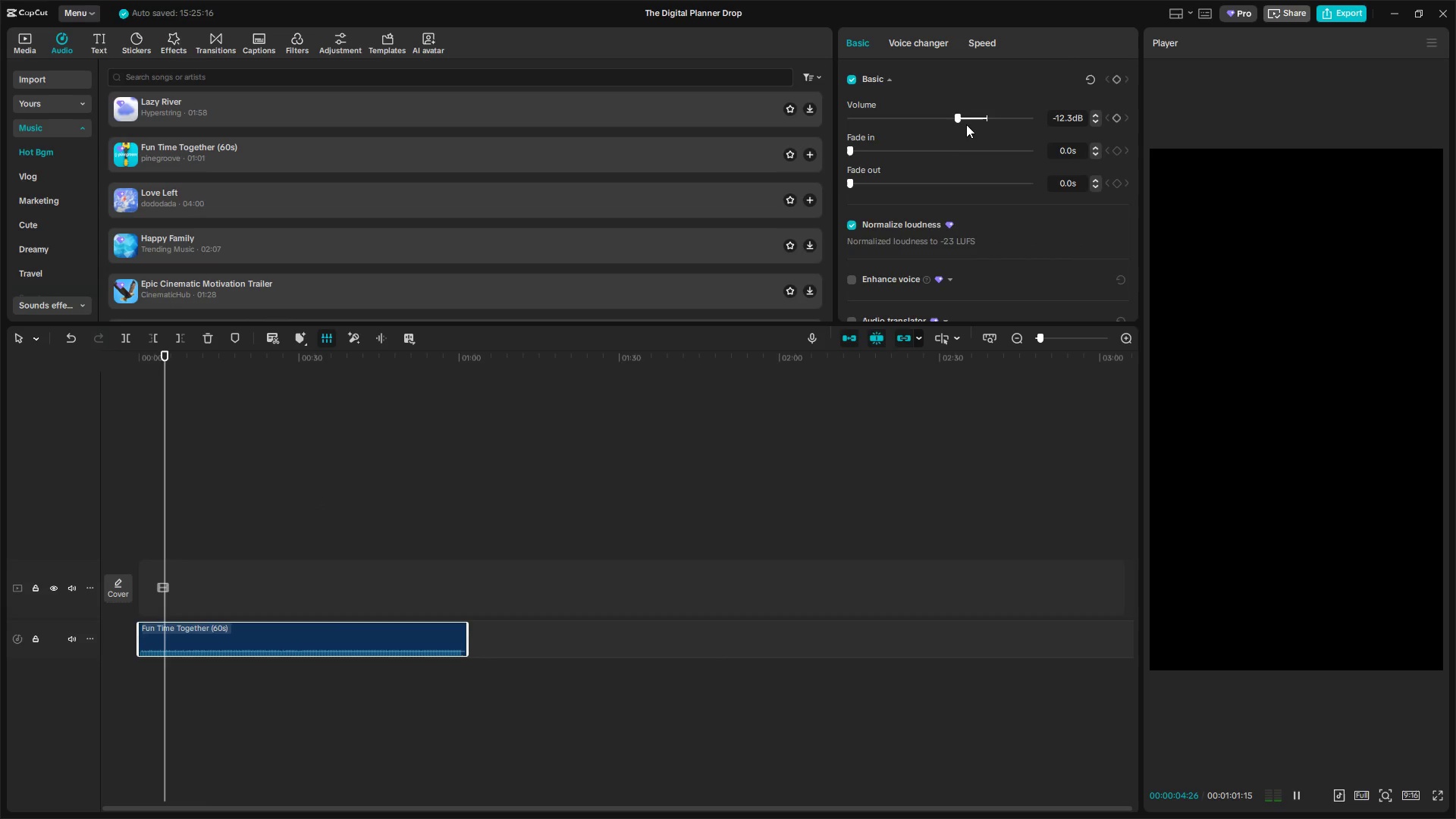 
left_click_drag(start_coordinate=[963, 118], to_coordinate=[982, 121])
 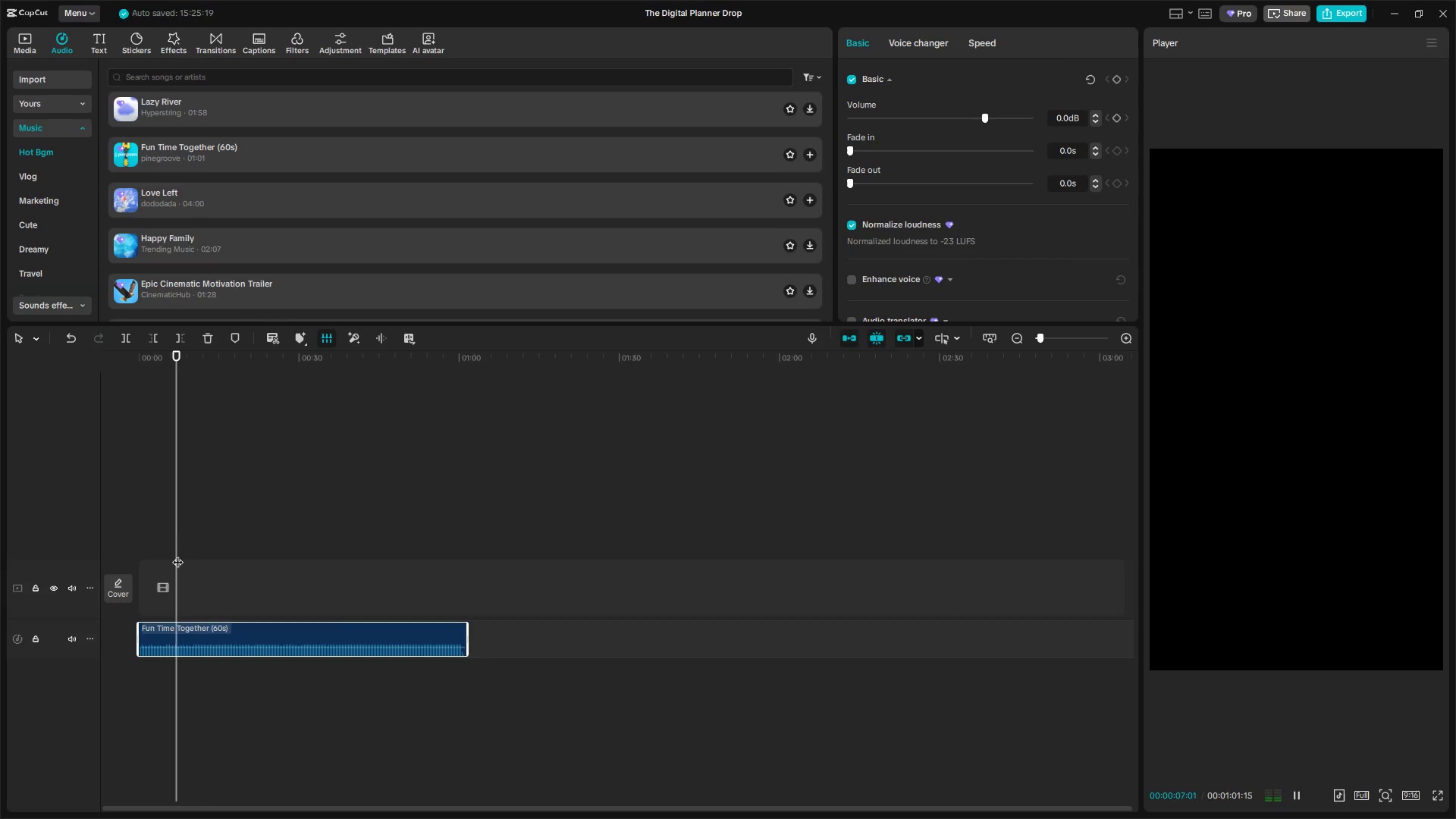 
left_click_drag(start_coordinate=[158, 536], to_coordinate=[102, 547])
 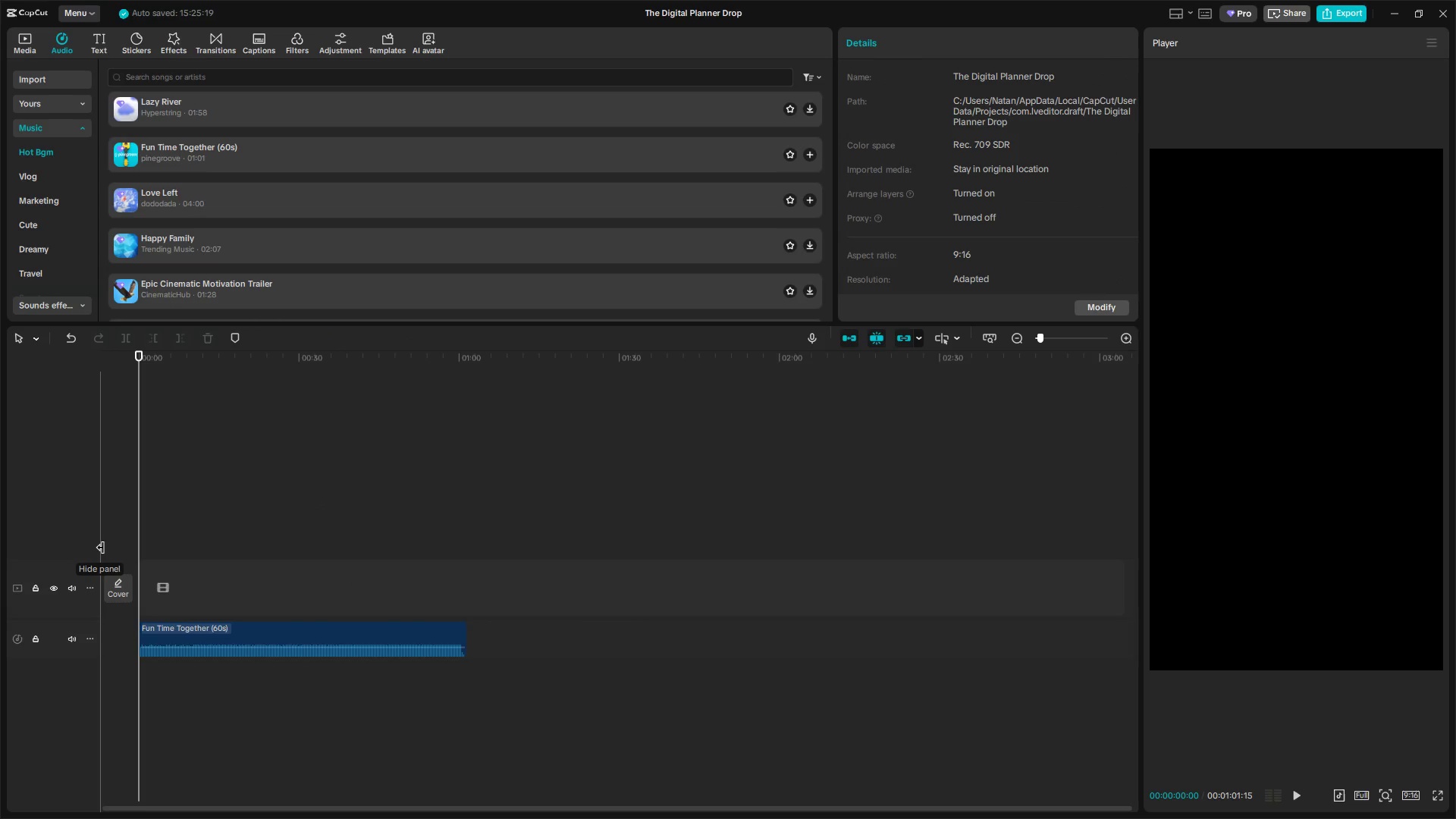 
key(Alt+AltLeft)
 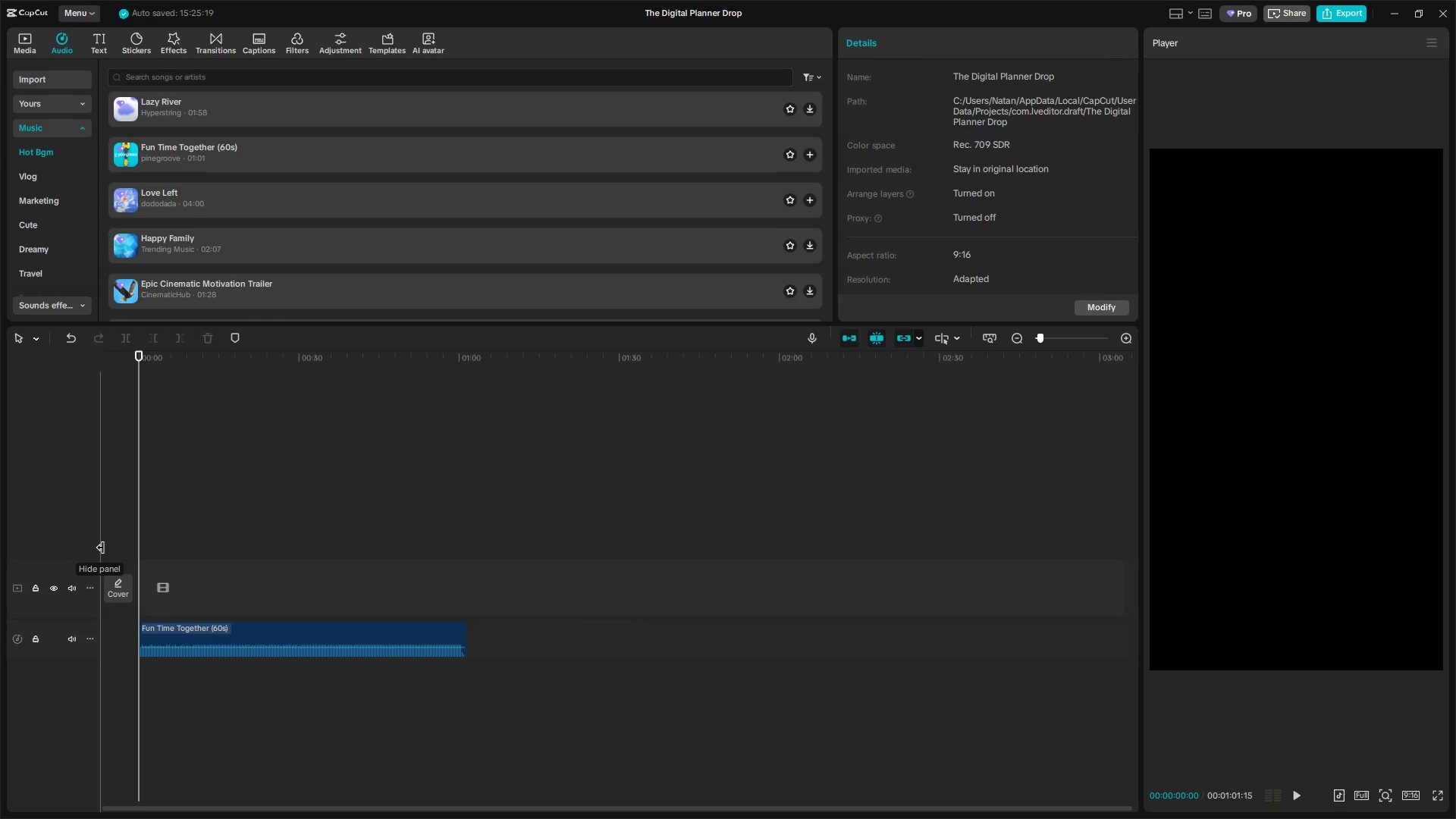 
key(Alt+Tab)
 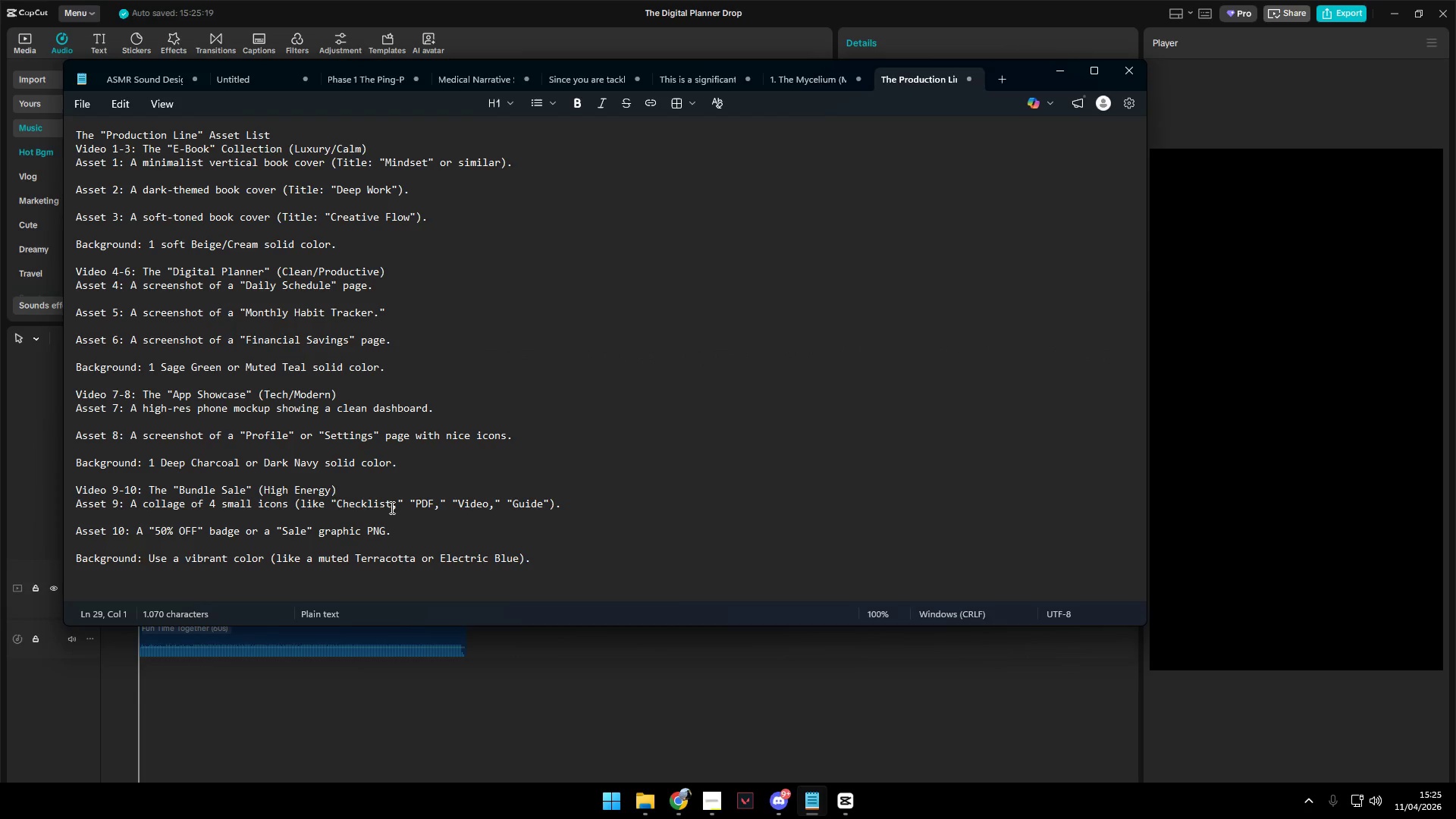 
key(Alt+AltLeft)
 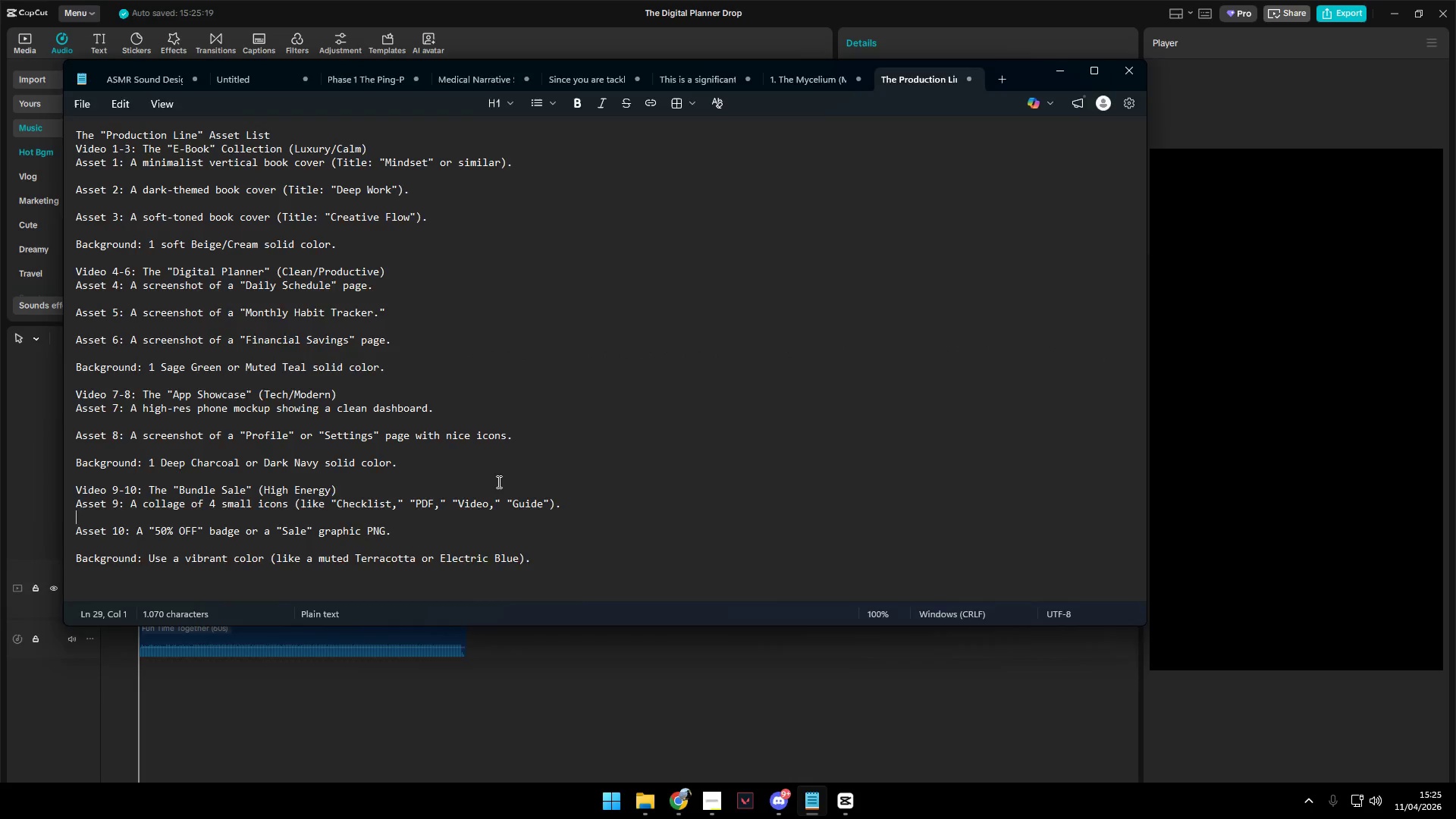 
key(Alt+Tab)
 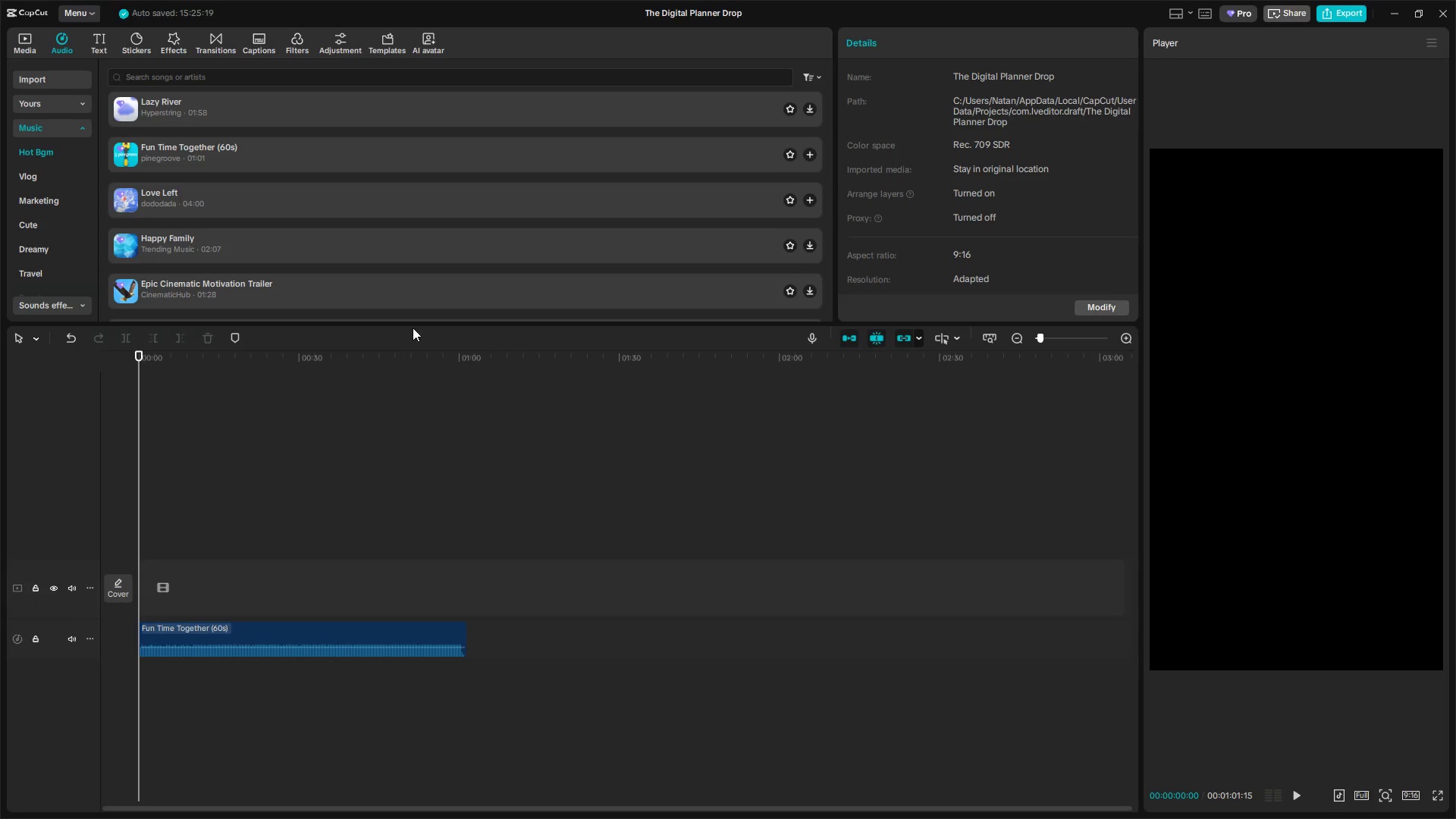 
scroll: coordinate [262, 212], scroll_direction: up, amount: 20.0
 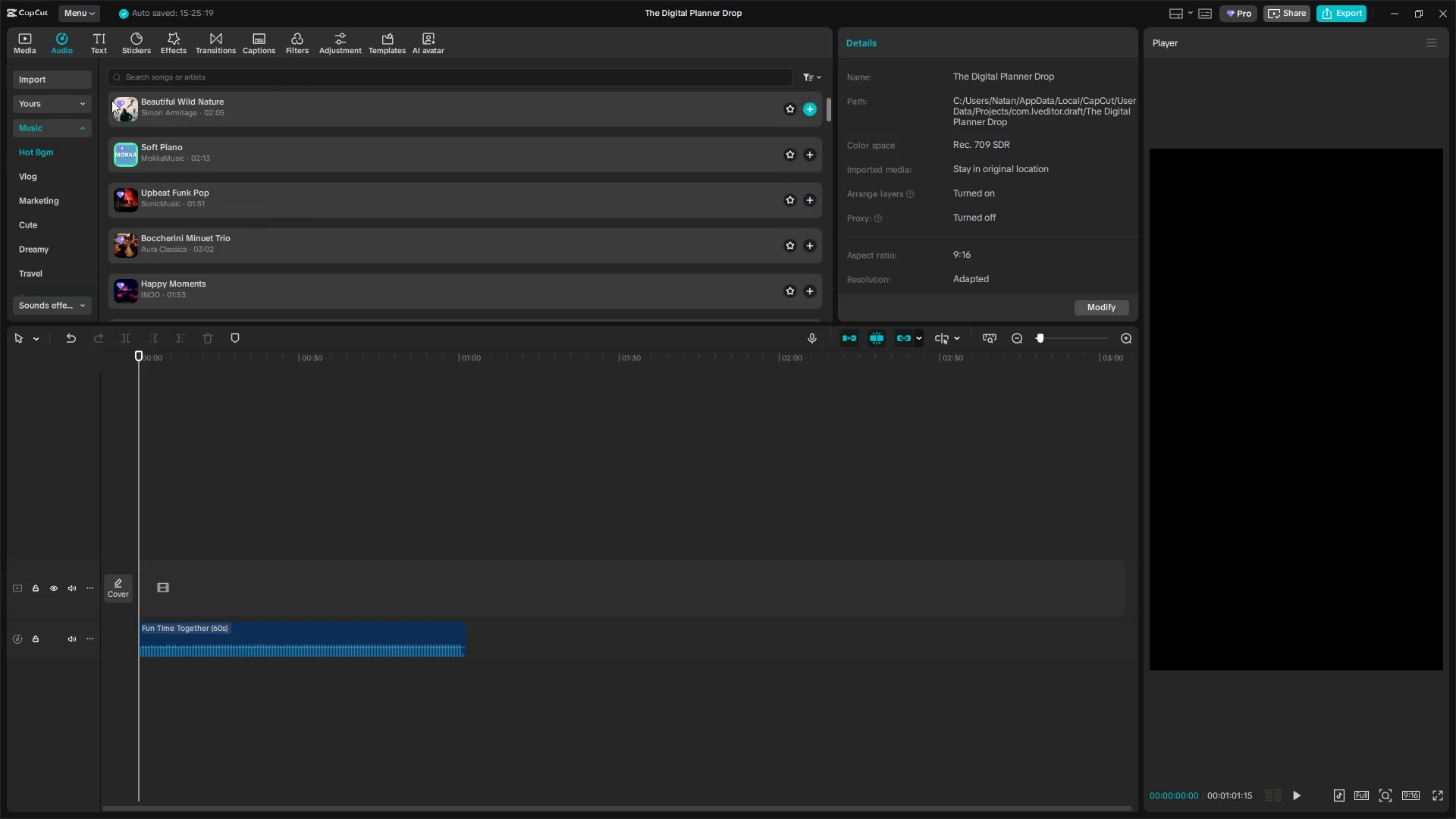 
mouse_move([57, 49])
 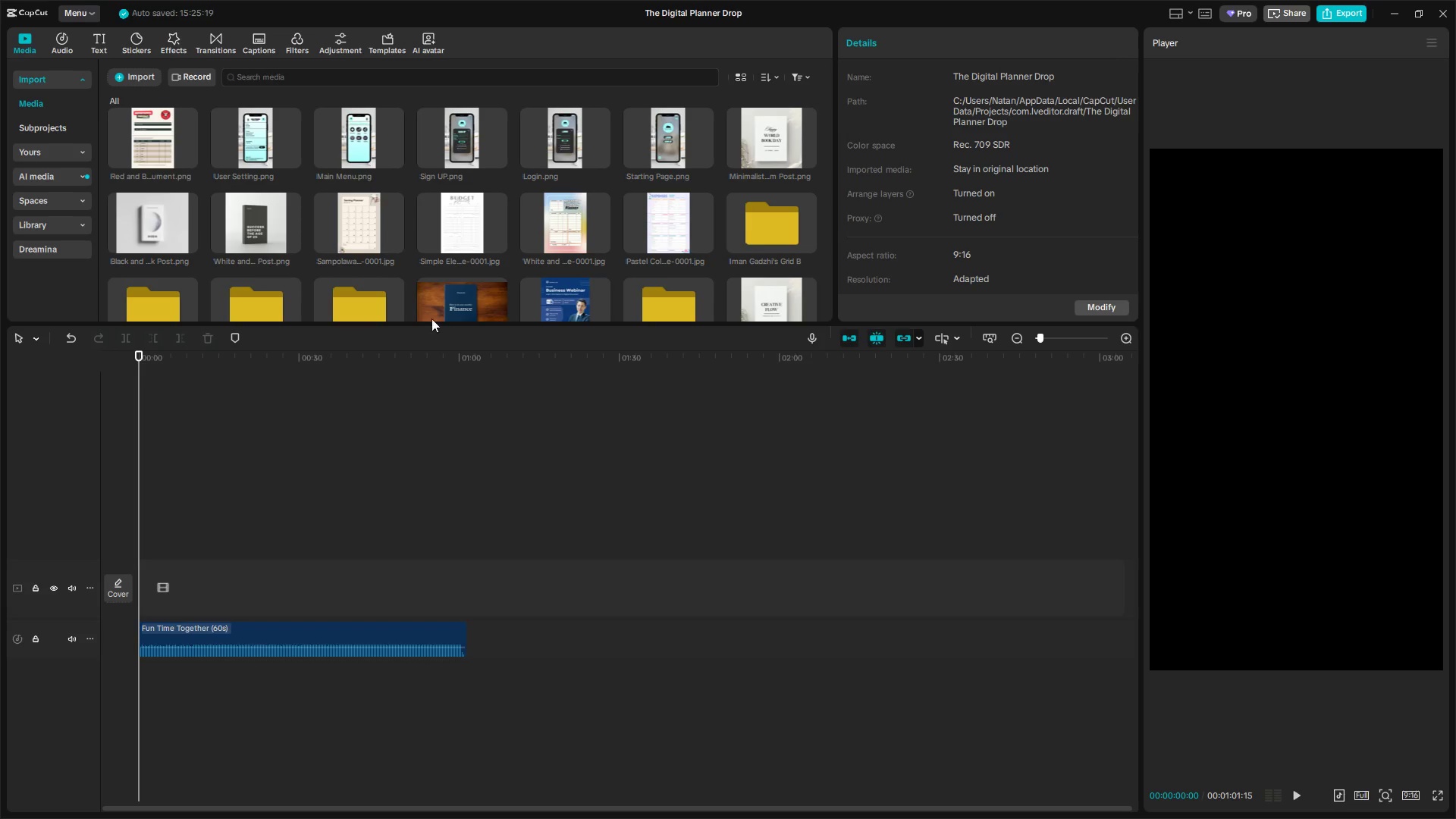 
key(Space)
 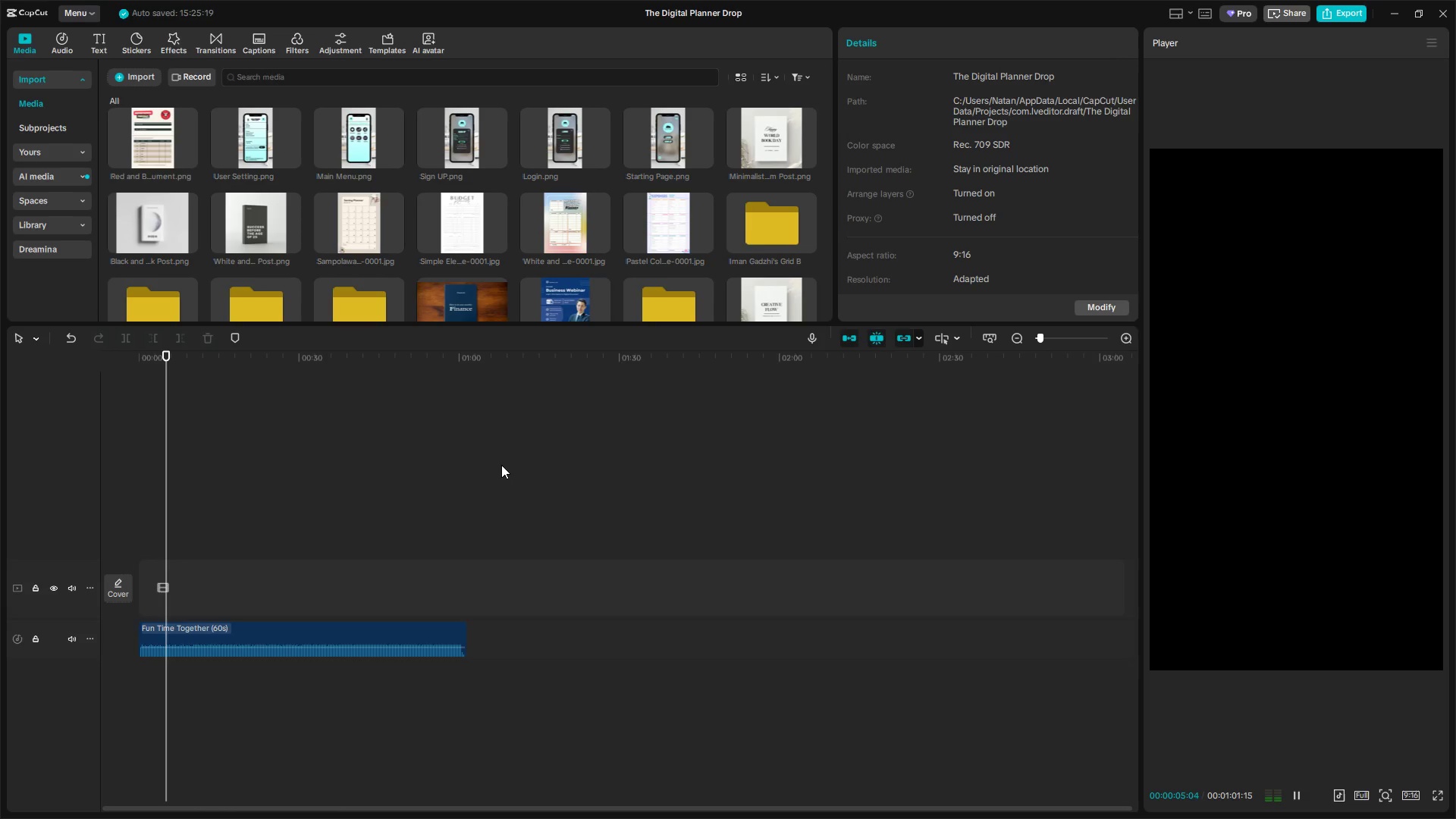 
wait(6.89)
 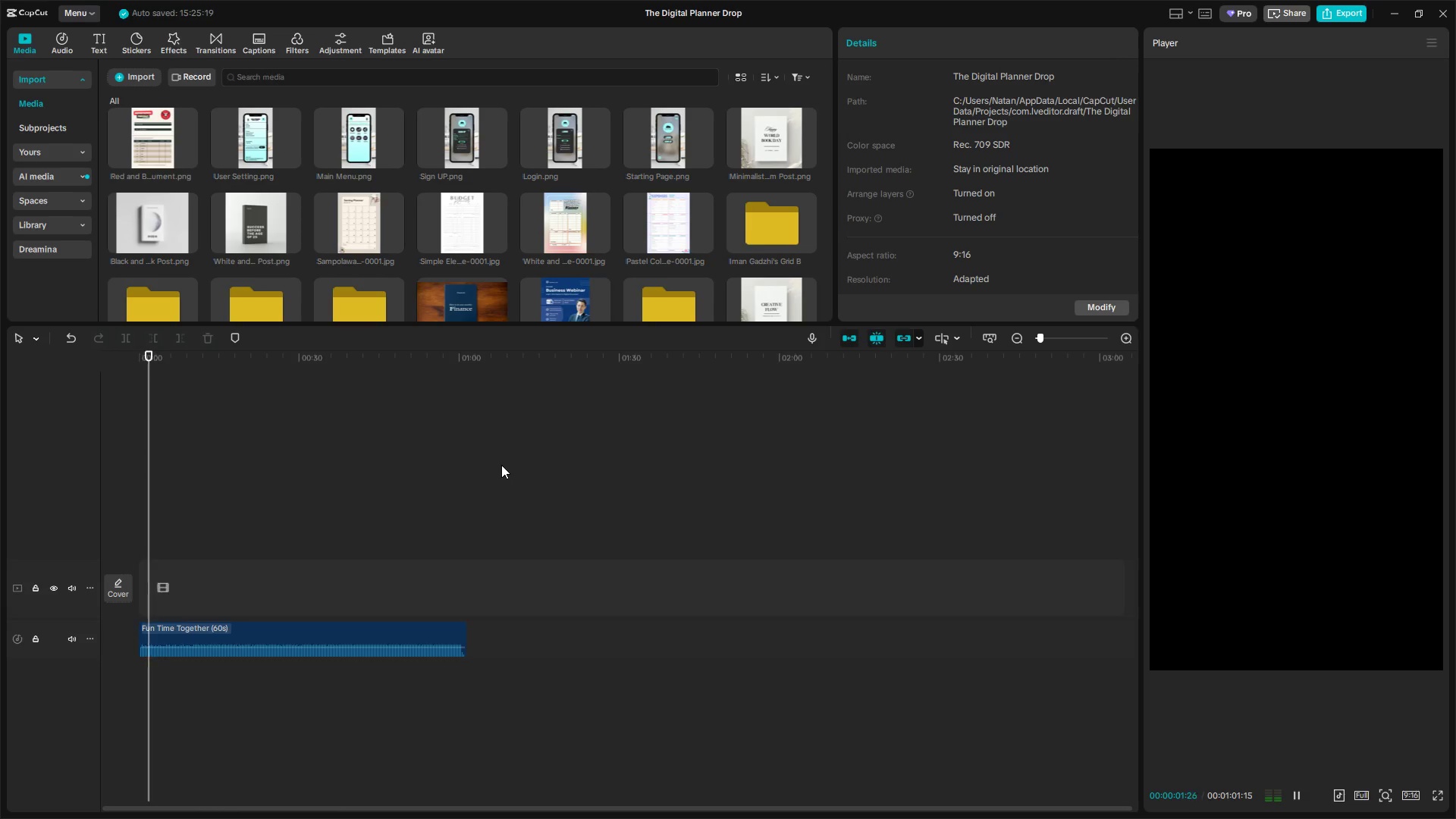 
scroll: coordinate [704, 162], scroll_direction: down, amount: 3.0
 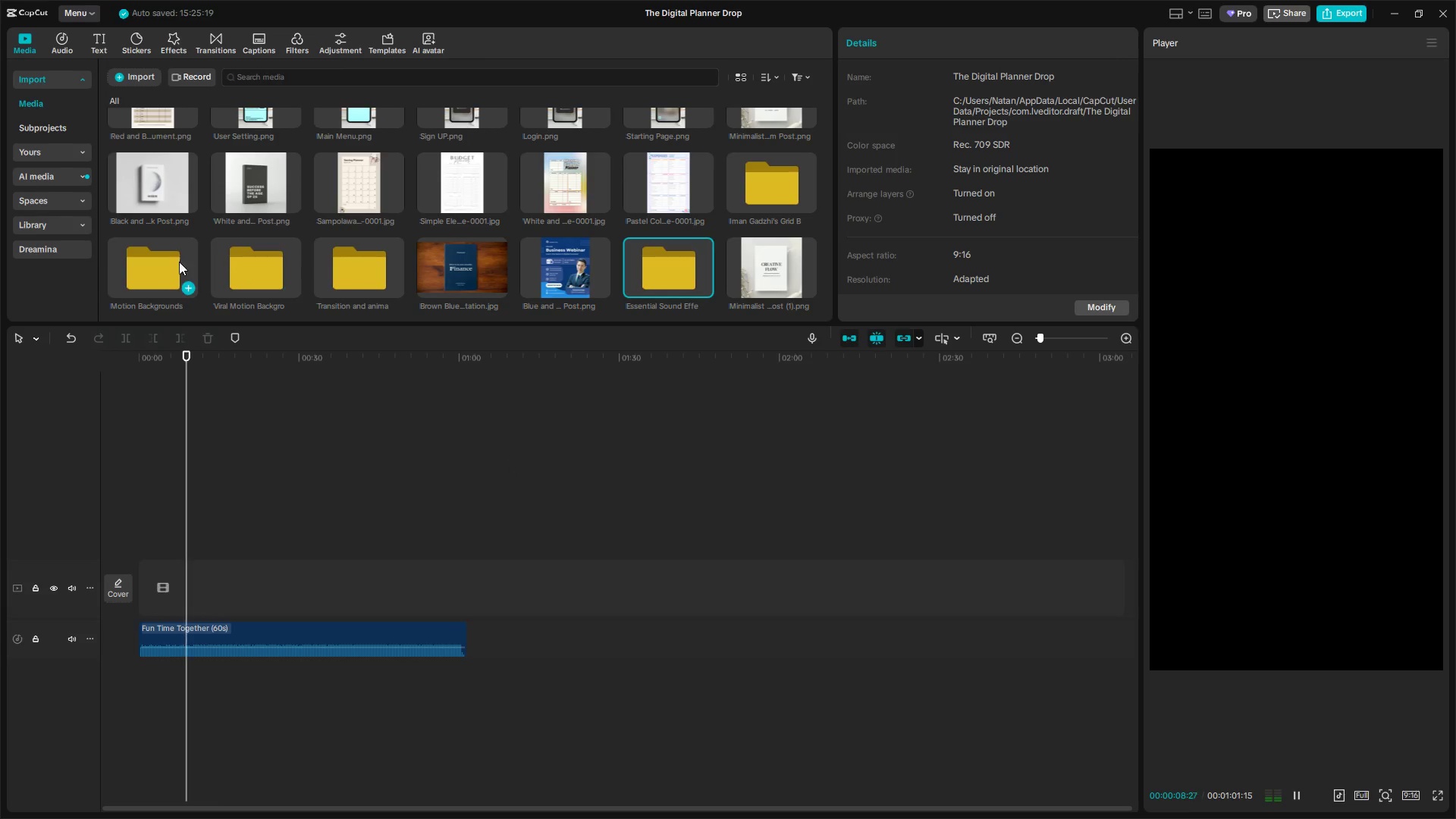 
double_click([172, 261])
 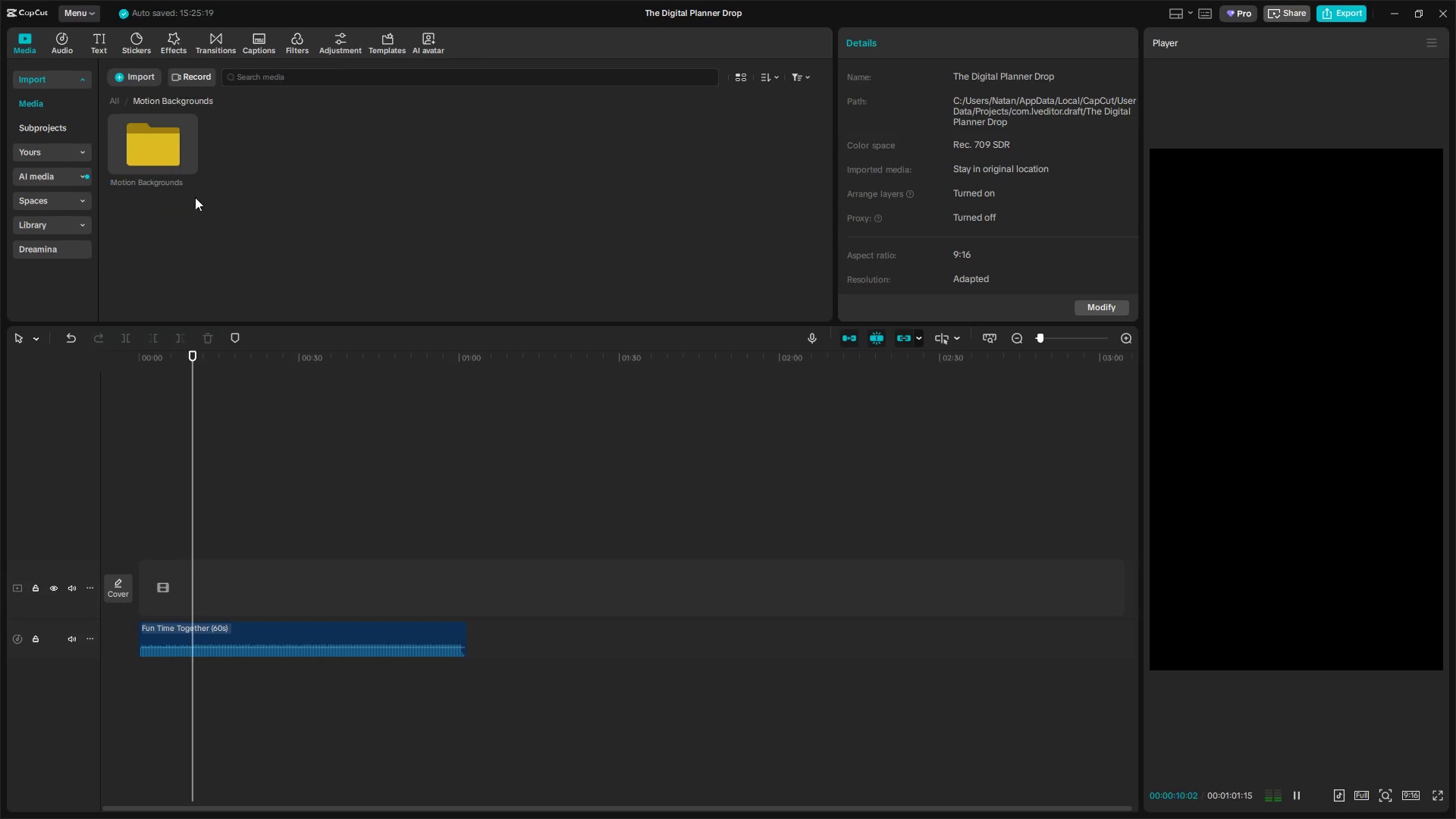 
double_click([159, 148])
 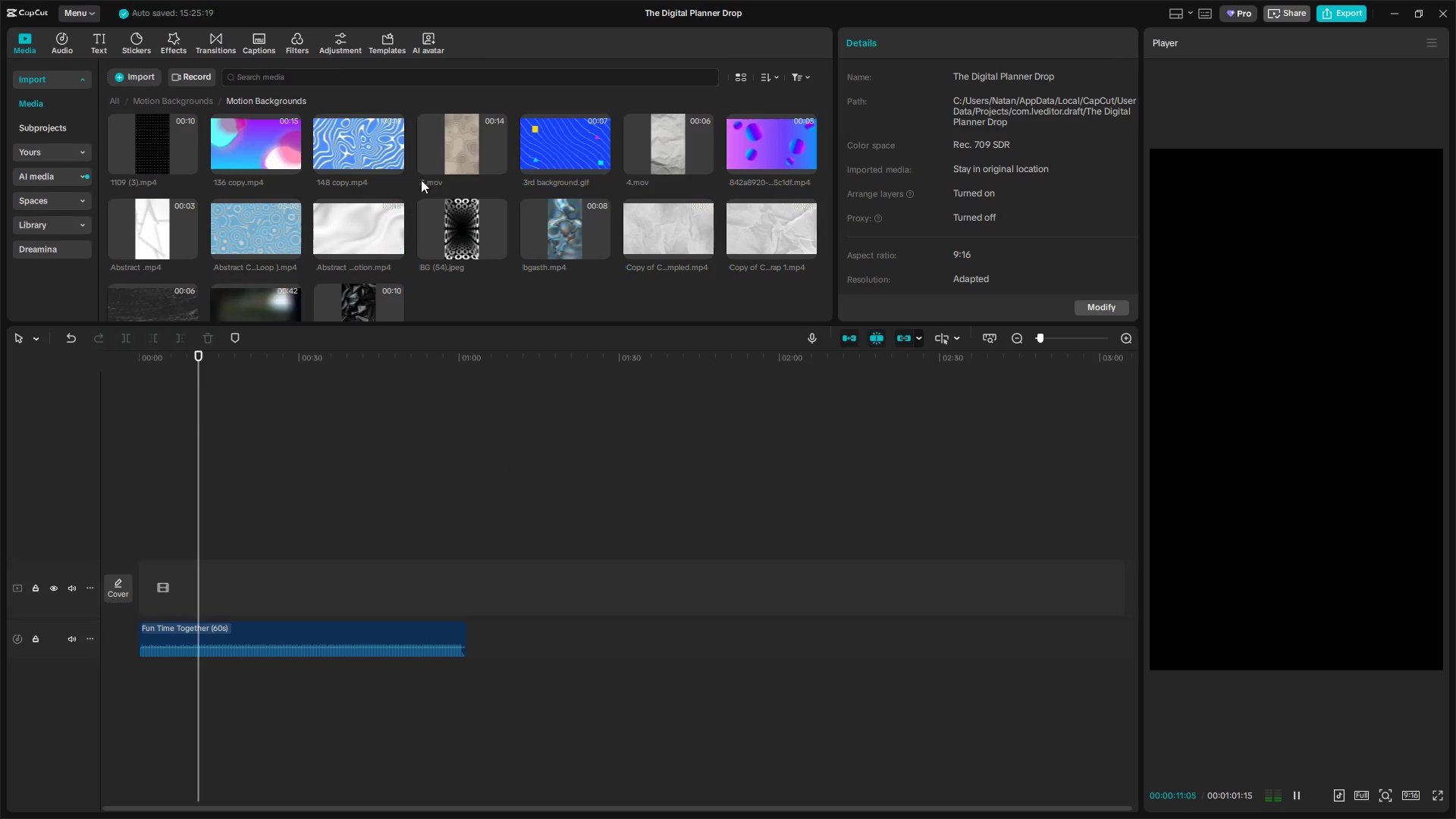 
left_click([444, 148])
 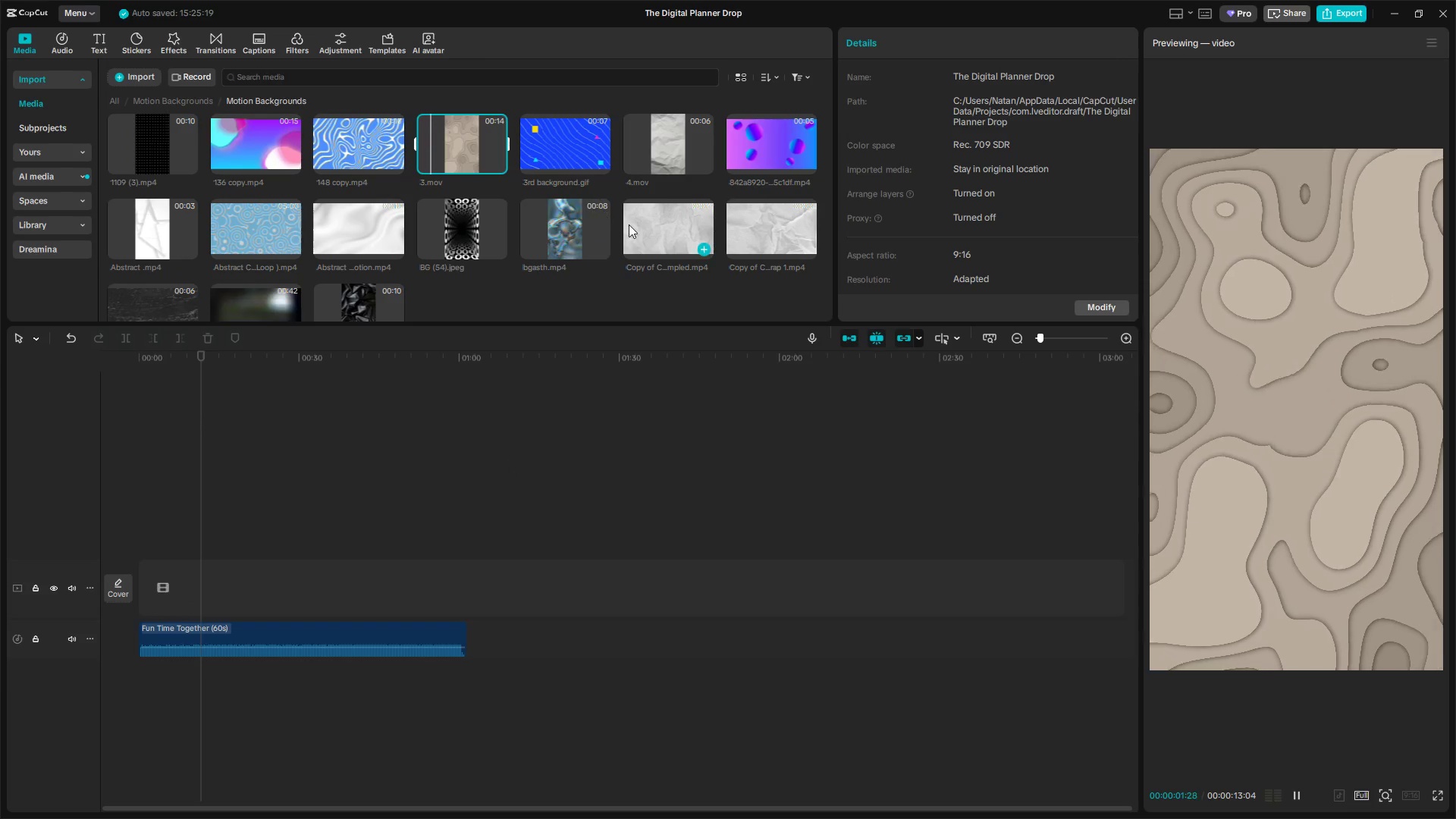 
mouse_move([271, 240])
 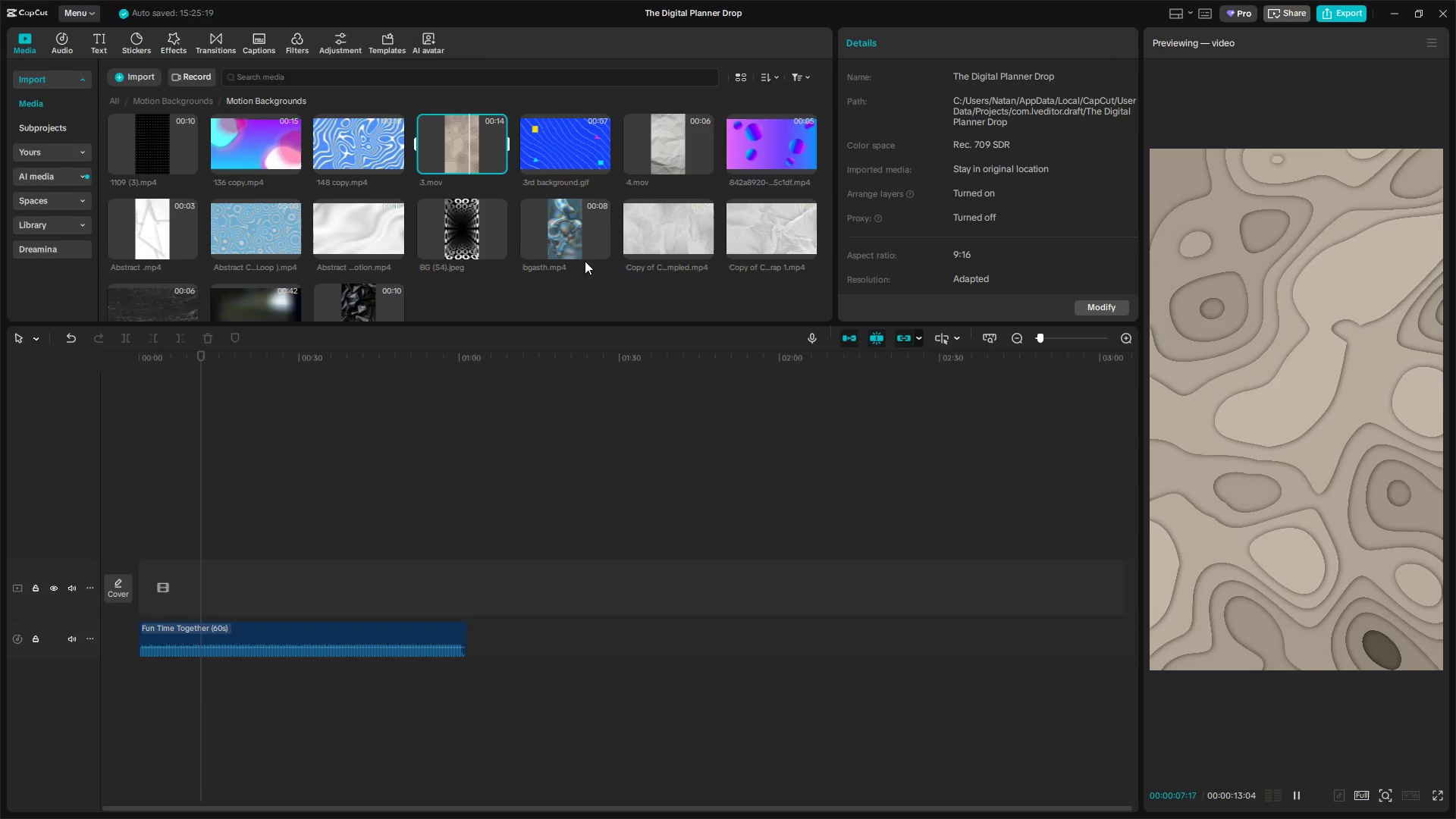 
left_click([575, 238])
 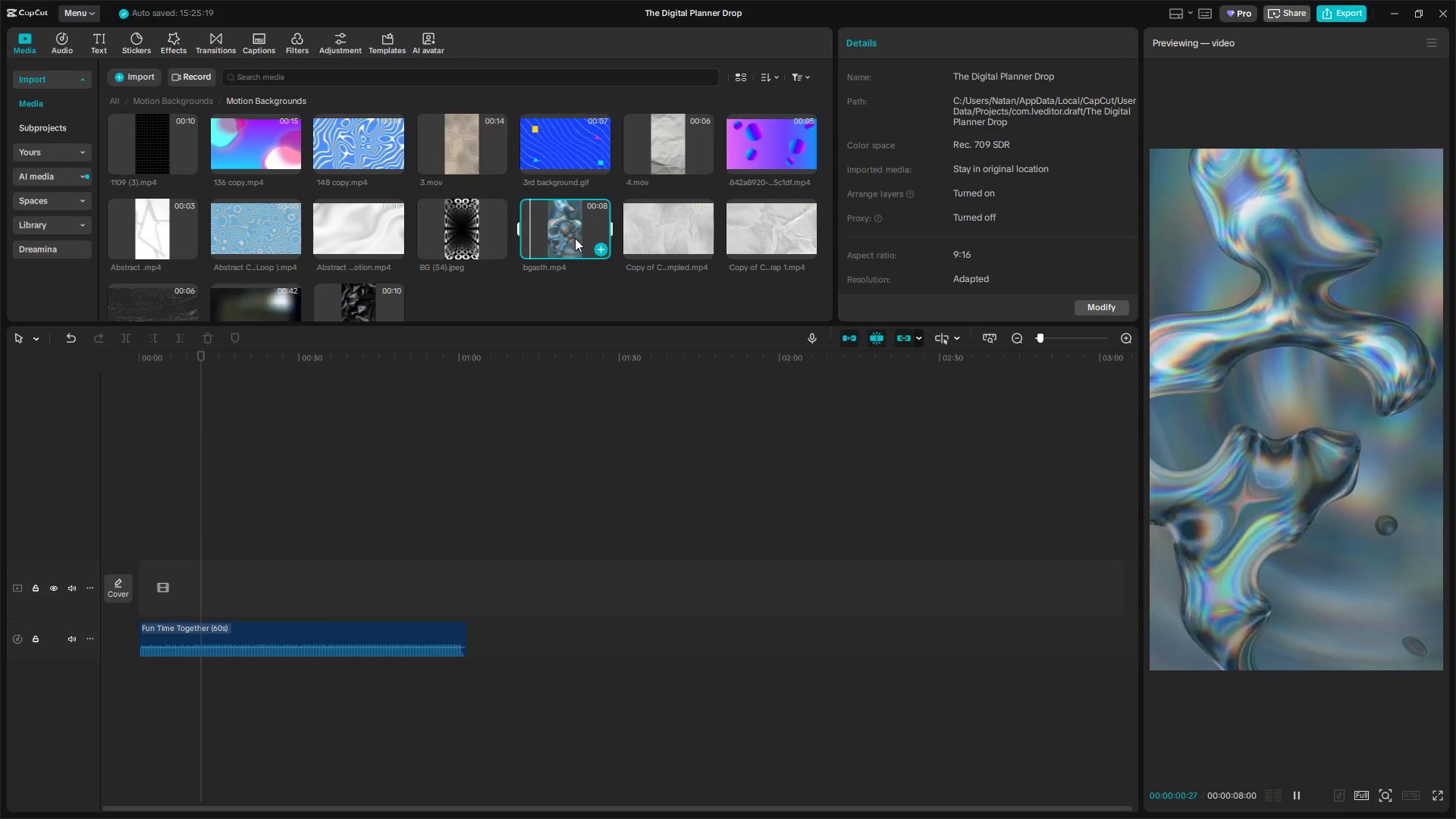 
left_click([676, 157])
 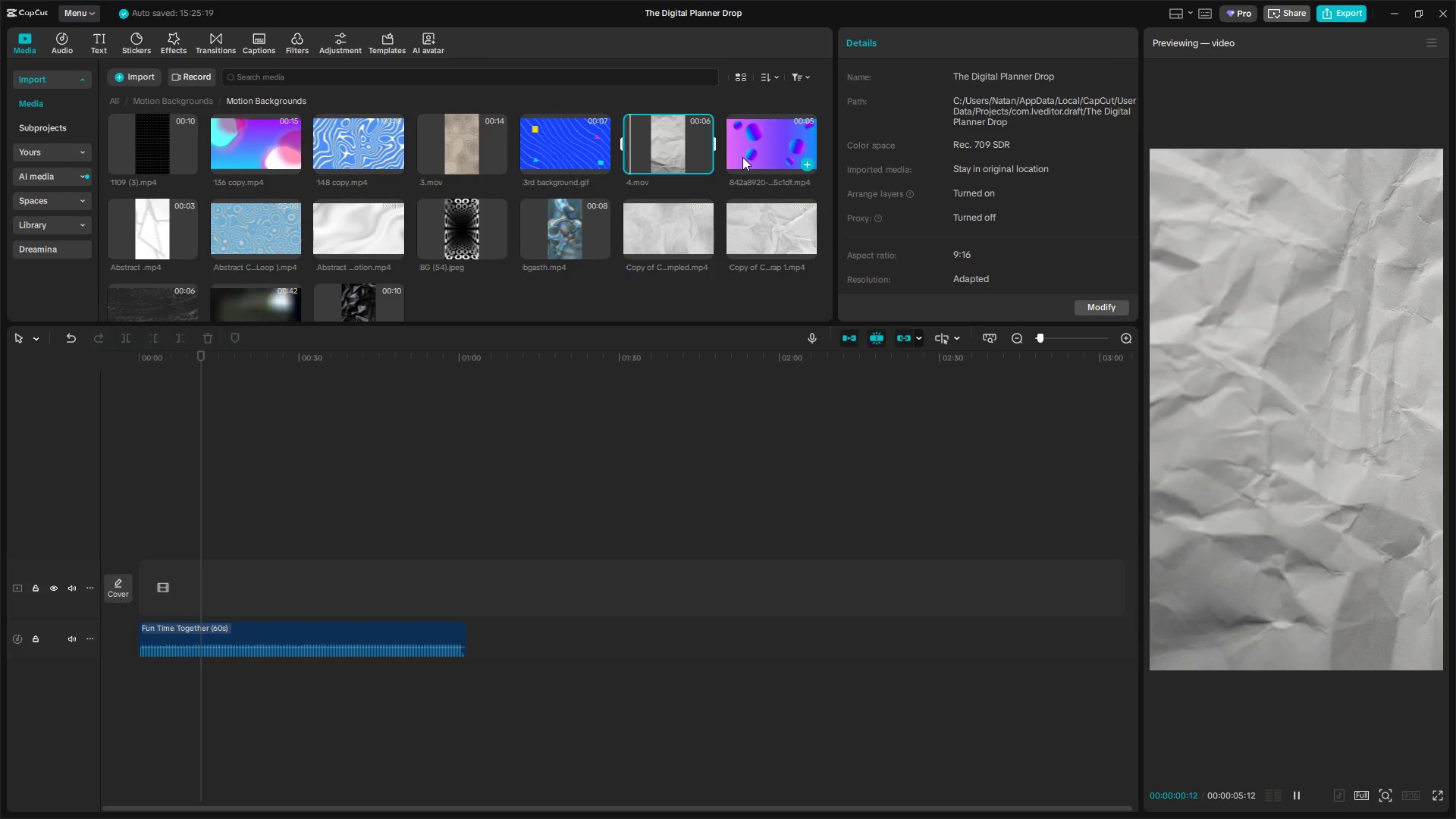 
left_click([745, 155])
 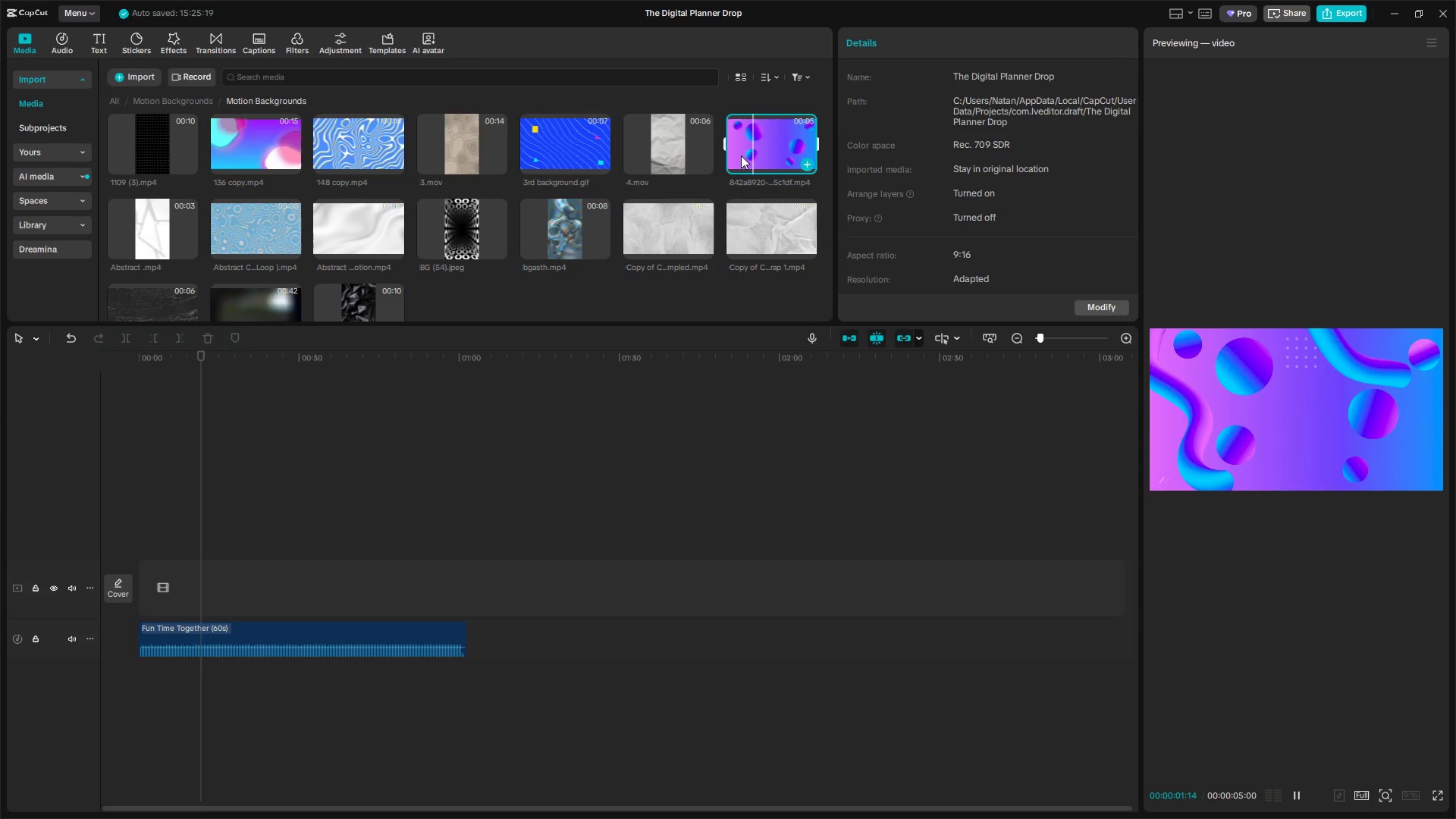 
left_click([174, 146])
 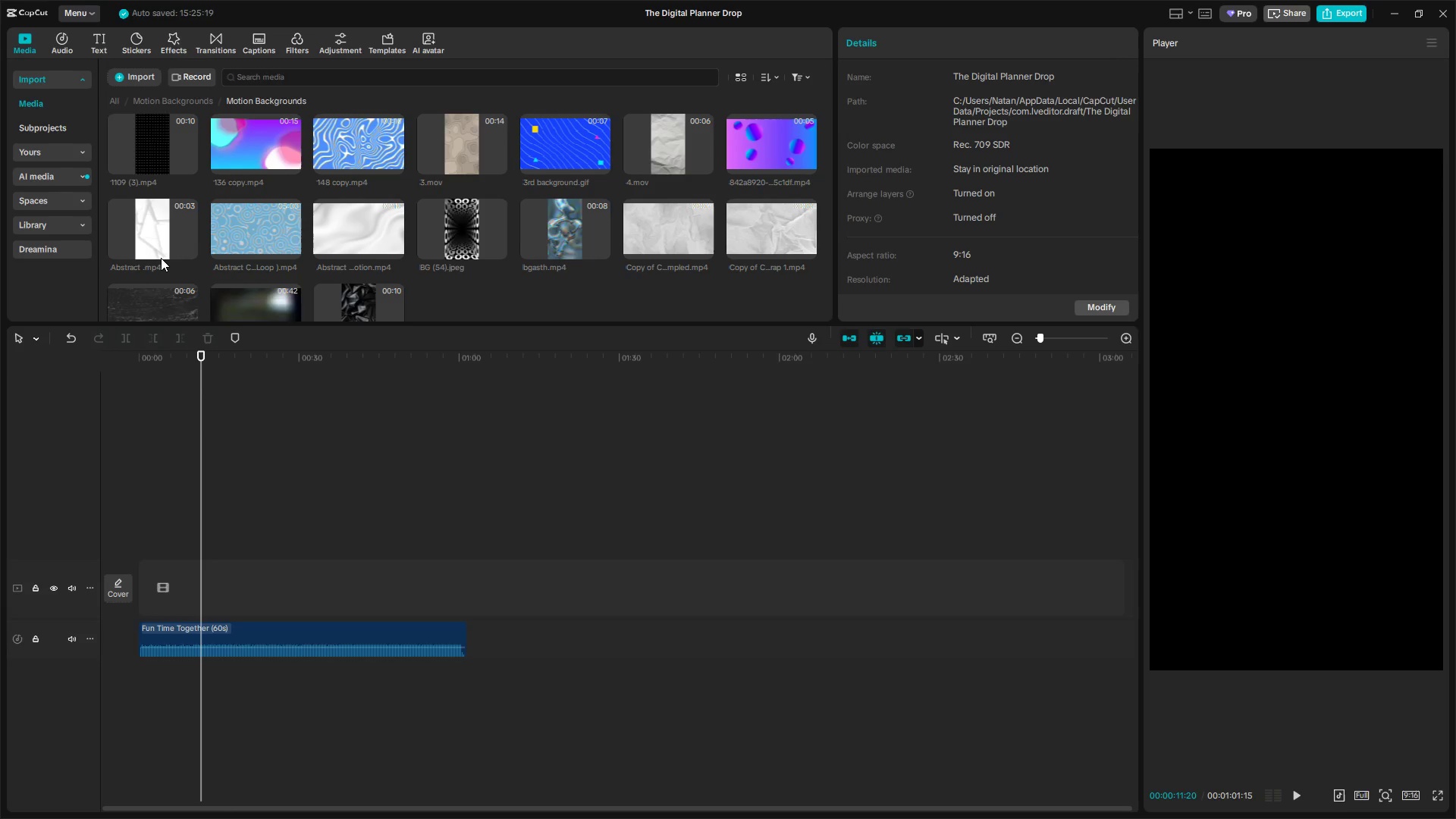 
left_click([161, 241])
 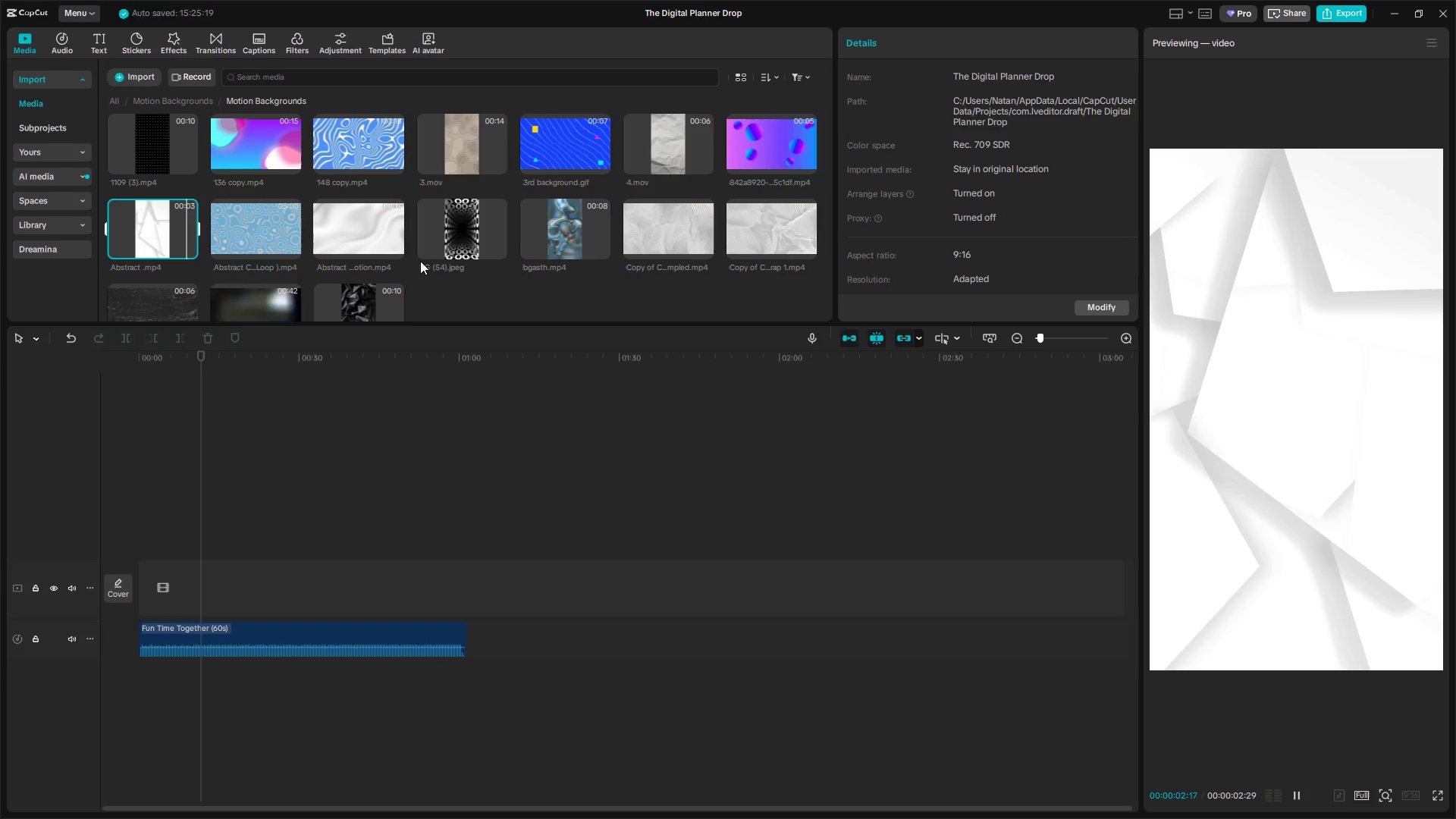 
left_click([266, 231])
 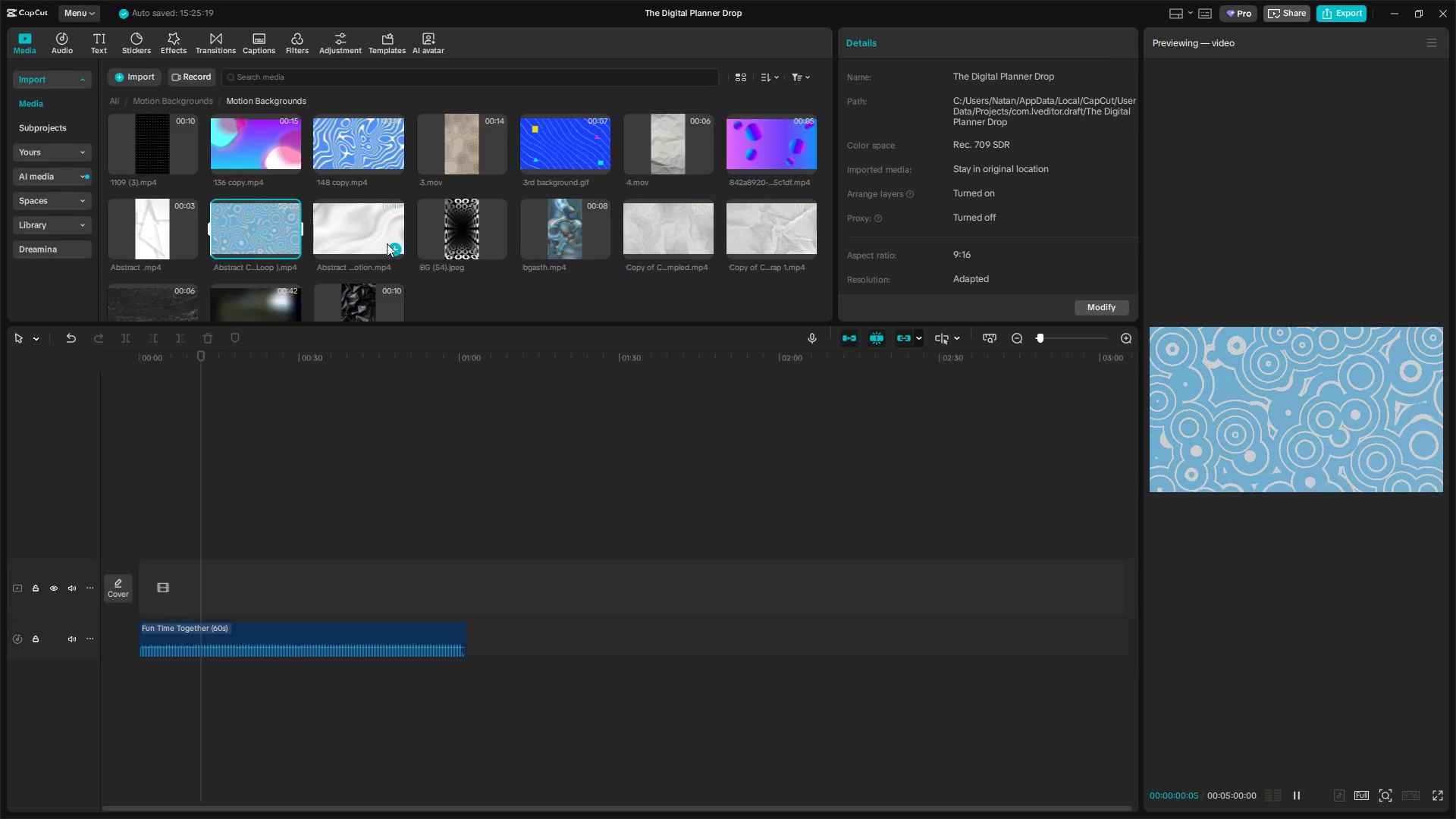 
left_click([377, 237])
 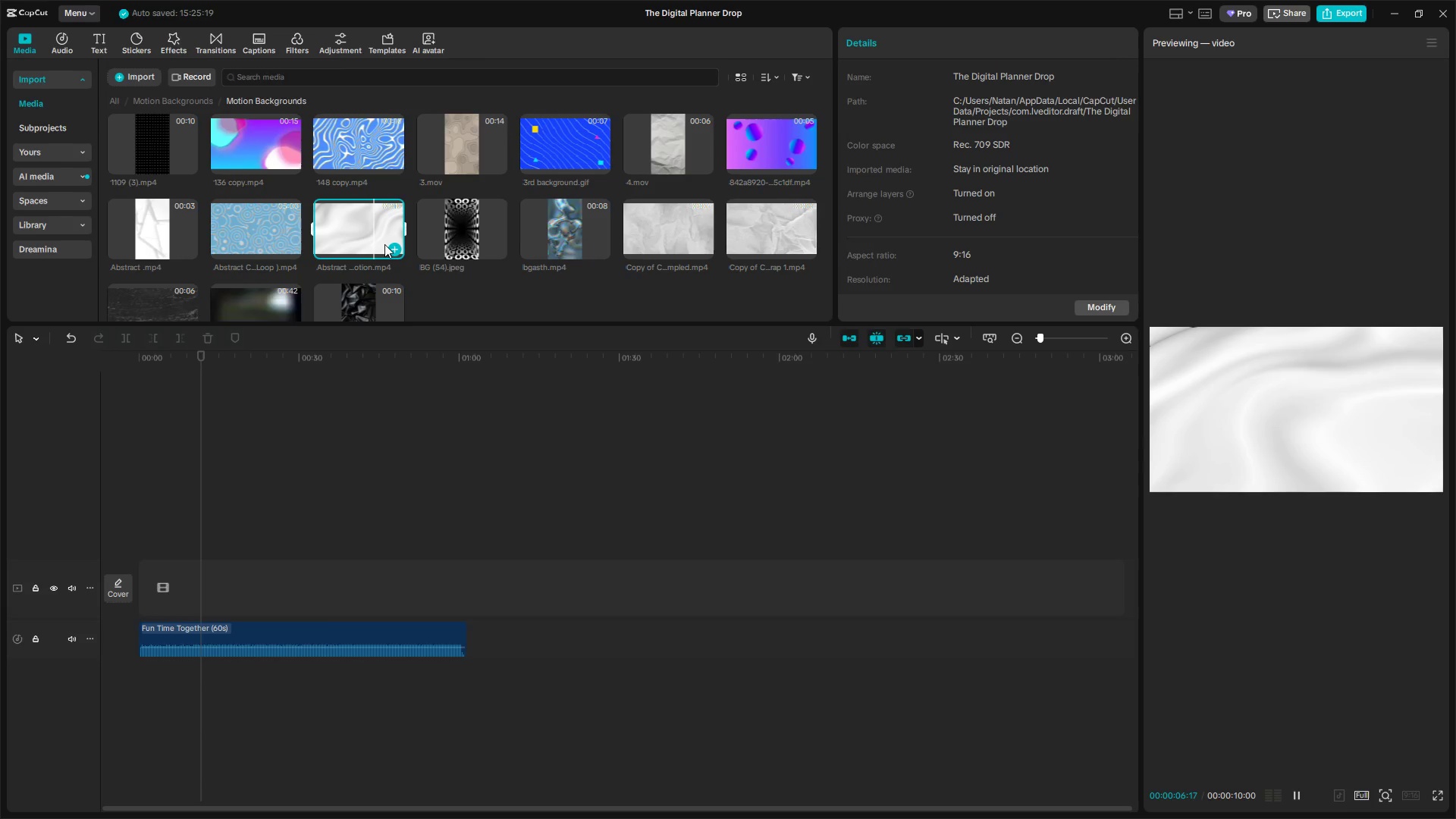 
wait(12.41)
 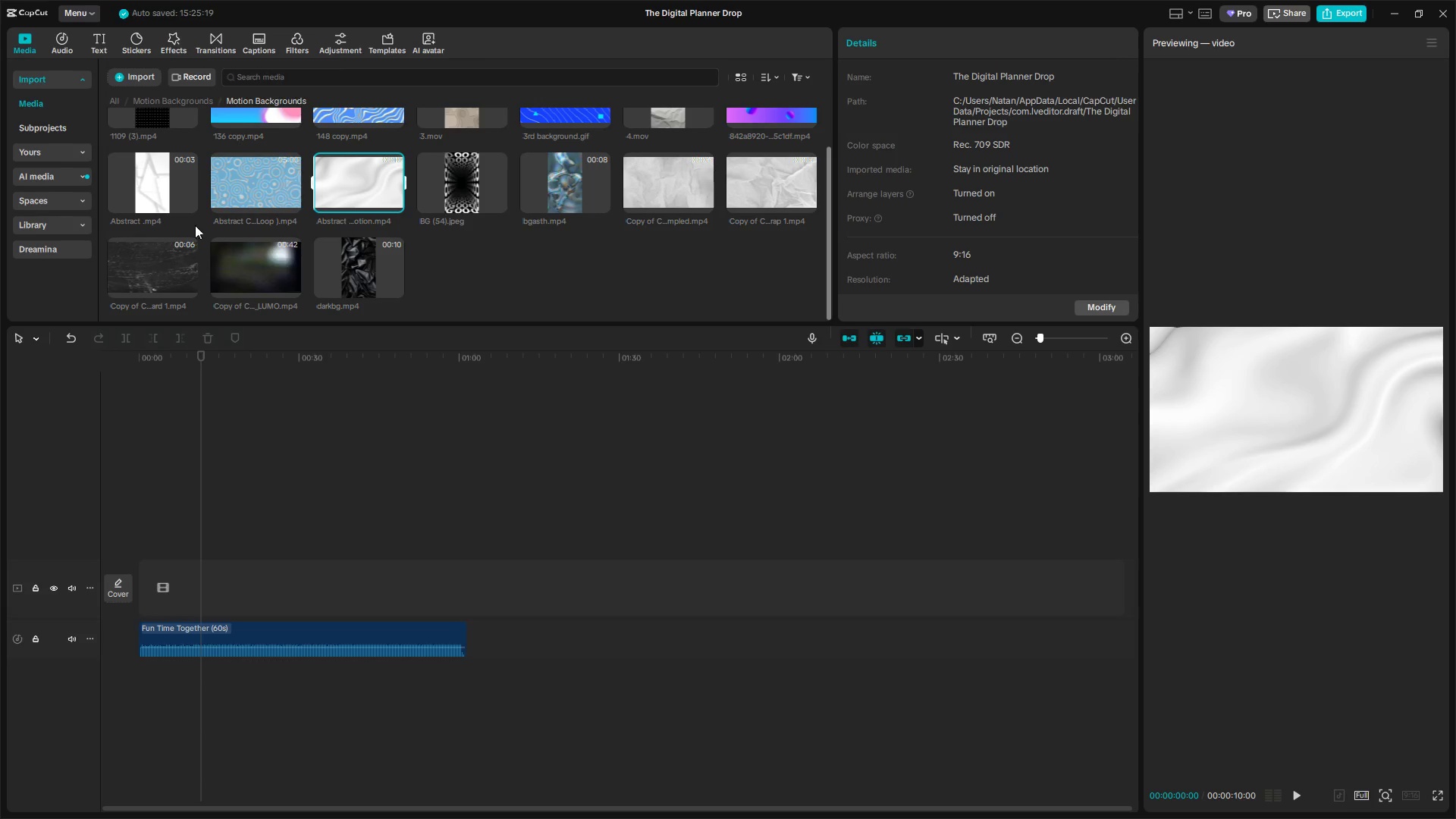 
left_click([171, 256])
 